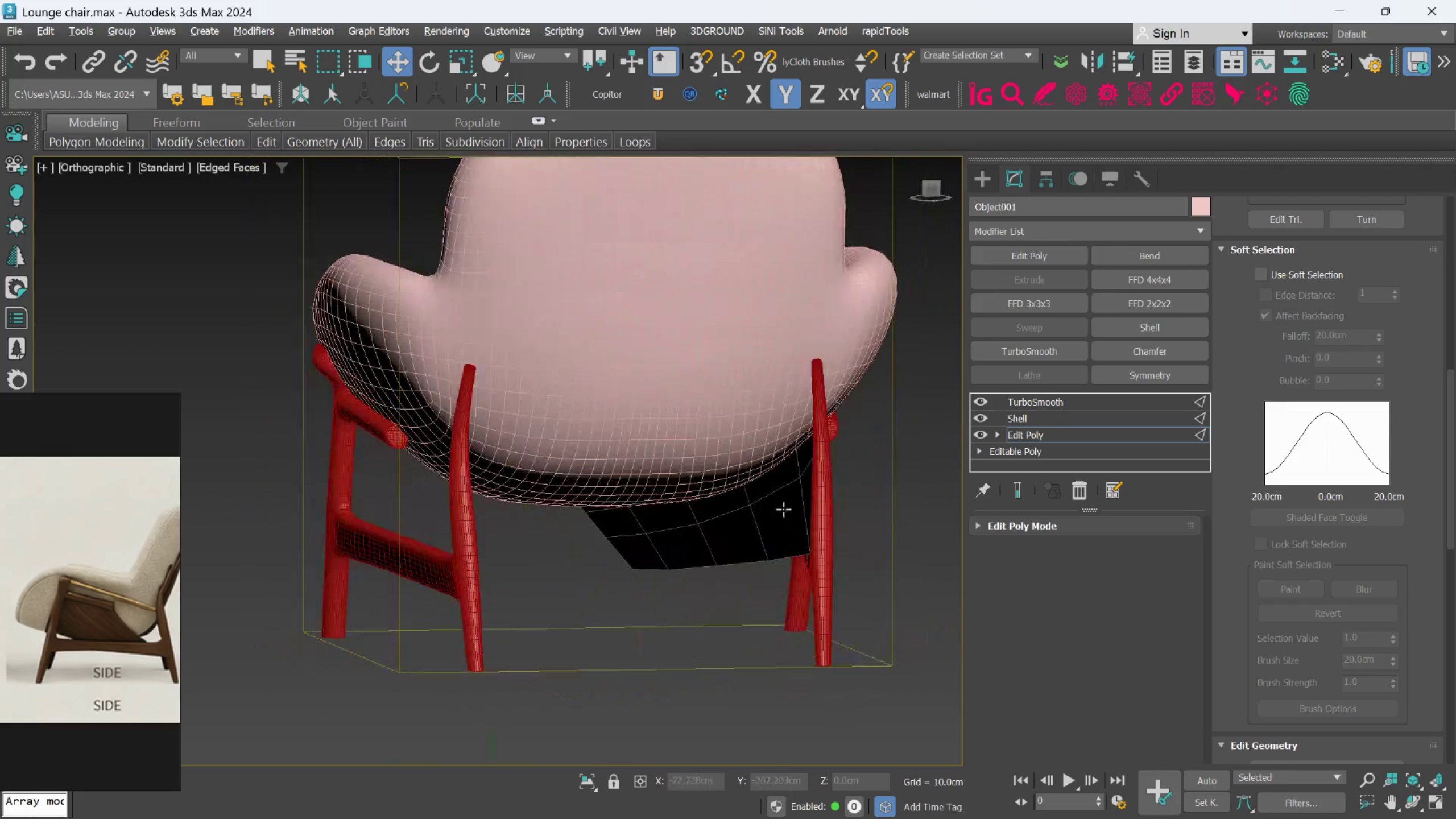 
hold_key(key=AltLeft, duration=1.5)
 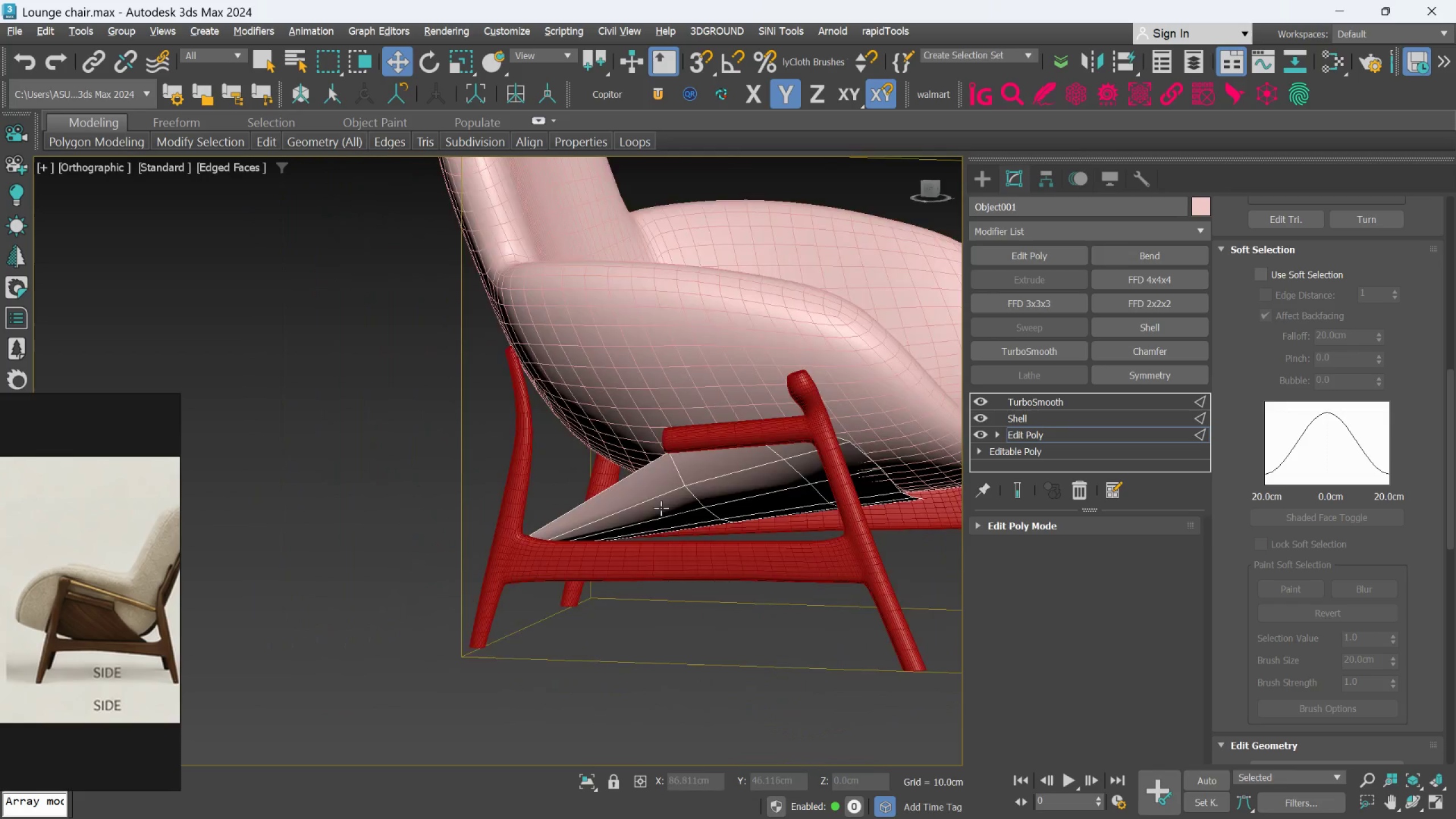 
hold_key(key=AltLeft, duration=1.5)
 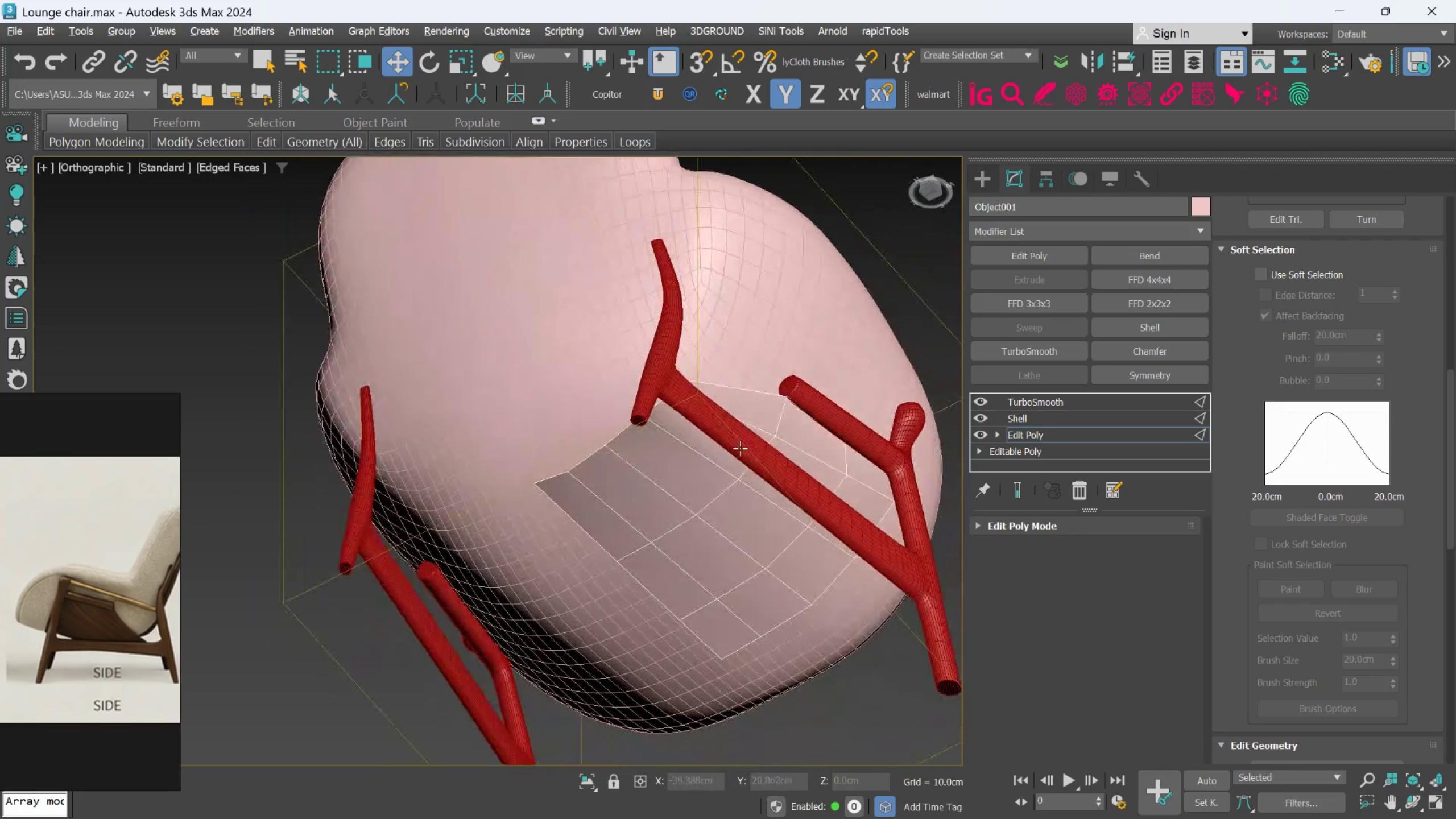 
hold_key(key=AltLeft, duration=1.5)
 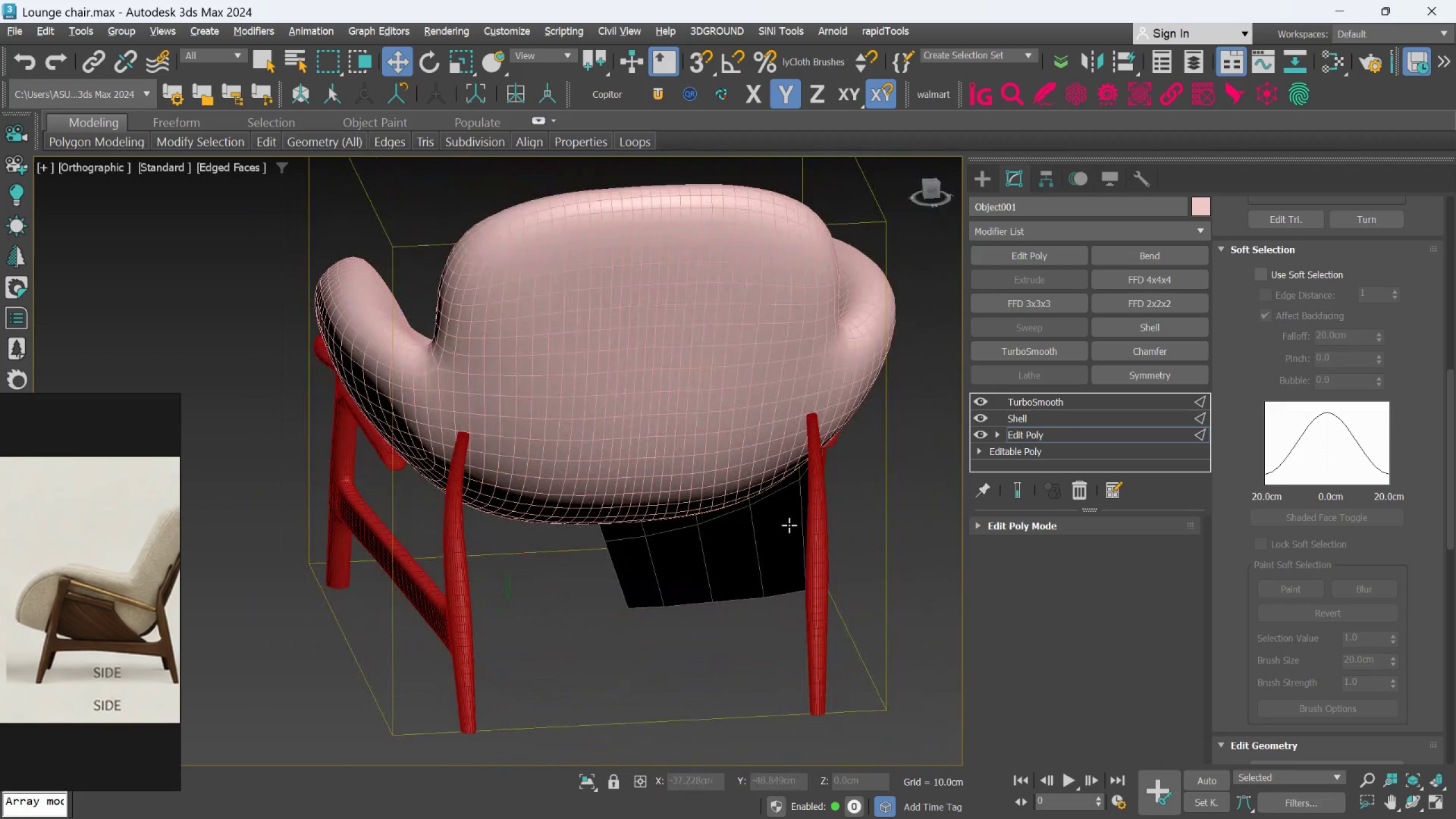 
hold_key(key=AltLeft, duration=0.95)
 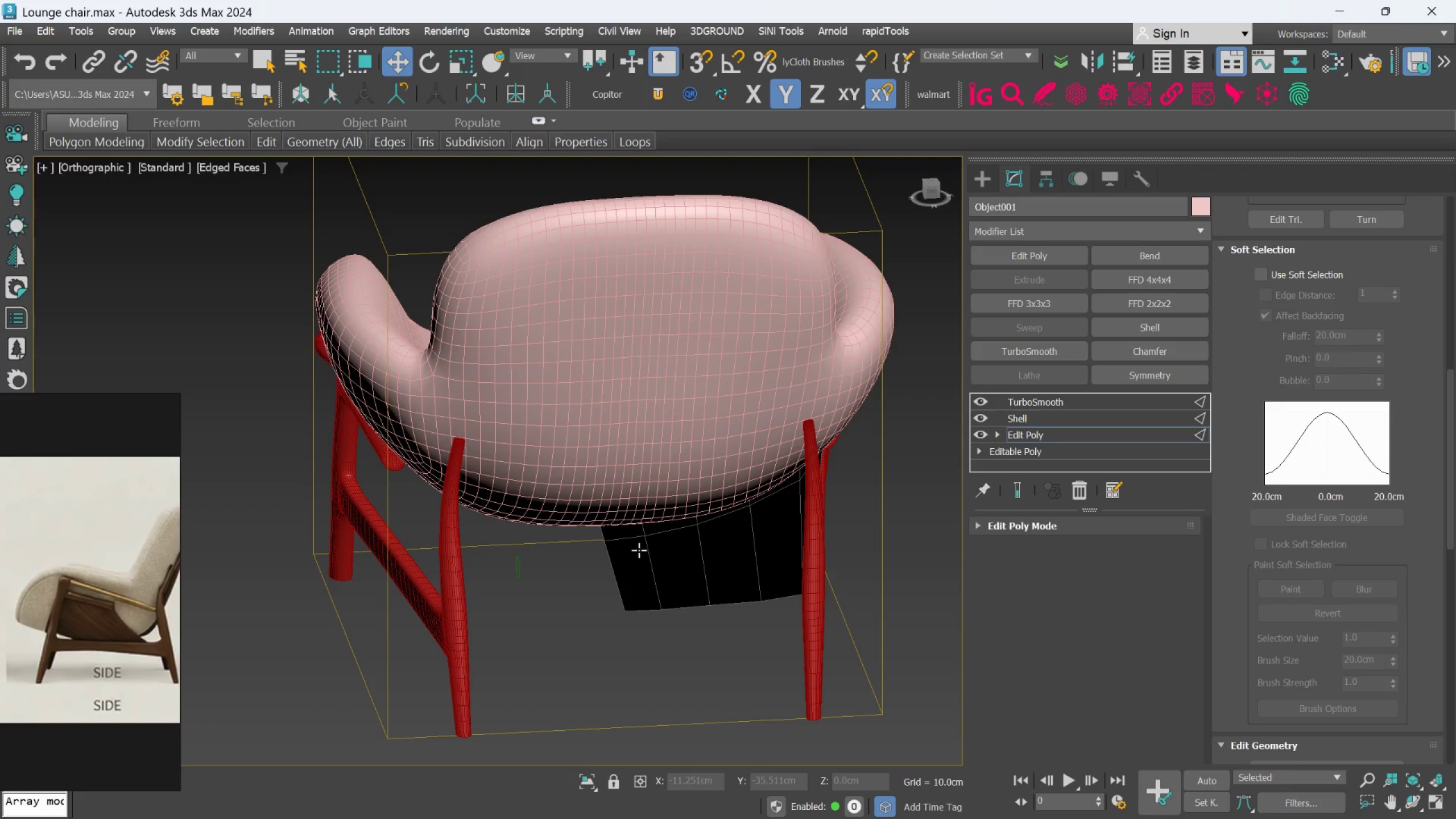 
hold_key(key=AltLeft, duration=0.44)
 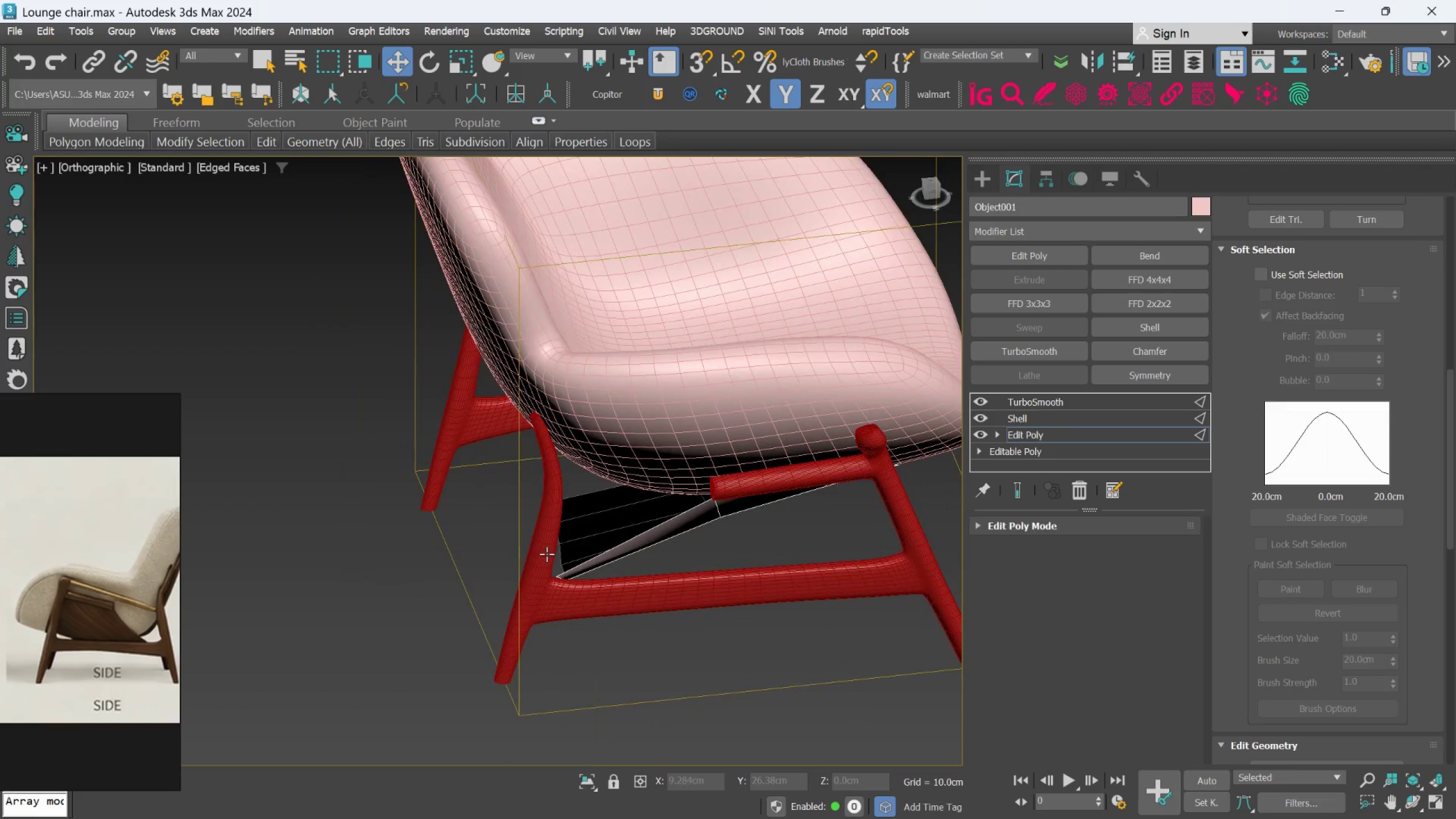 
hold_key(key=AltLeft, duration=0.52)
 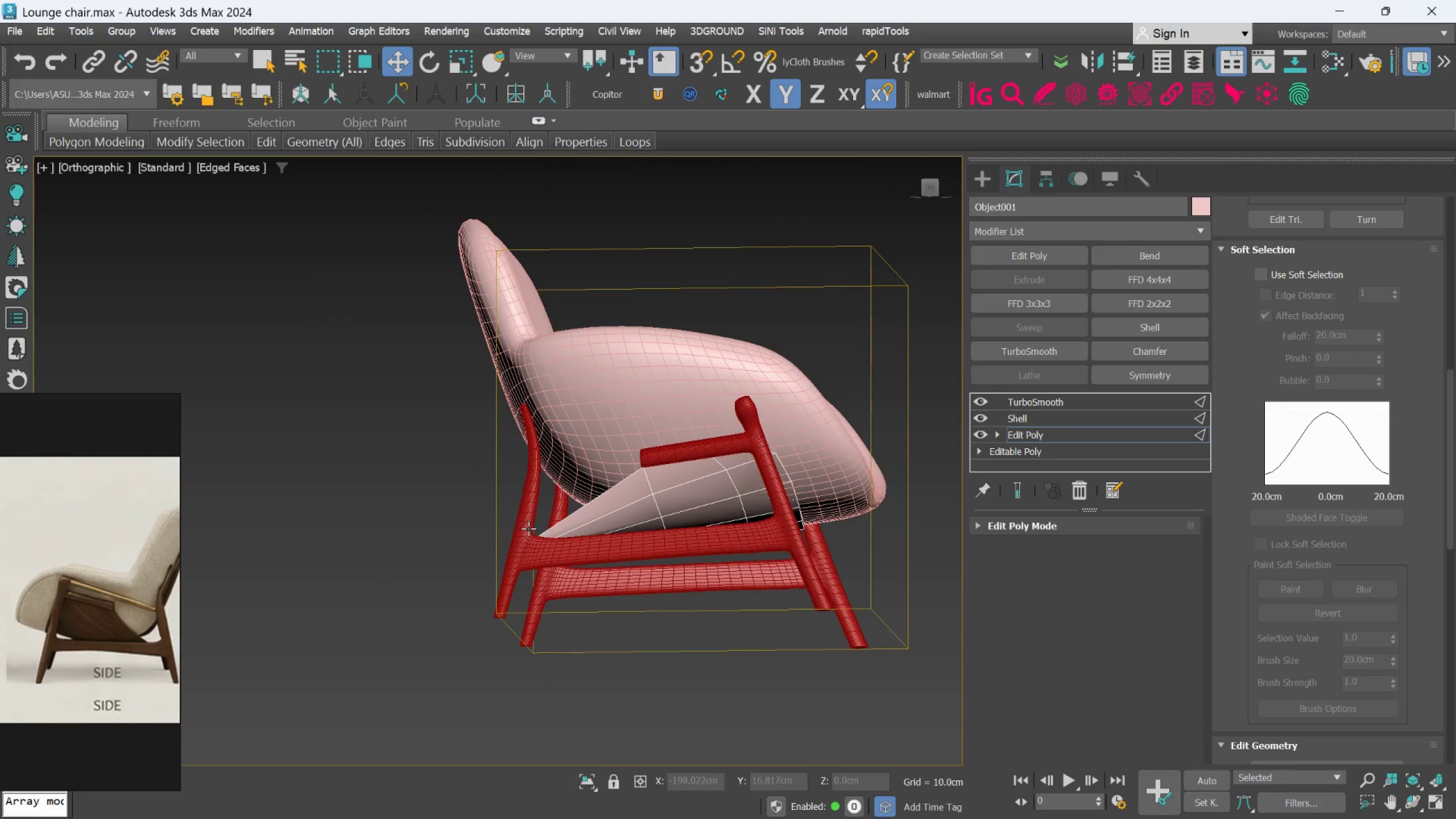 
scroll: coordinate [547, 555], scroll_direction: down, amount: 1.0
 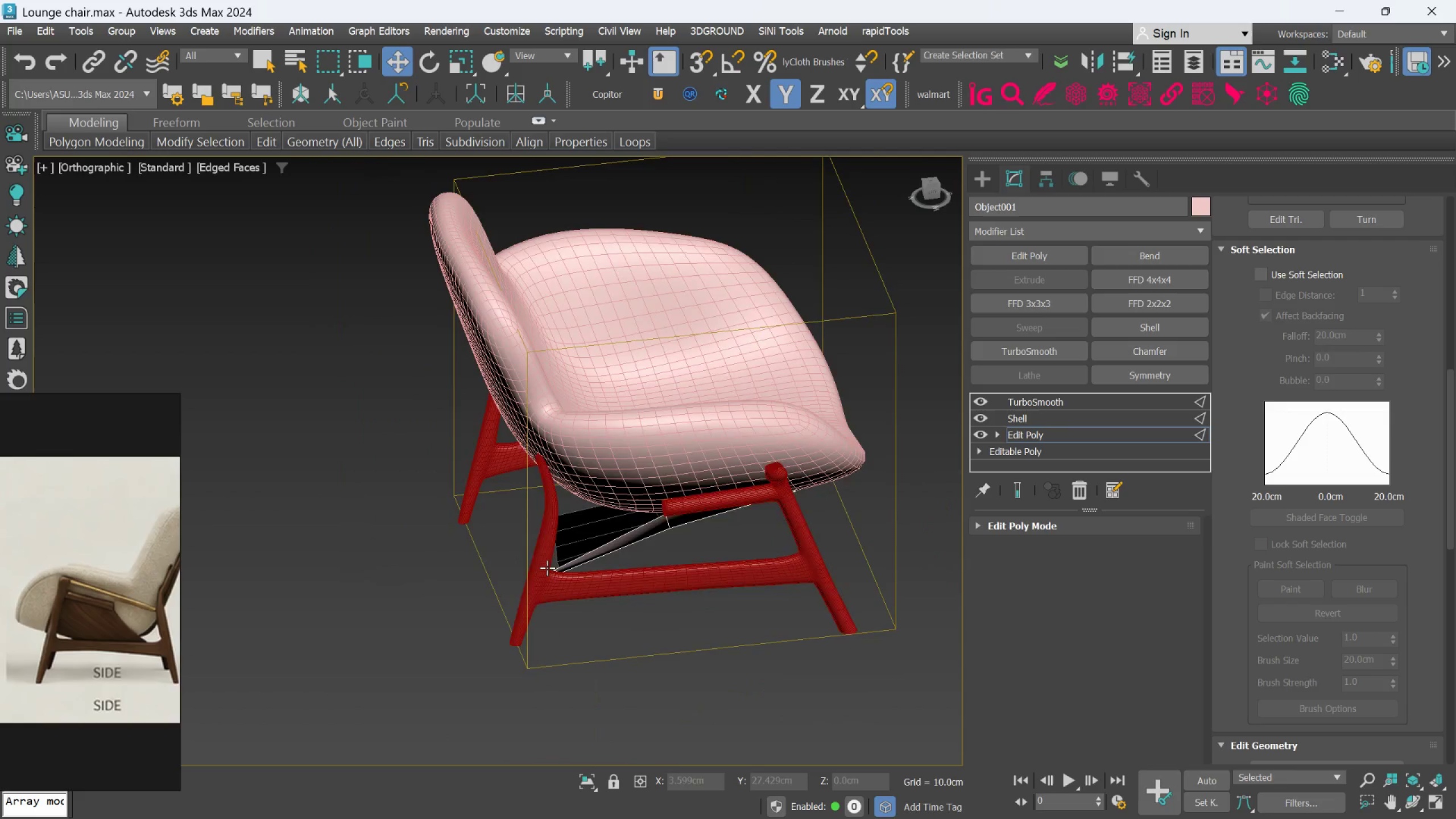 
hold_key(key=AltLeft, duration=0.31)
 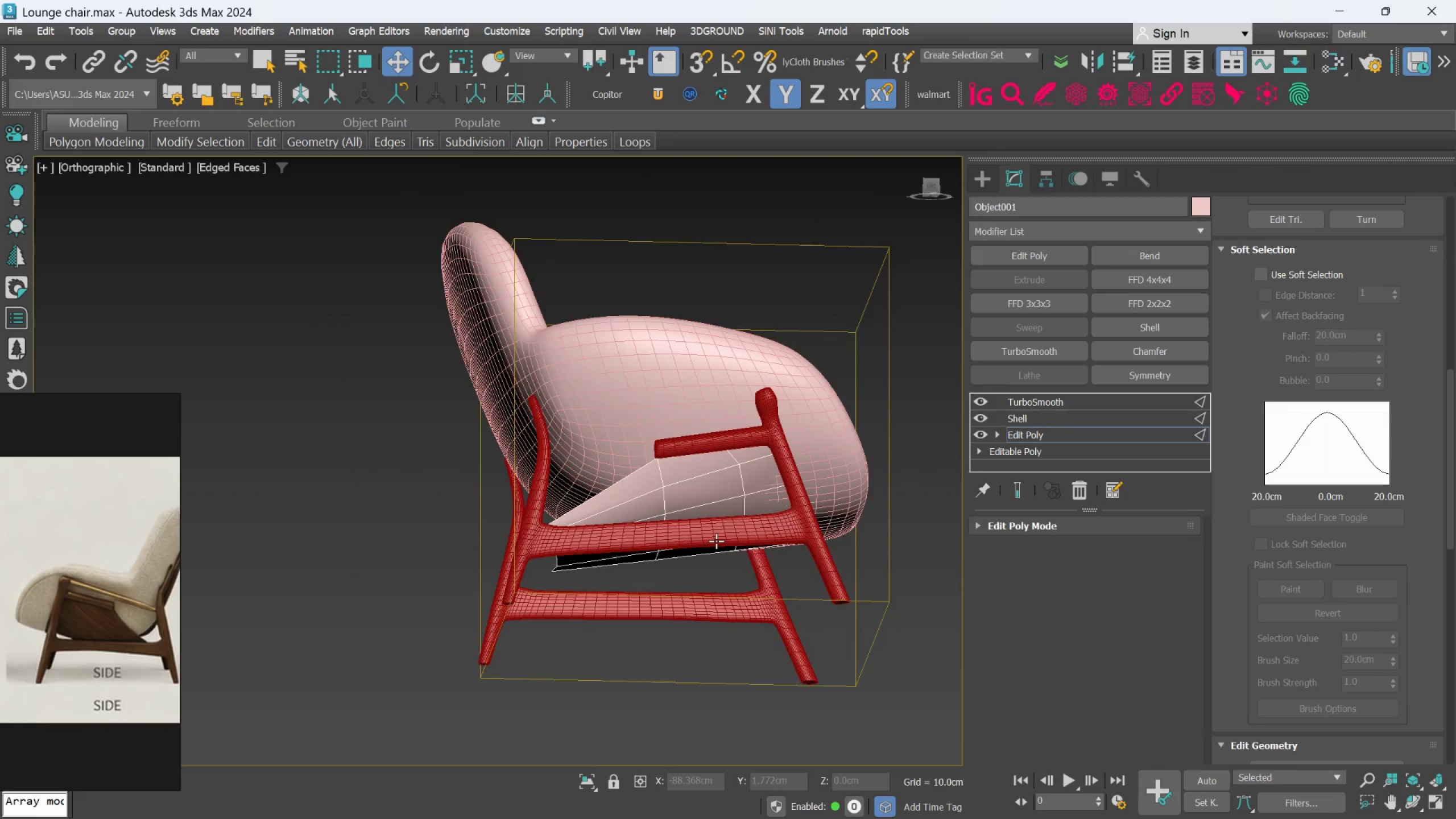 
scroll: coordinate [716, 541], scroll_direction: up, amount: 2.0
 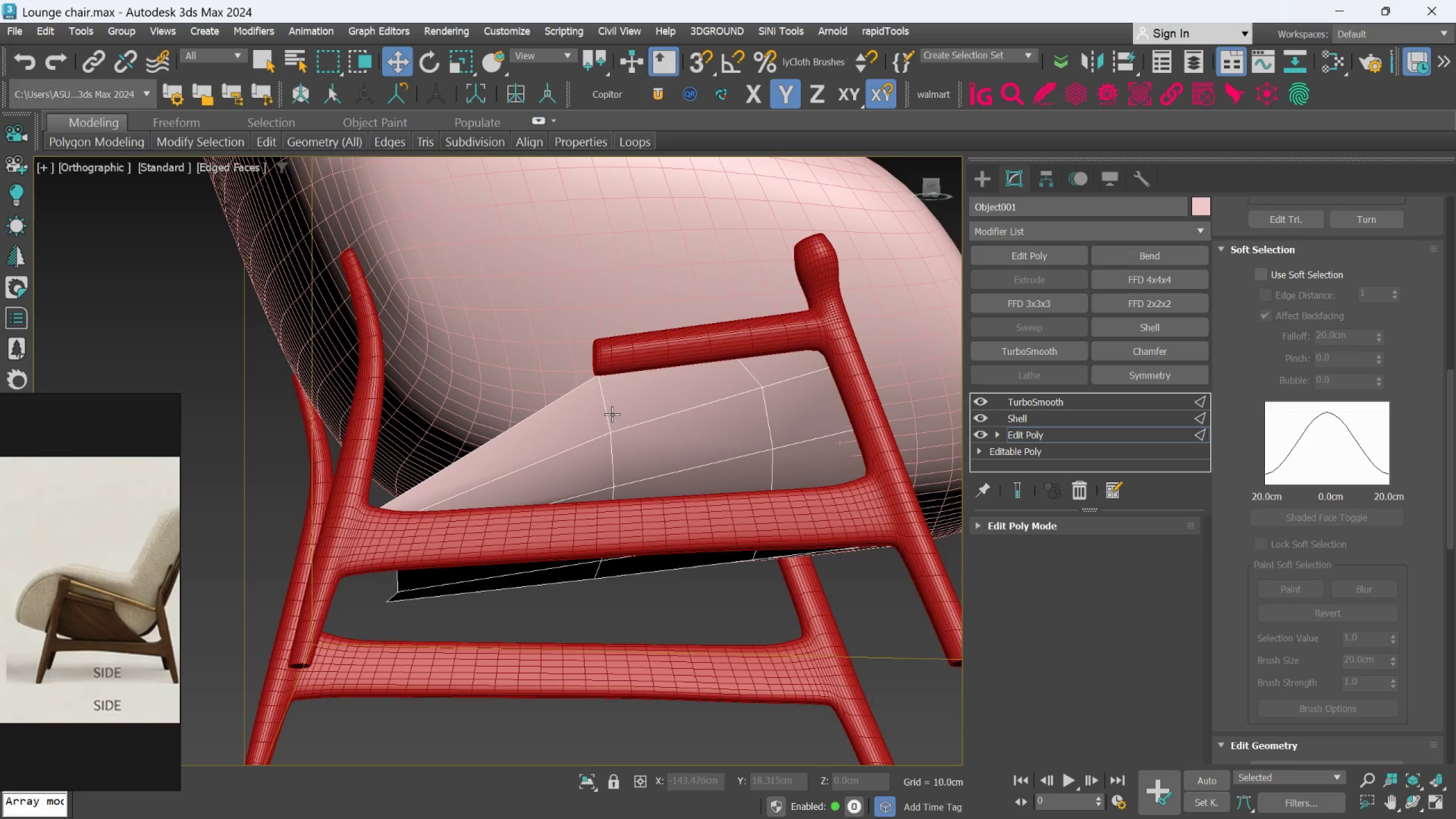 
double_click([611, 414])
 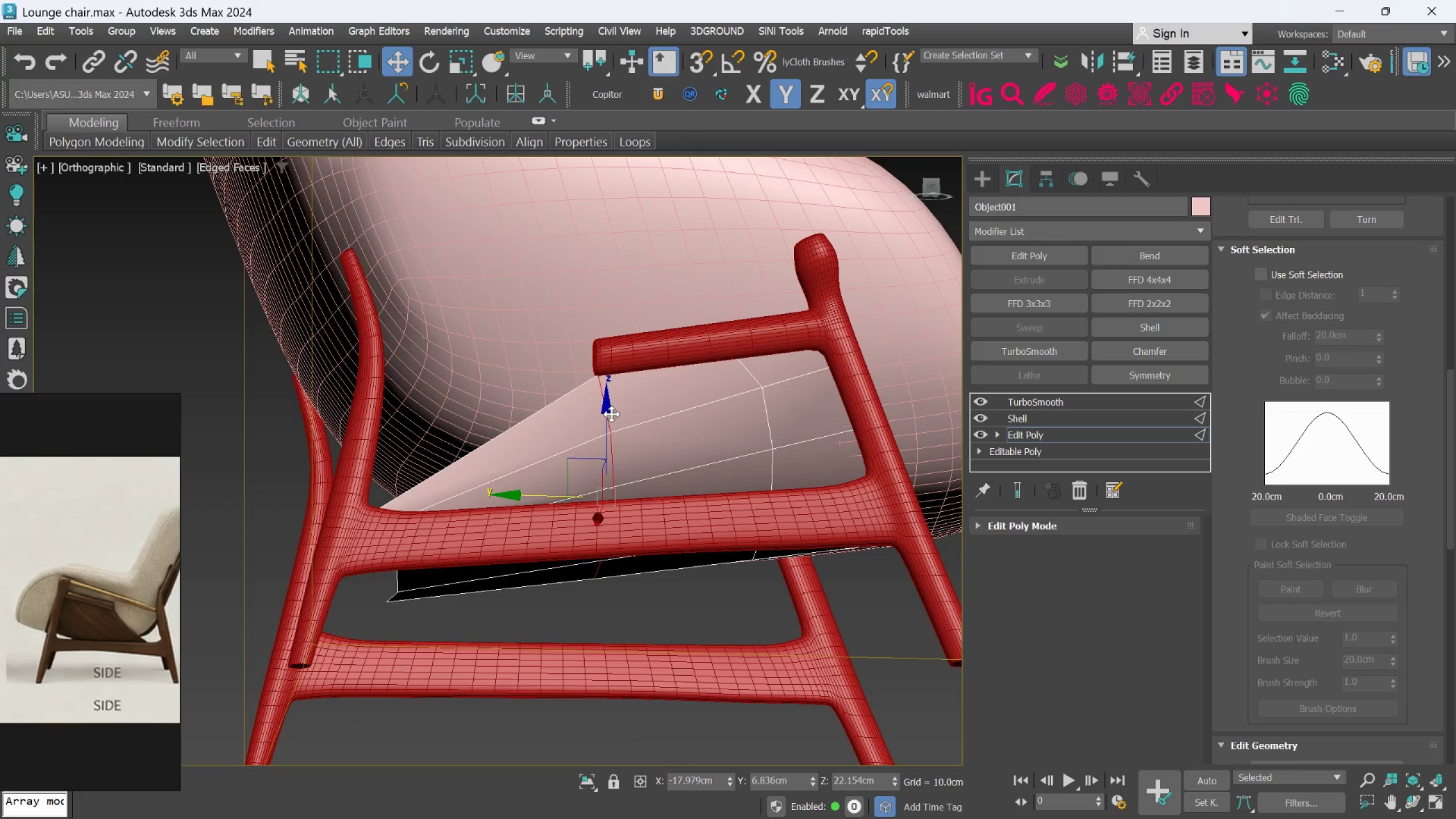 
key(Control+Backspace)
 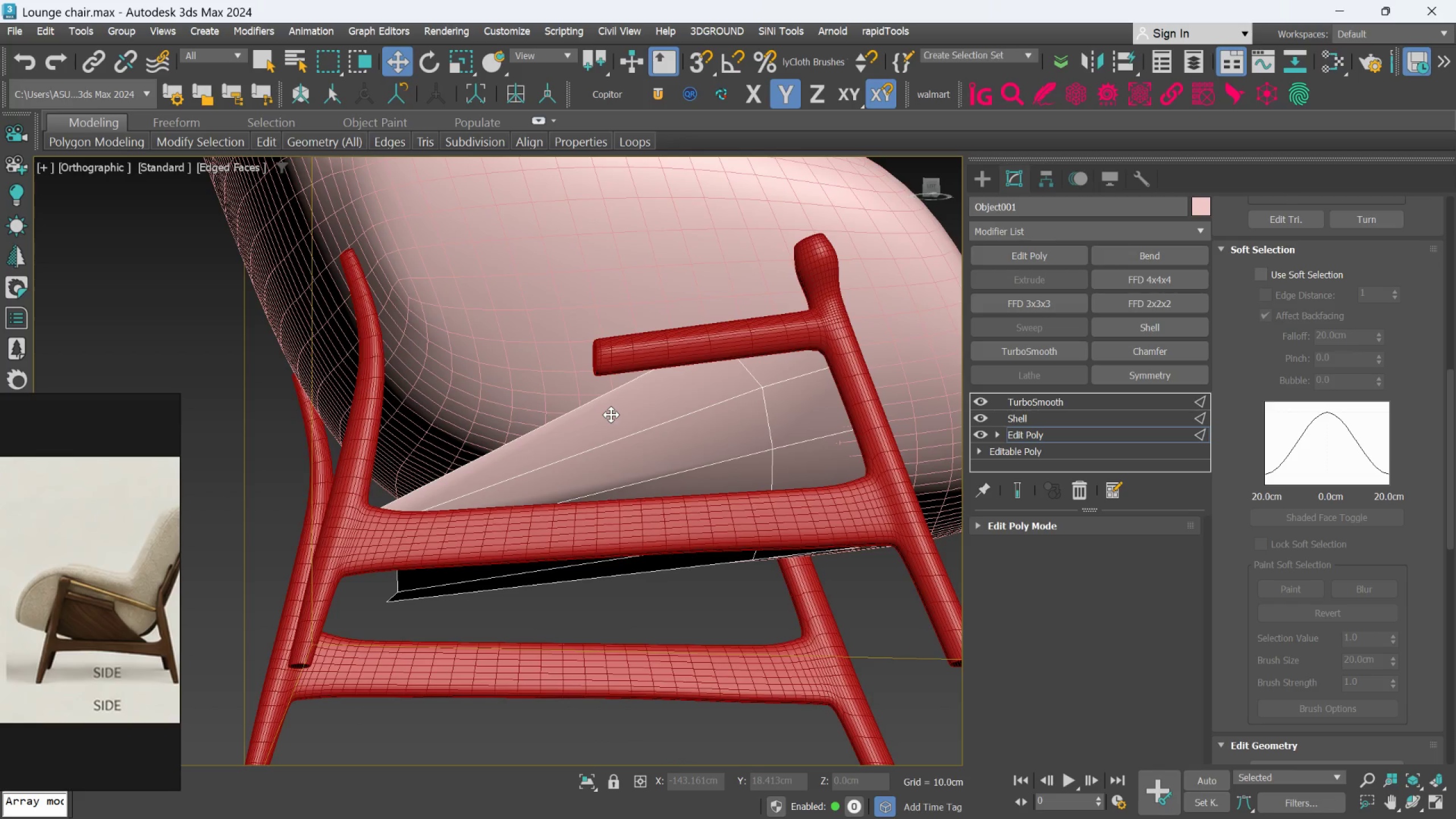 
key(Control+ControlLeft)
 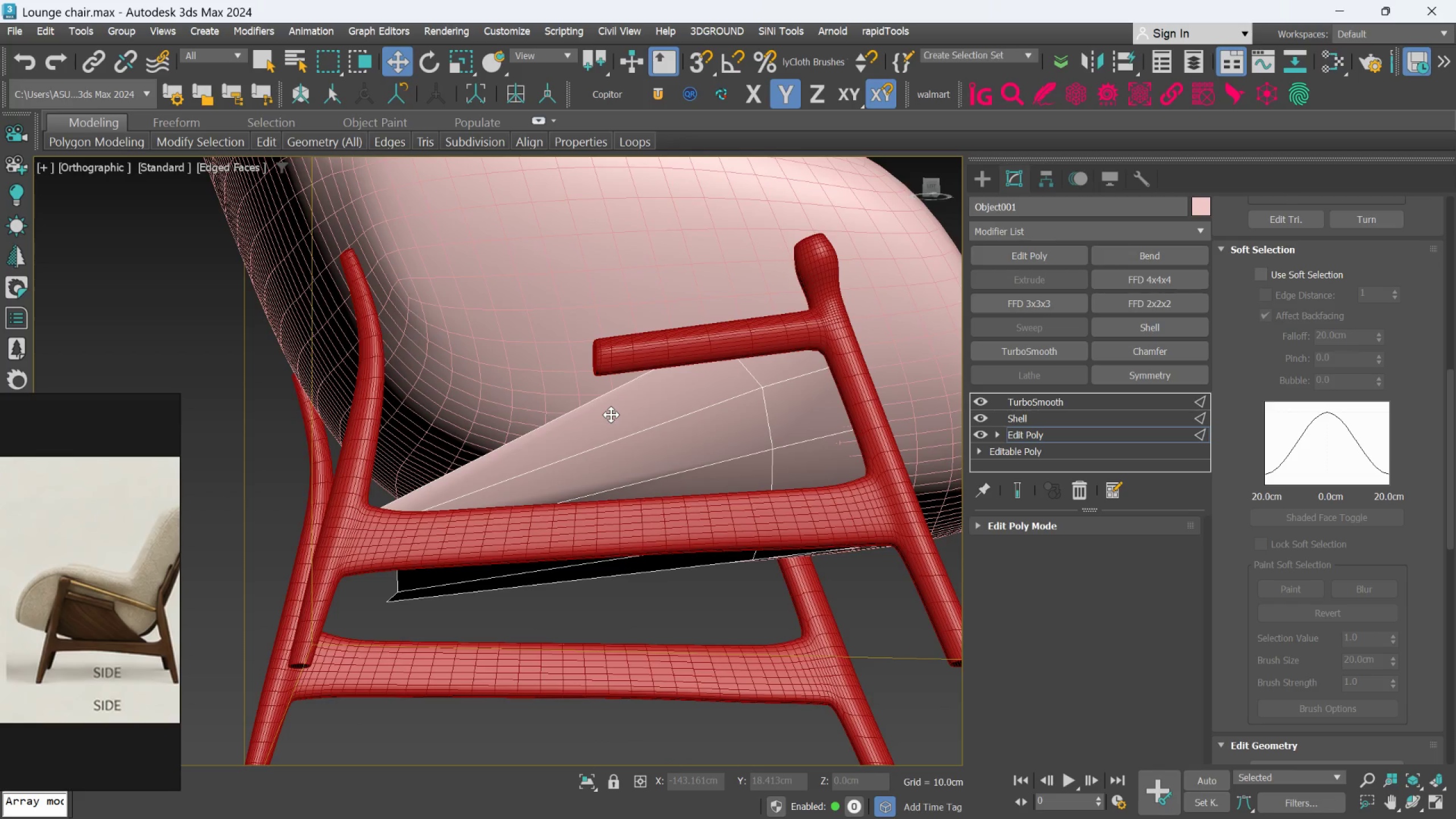 
scroll: coordinate [655, 404], scroll_direction: down, amount: 1.0
 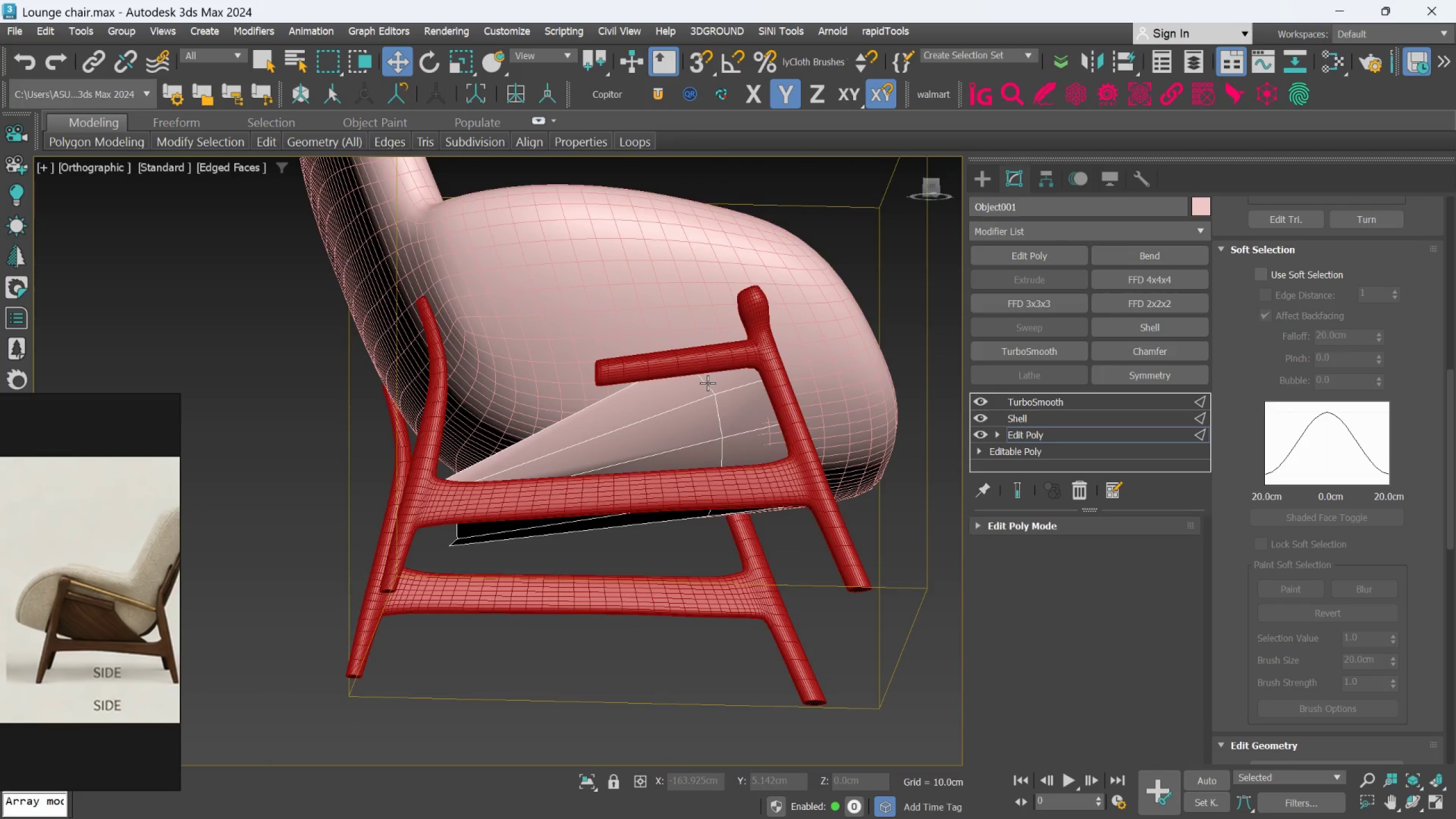 
double_click([708, 383])
 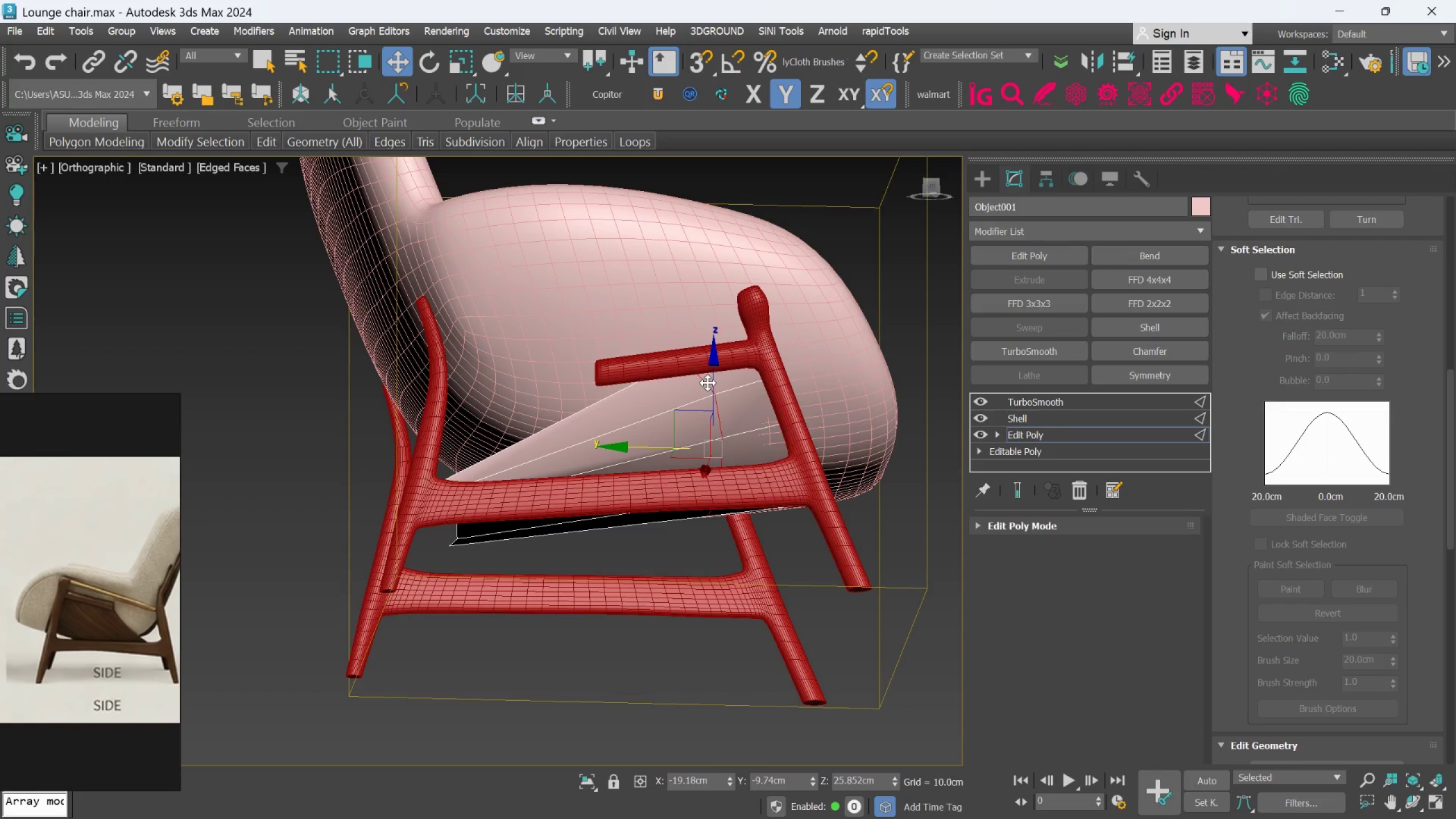 
key(Control+Backspace)
 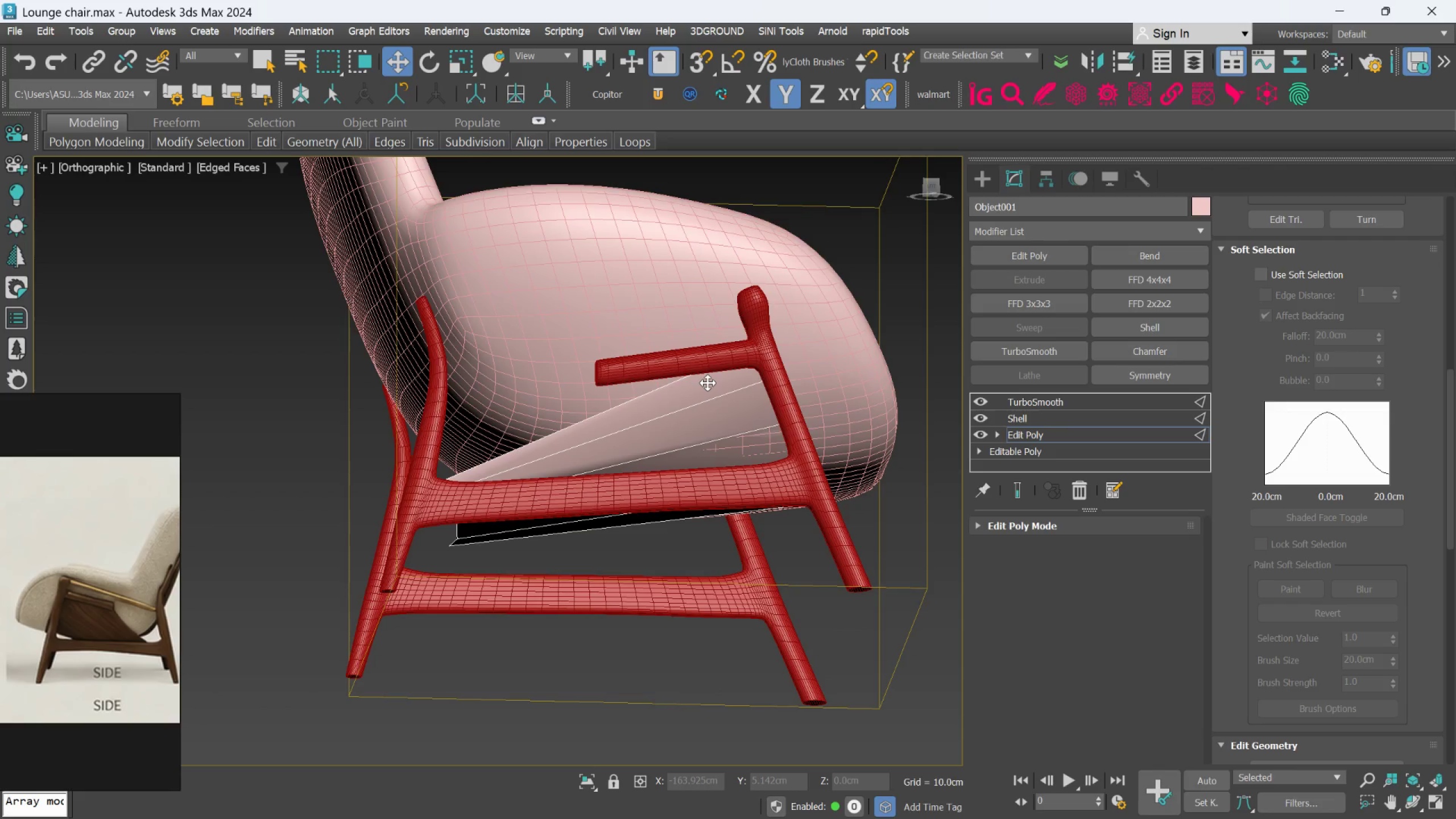 
key(Control+Z)
 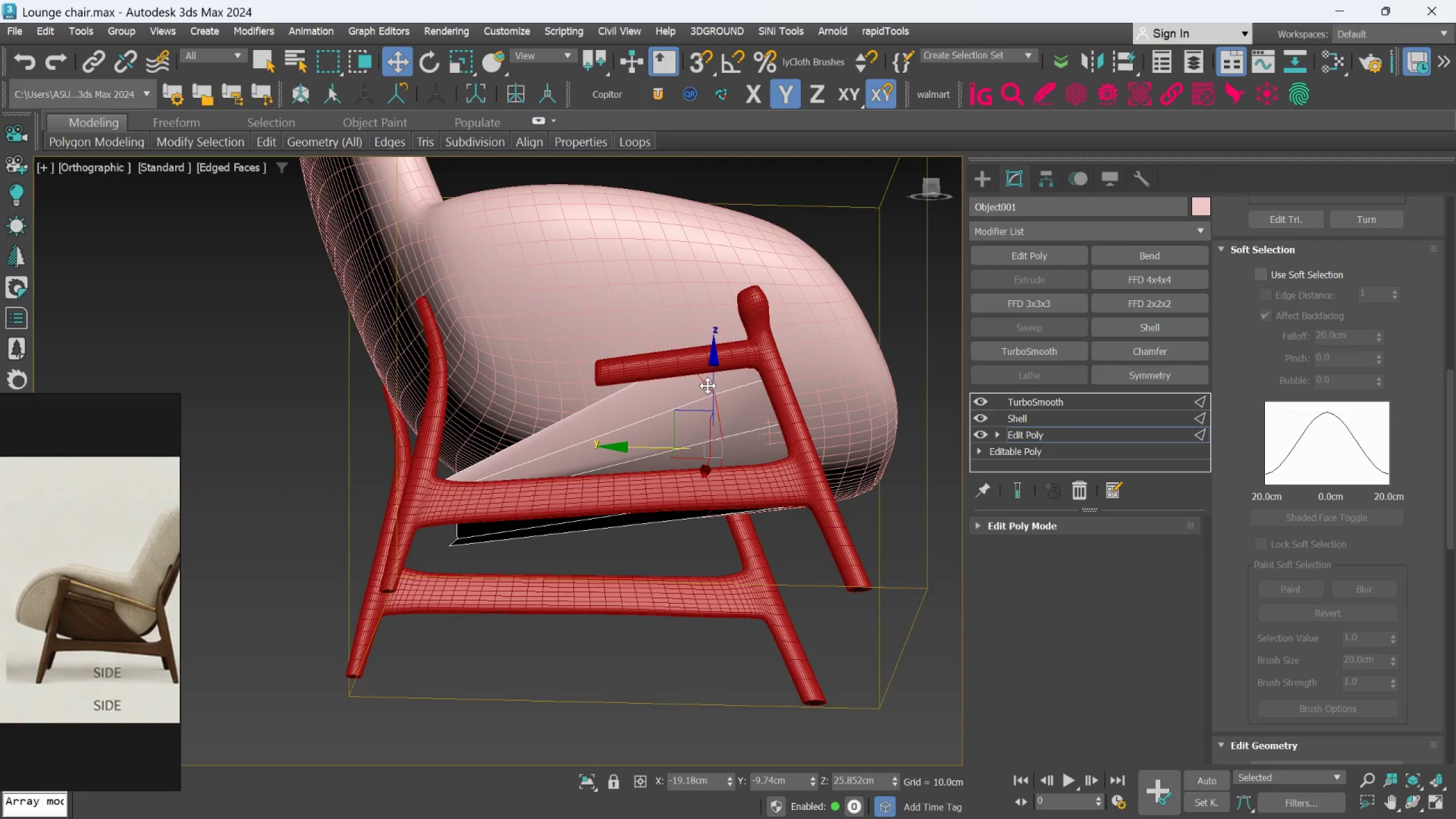 
key(Alt+AltLeft)
 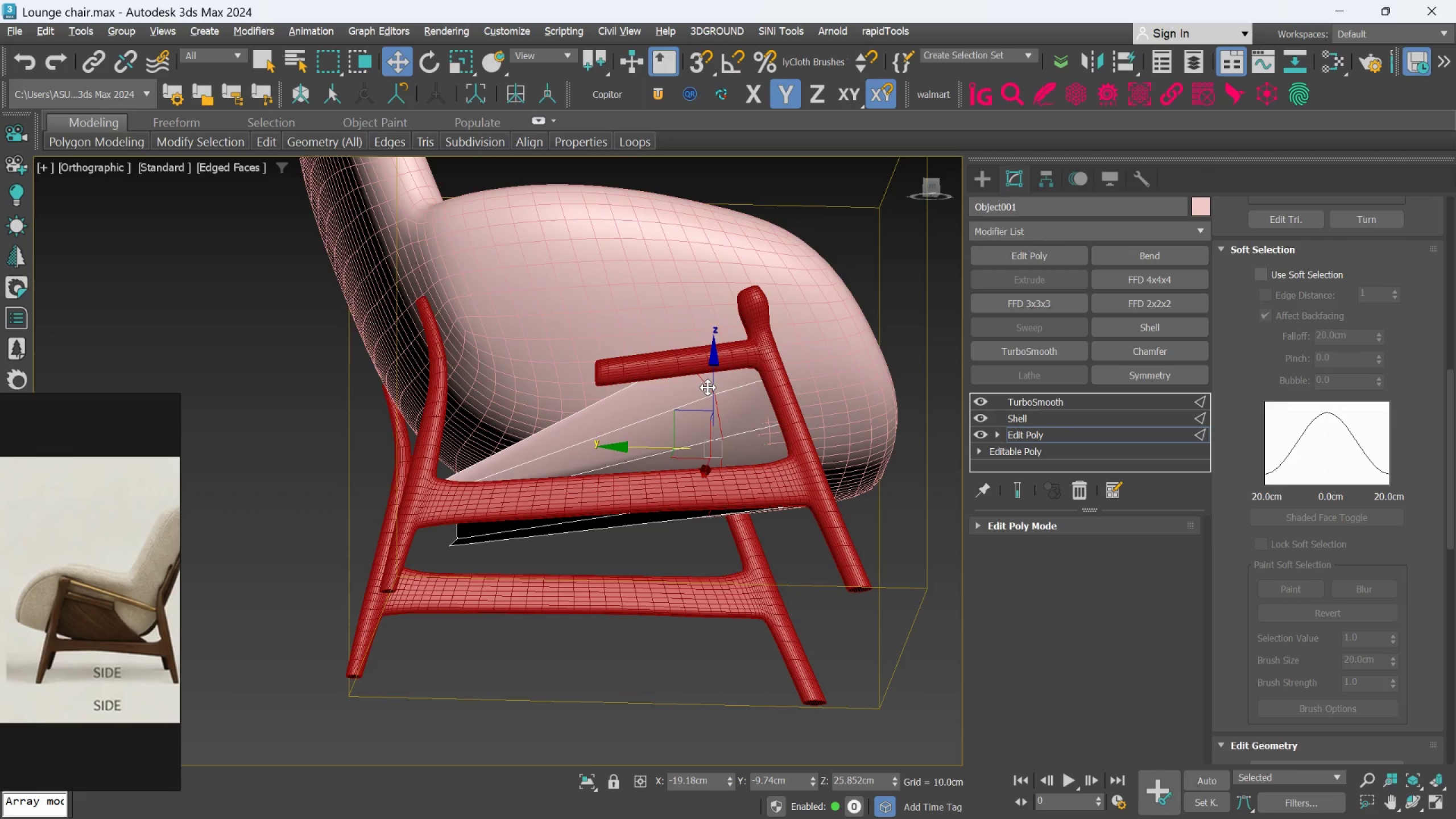 
key(Alt+1)
 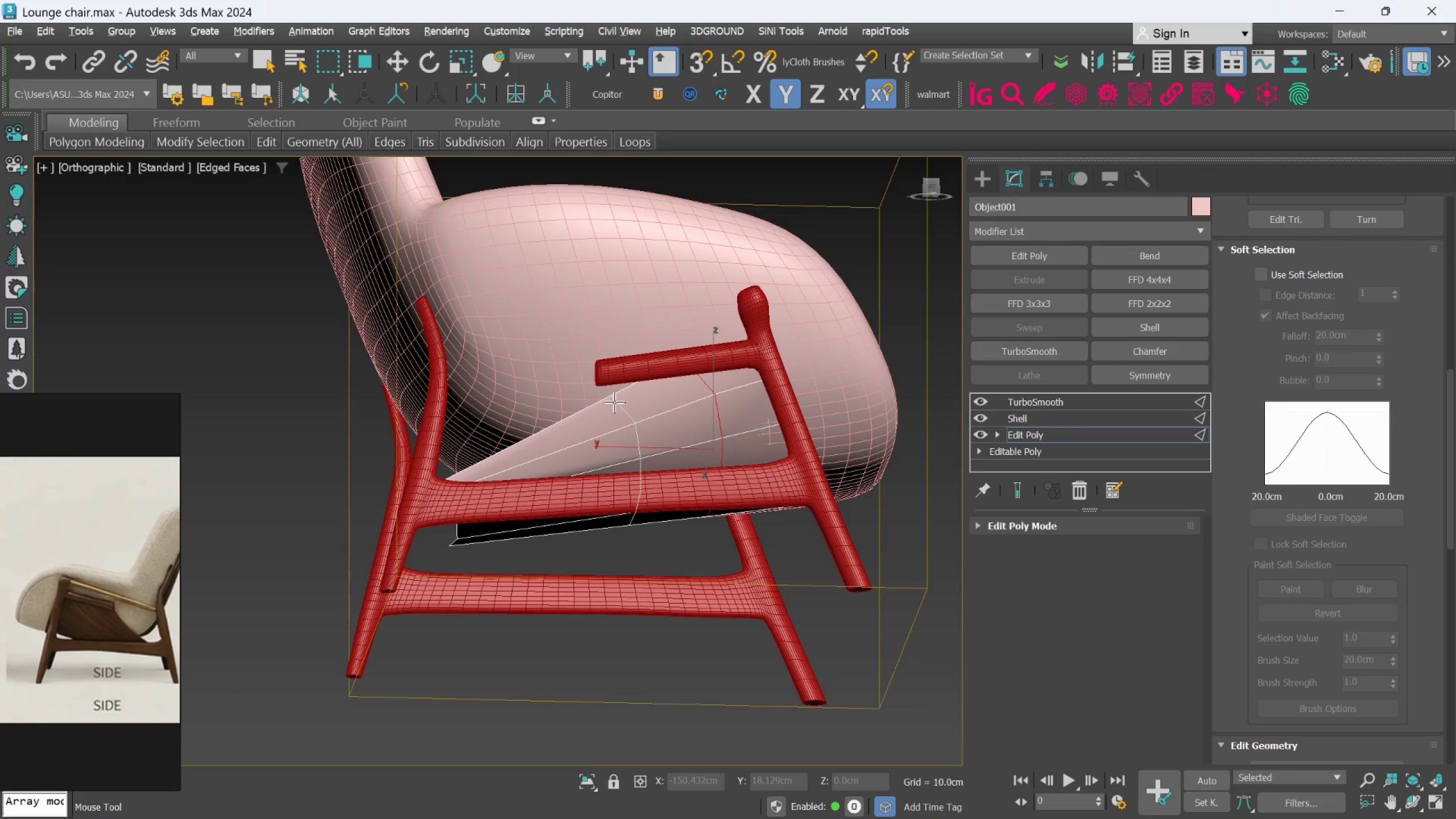 
left_click([615, 402])
 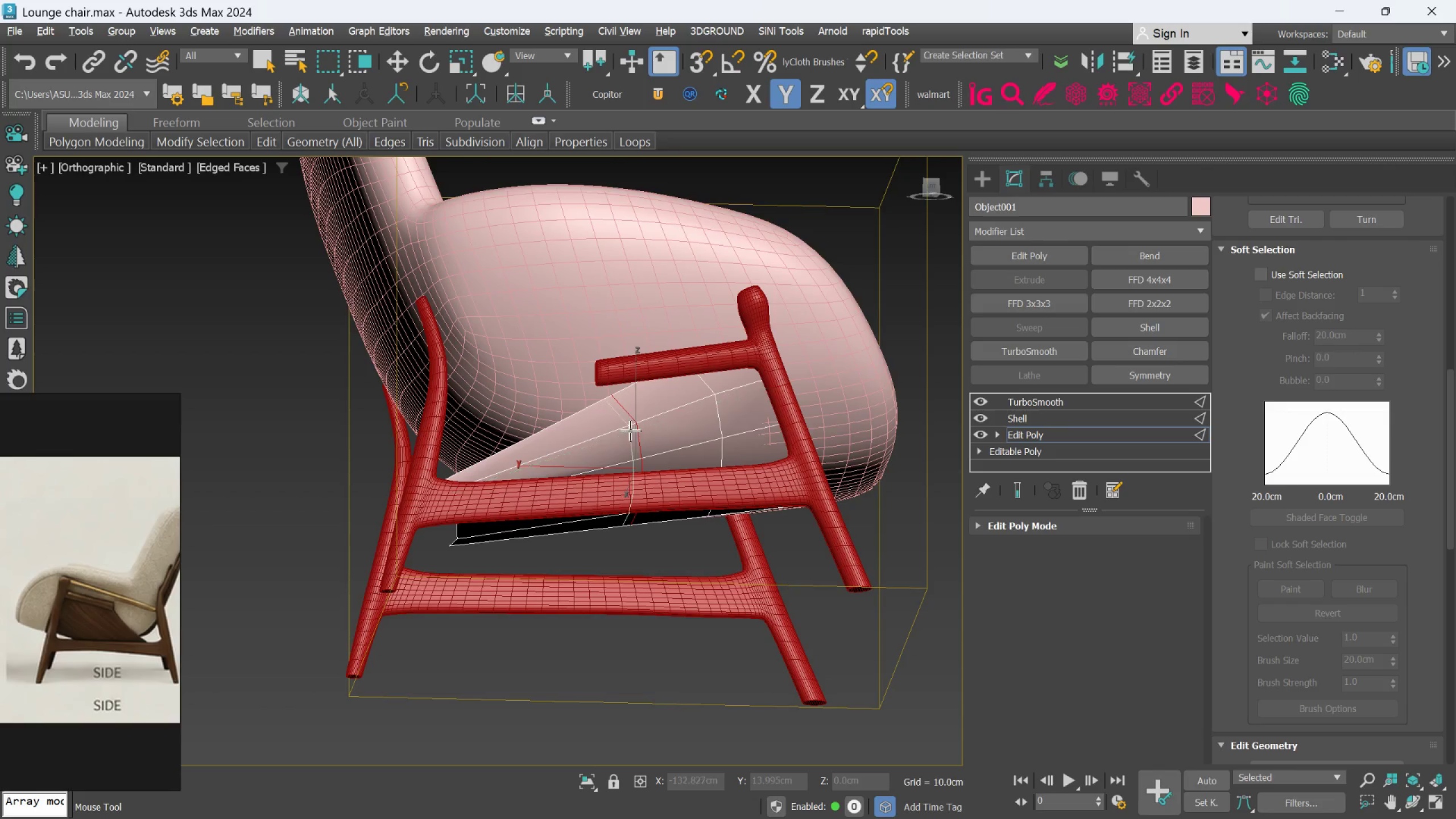 
scroll: coordinate [630, 429], scroll_direction: up, amount: 1.0
 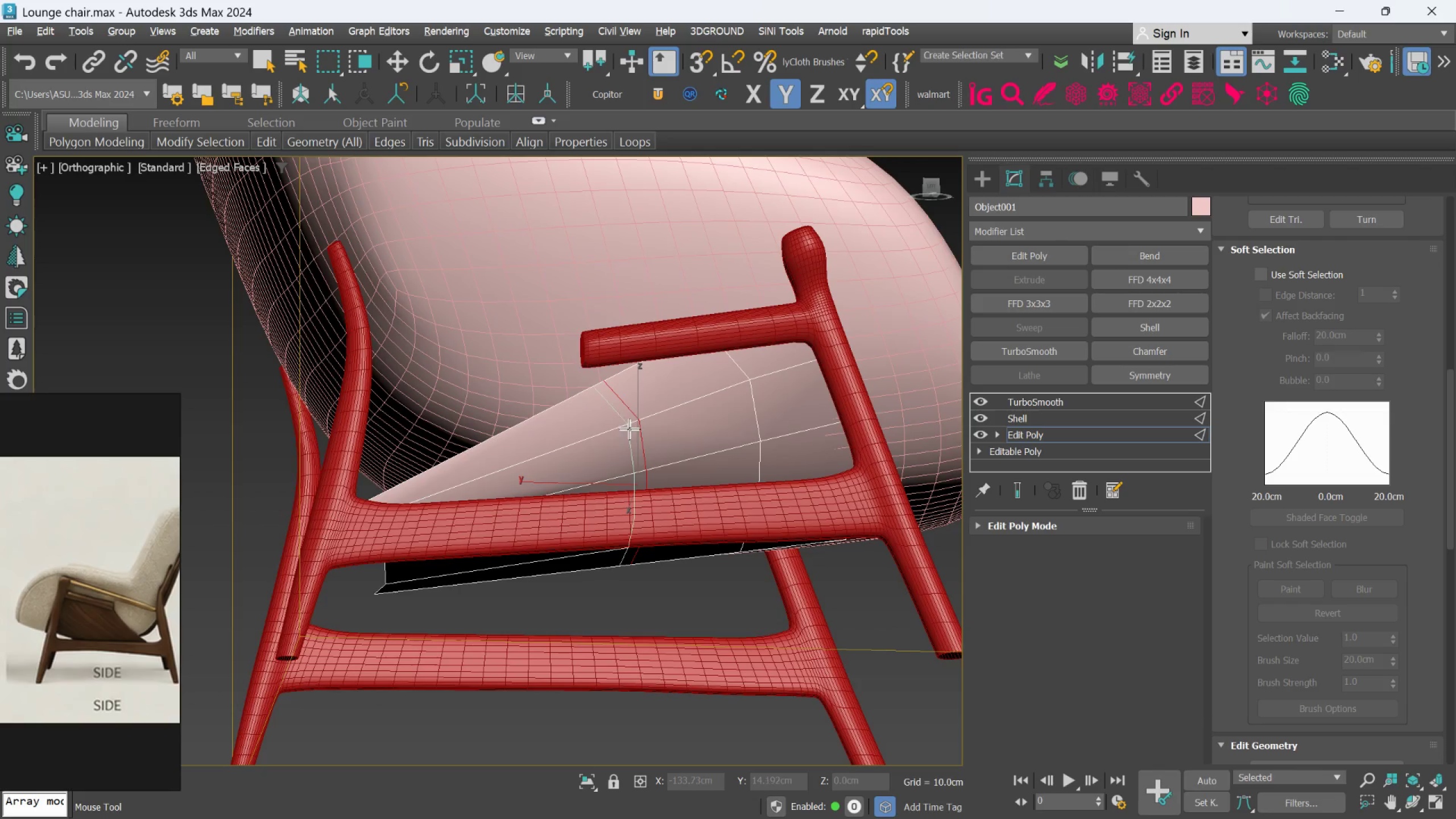 
key(Alt+1)
 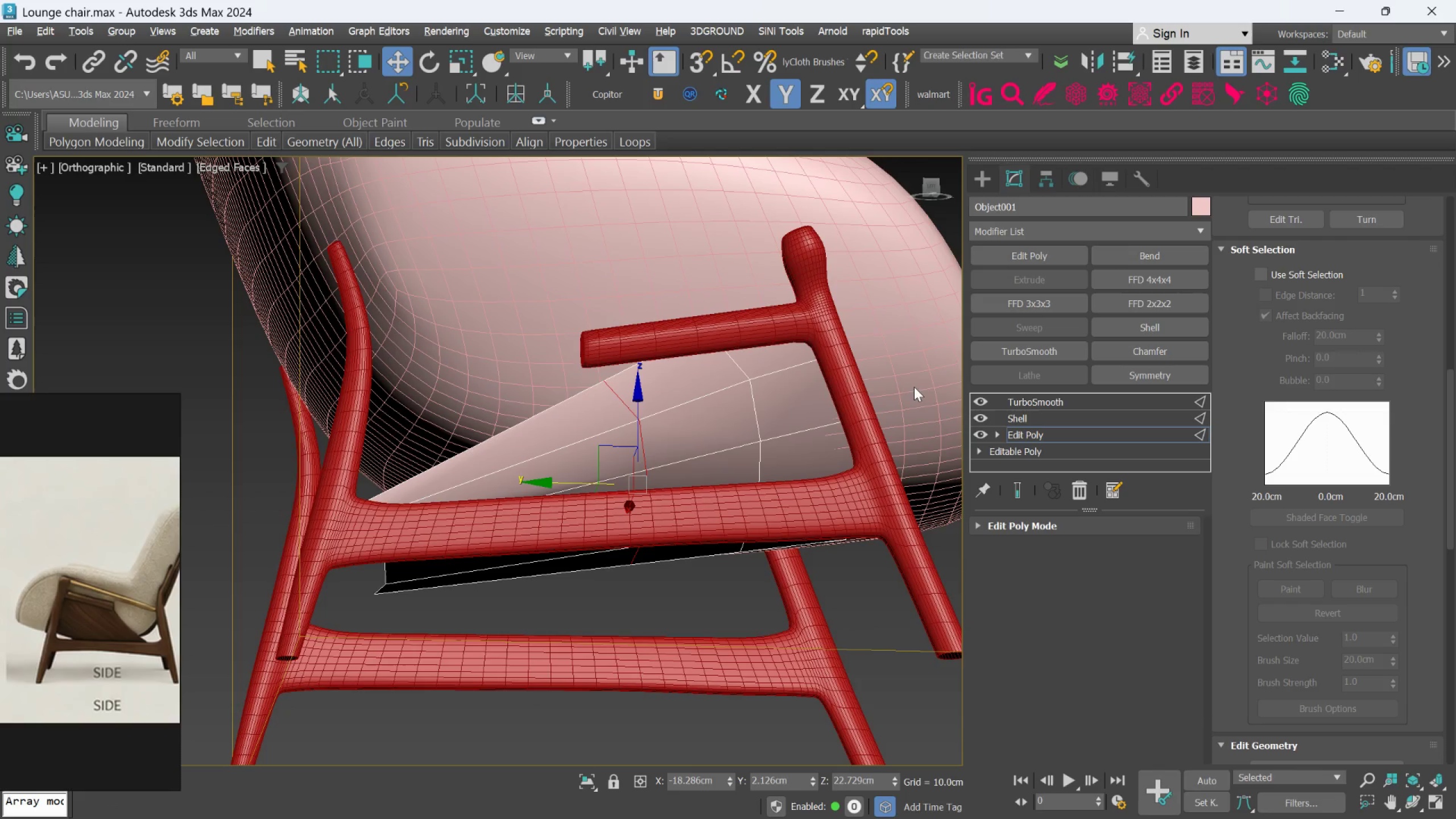 
key(1)
 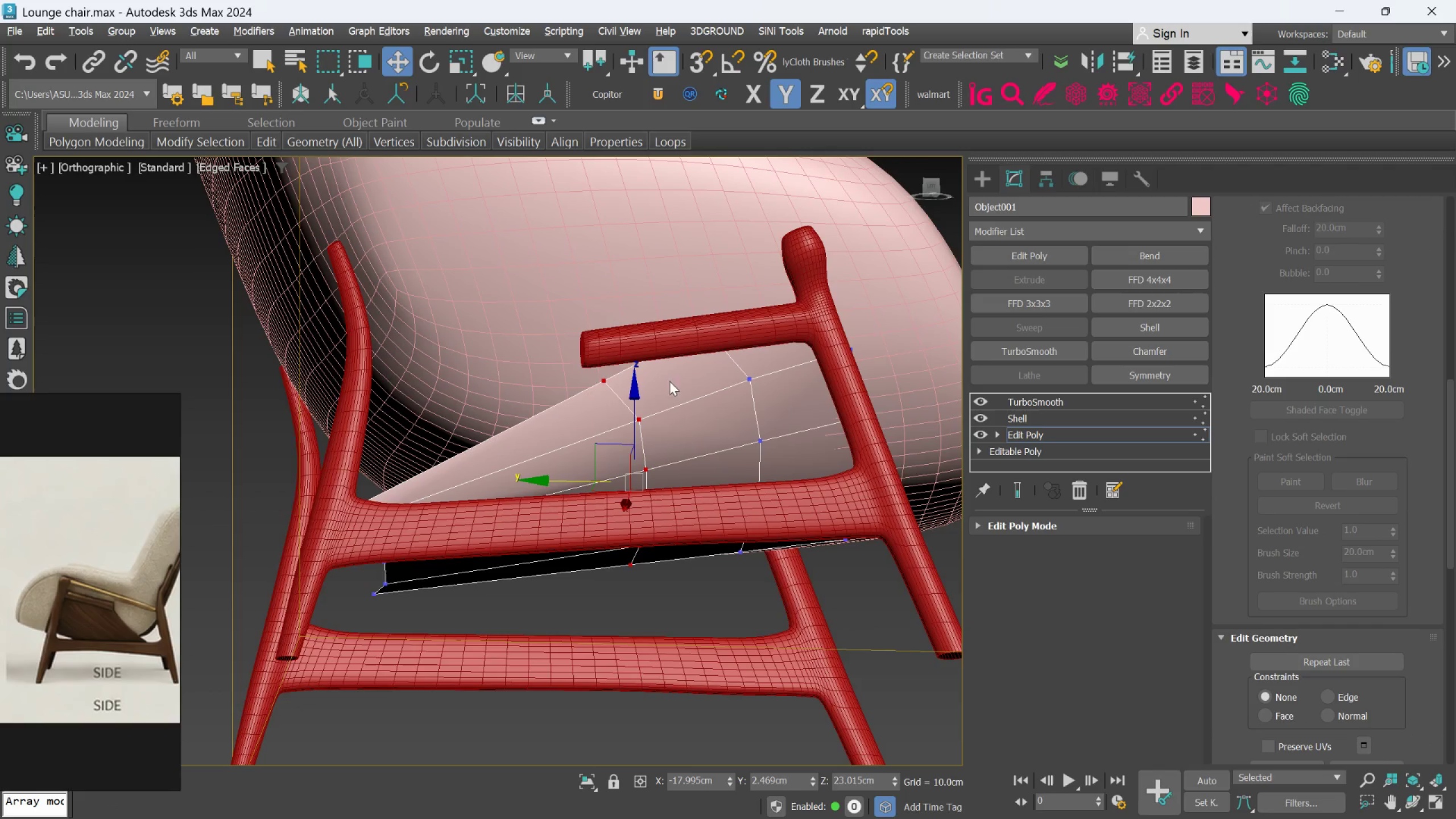 
scroll: coordinate [626, 379], scroll_direction: up, amount: 1.0
 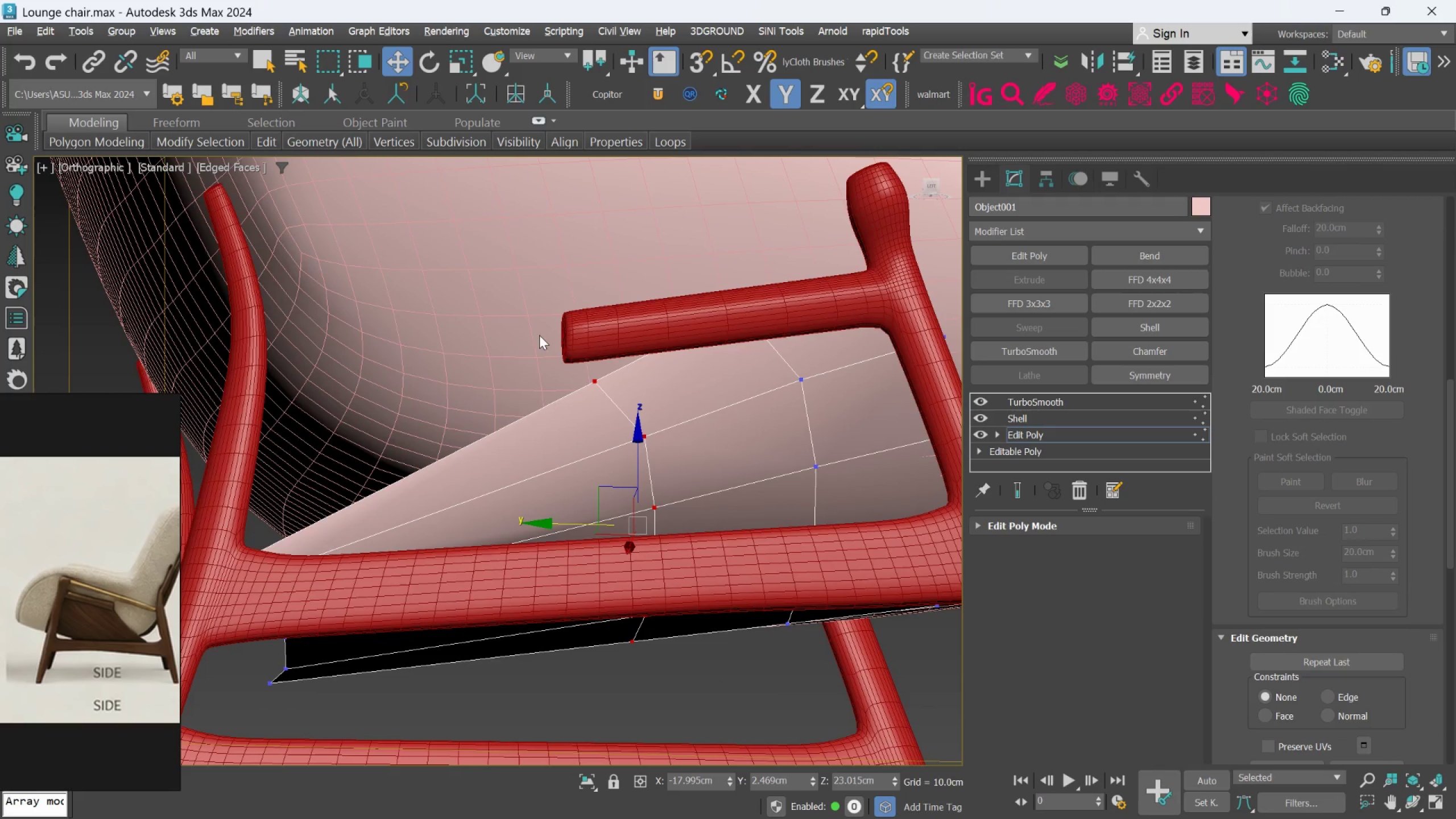 
left_click_drag(start_coordinate=[539, 335], to_coordinate=[605, 395])
 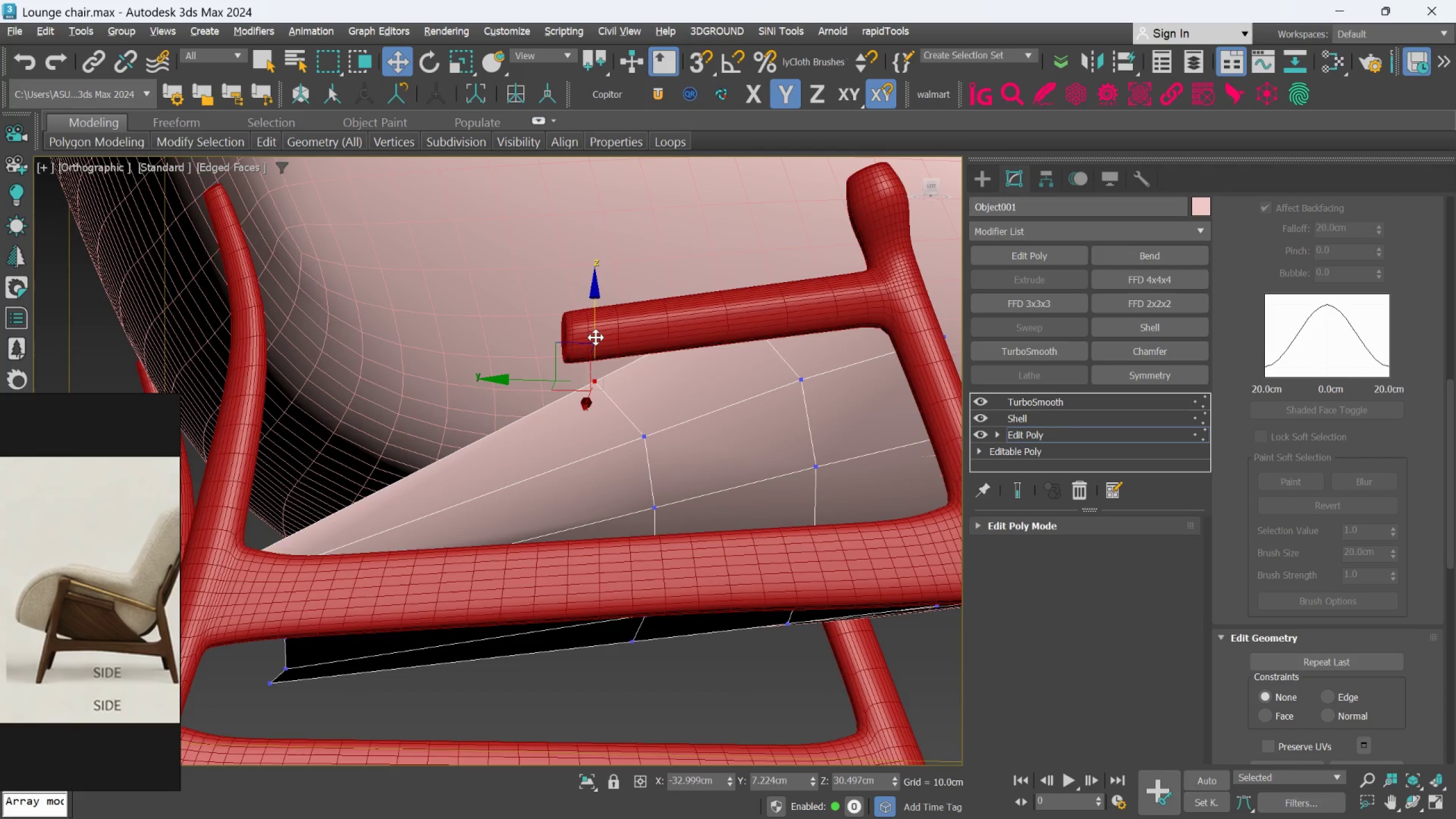 
left_click_drag(start_coordinate=[595, 336], to_coordinate=[582, 308])
 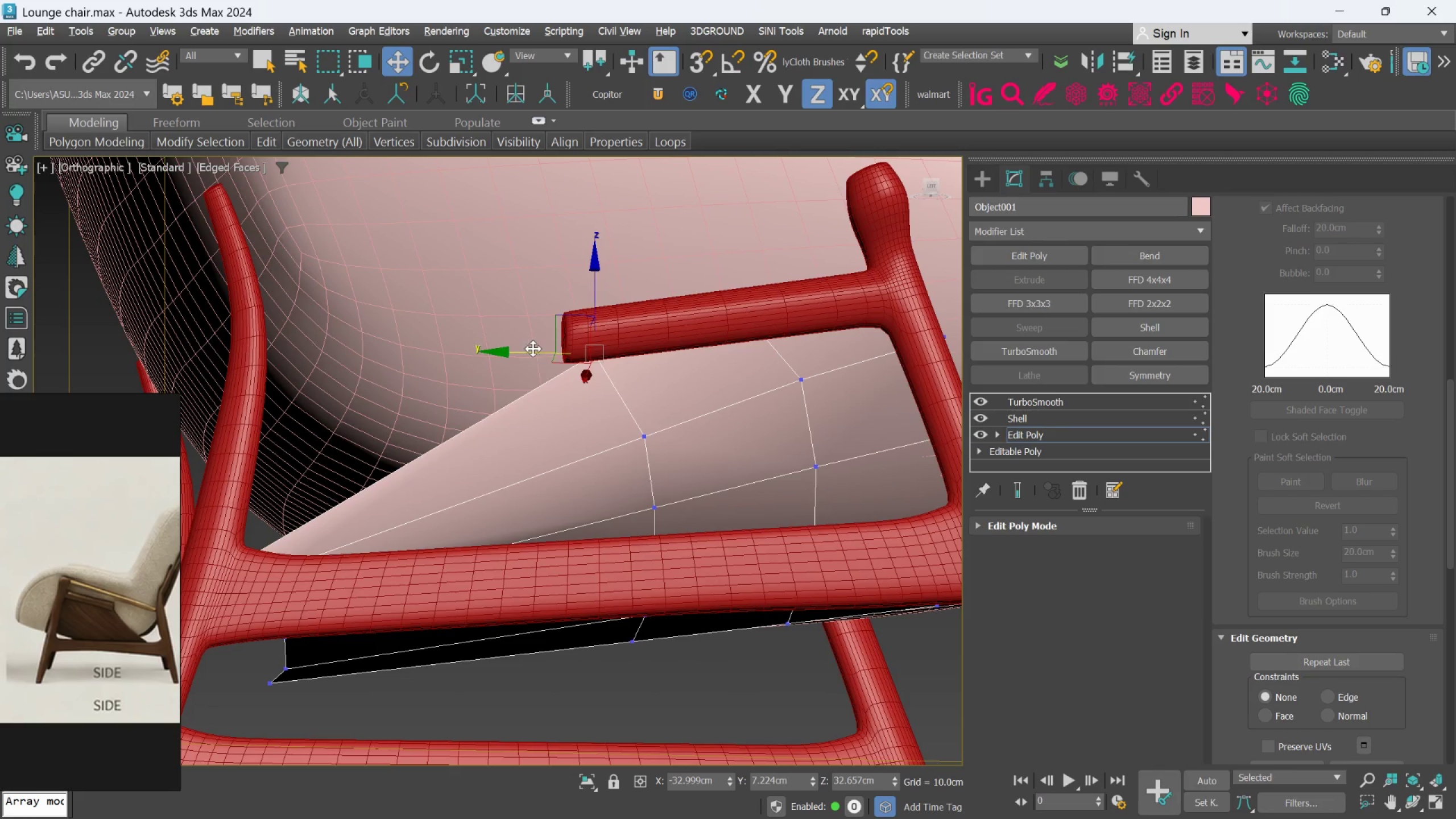 
left_click_drag(start_coordinate=[533, 350], to_coordinate=[507, 363])
 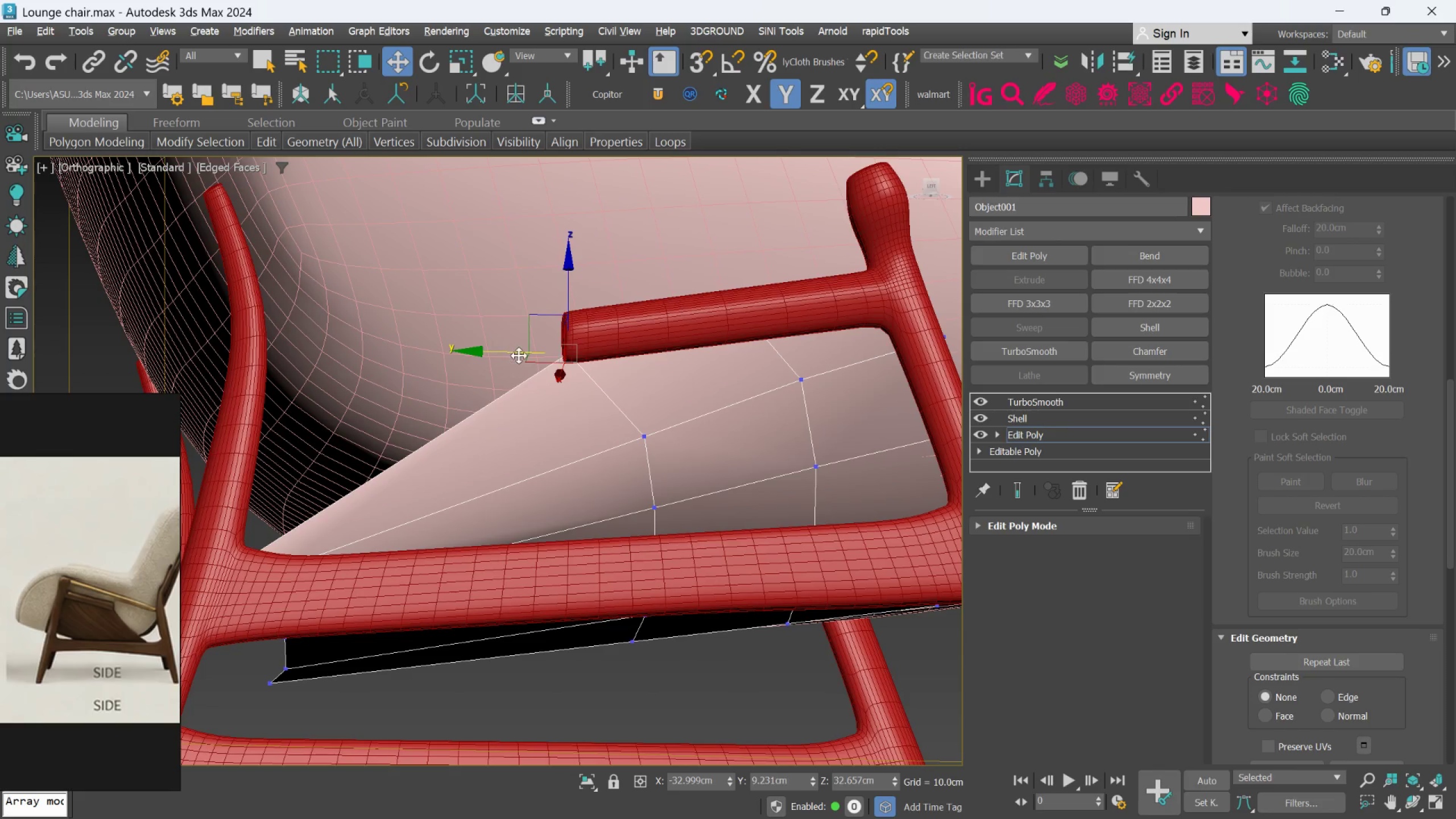 
scroll: coordinate [521, 355], scroll_direction: down, amount: 2.0
 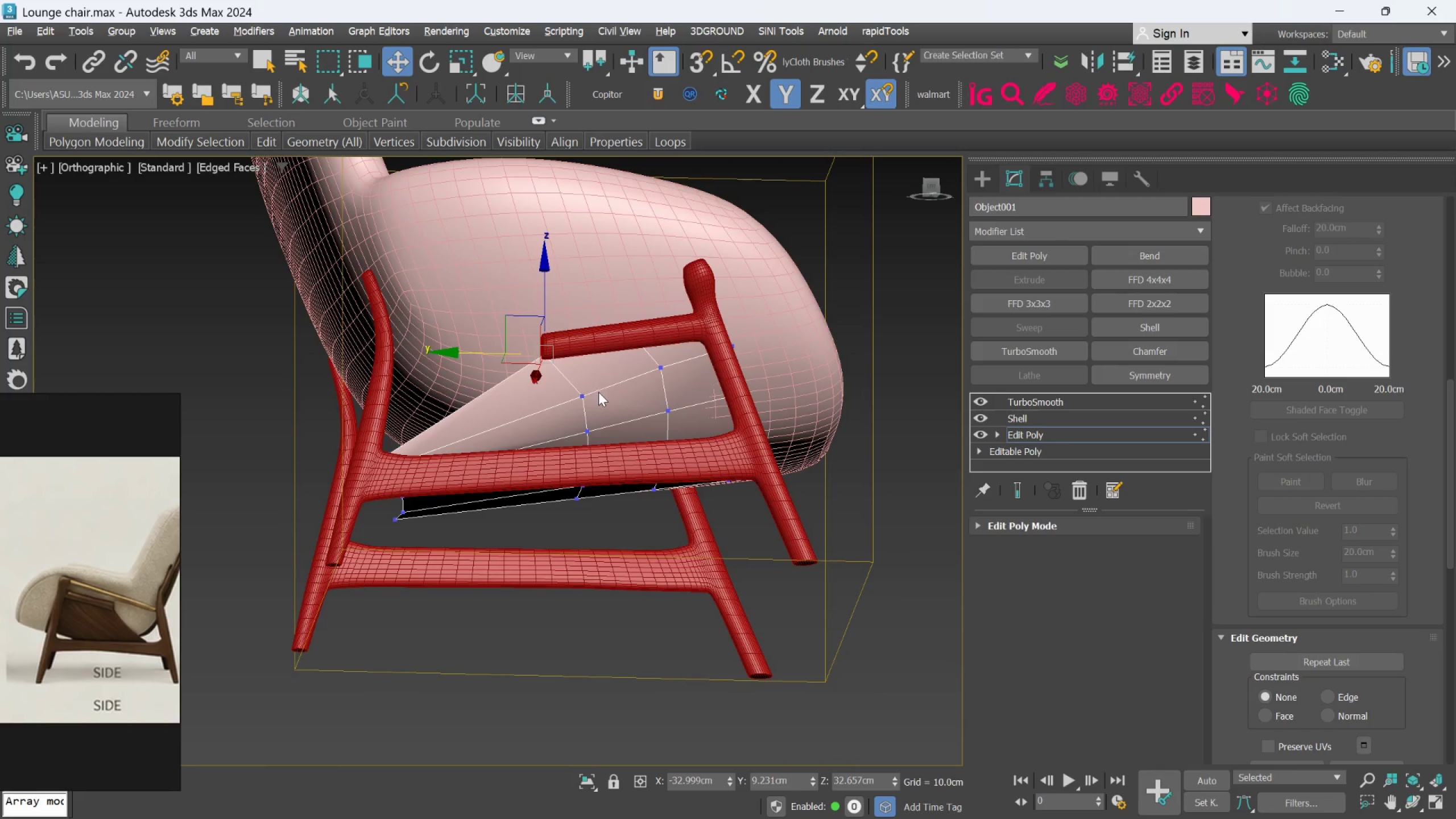 
hold_key(key=AltLeft, duration=1.5)
 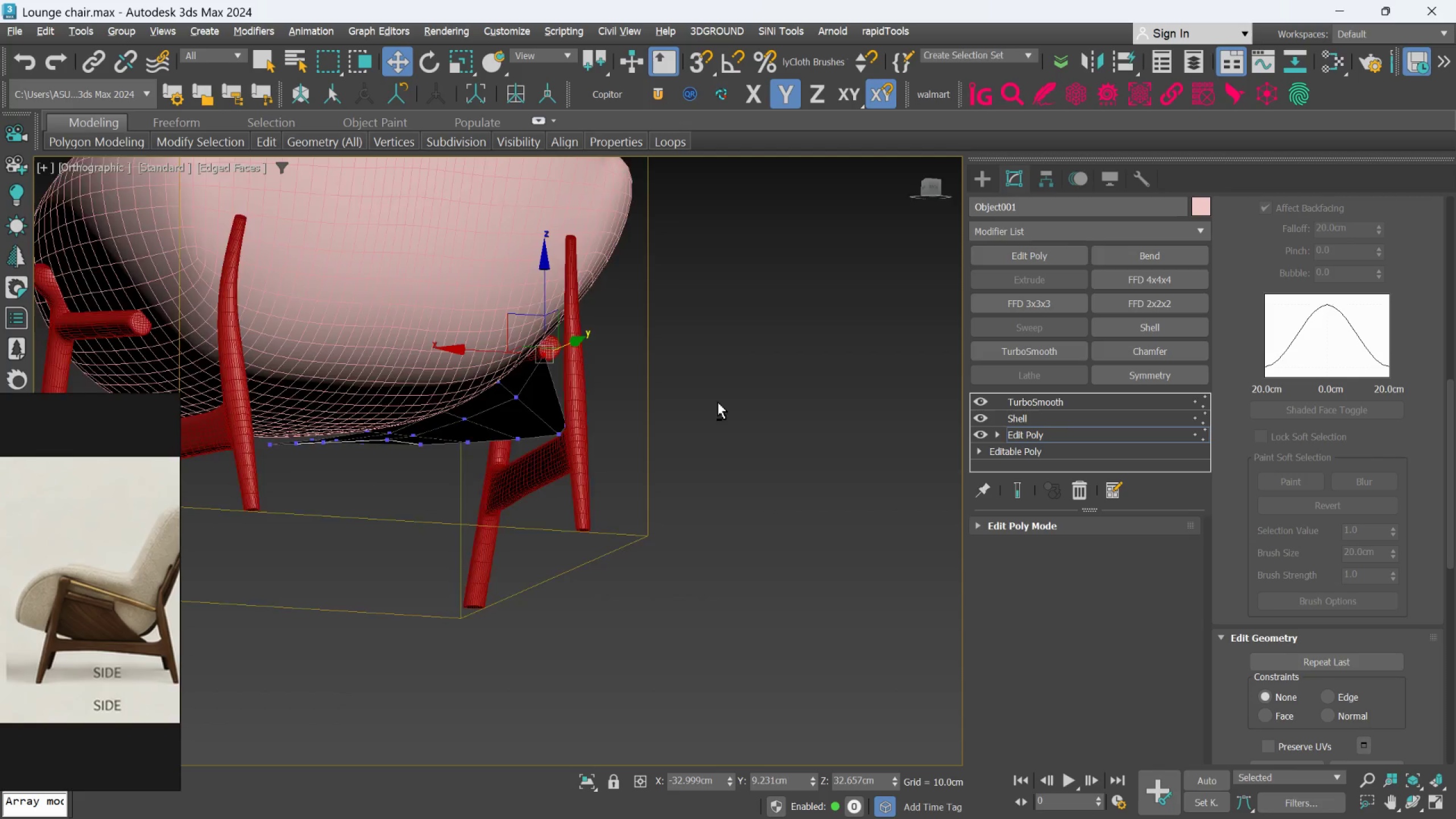 
hold_key(key=AltLeft, duration=1.14)
 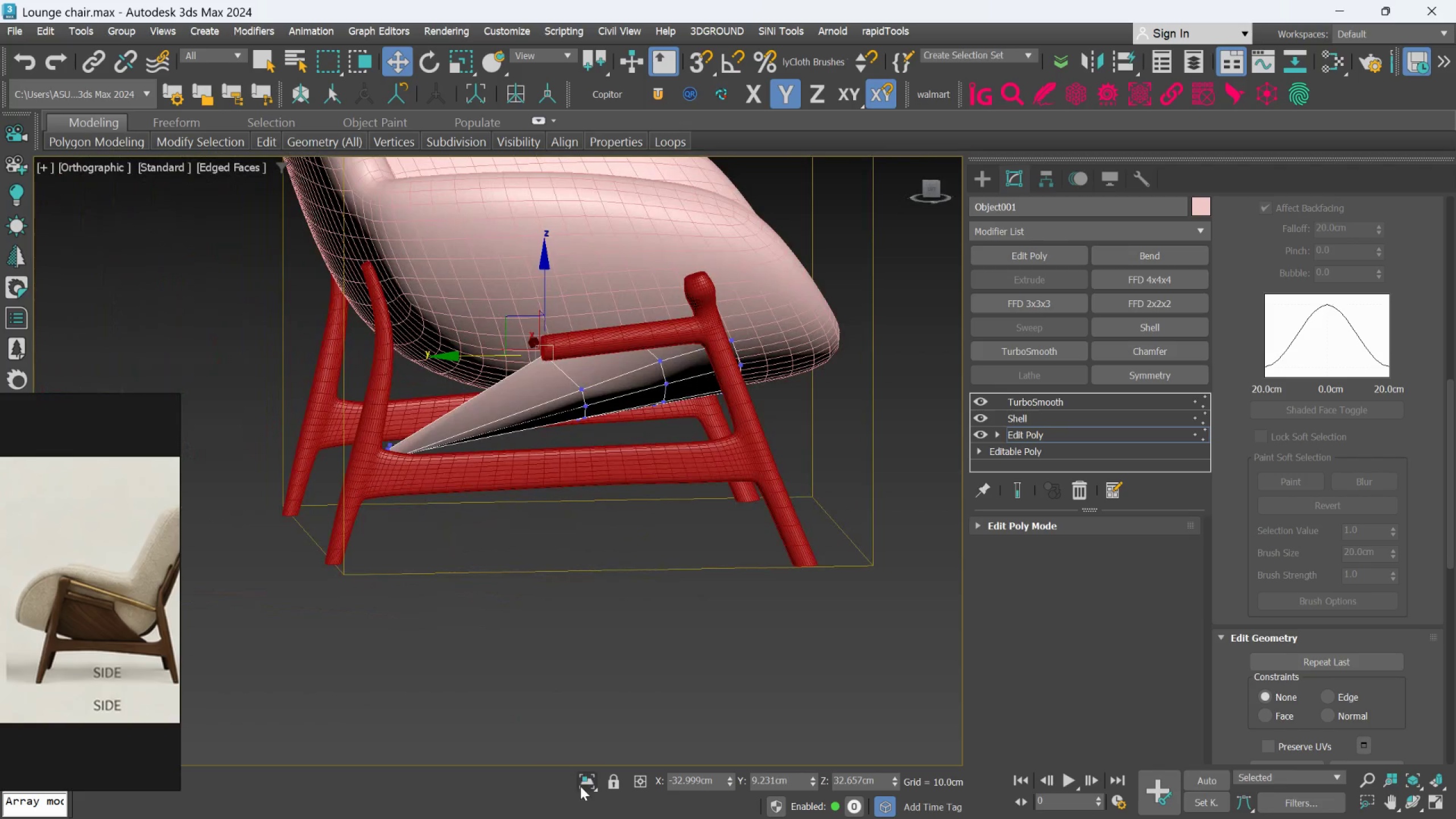 
left_click_drag(start_coordinate=[580, 790], to_coordinate=[580, 785])
 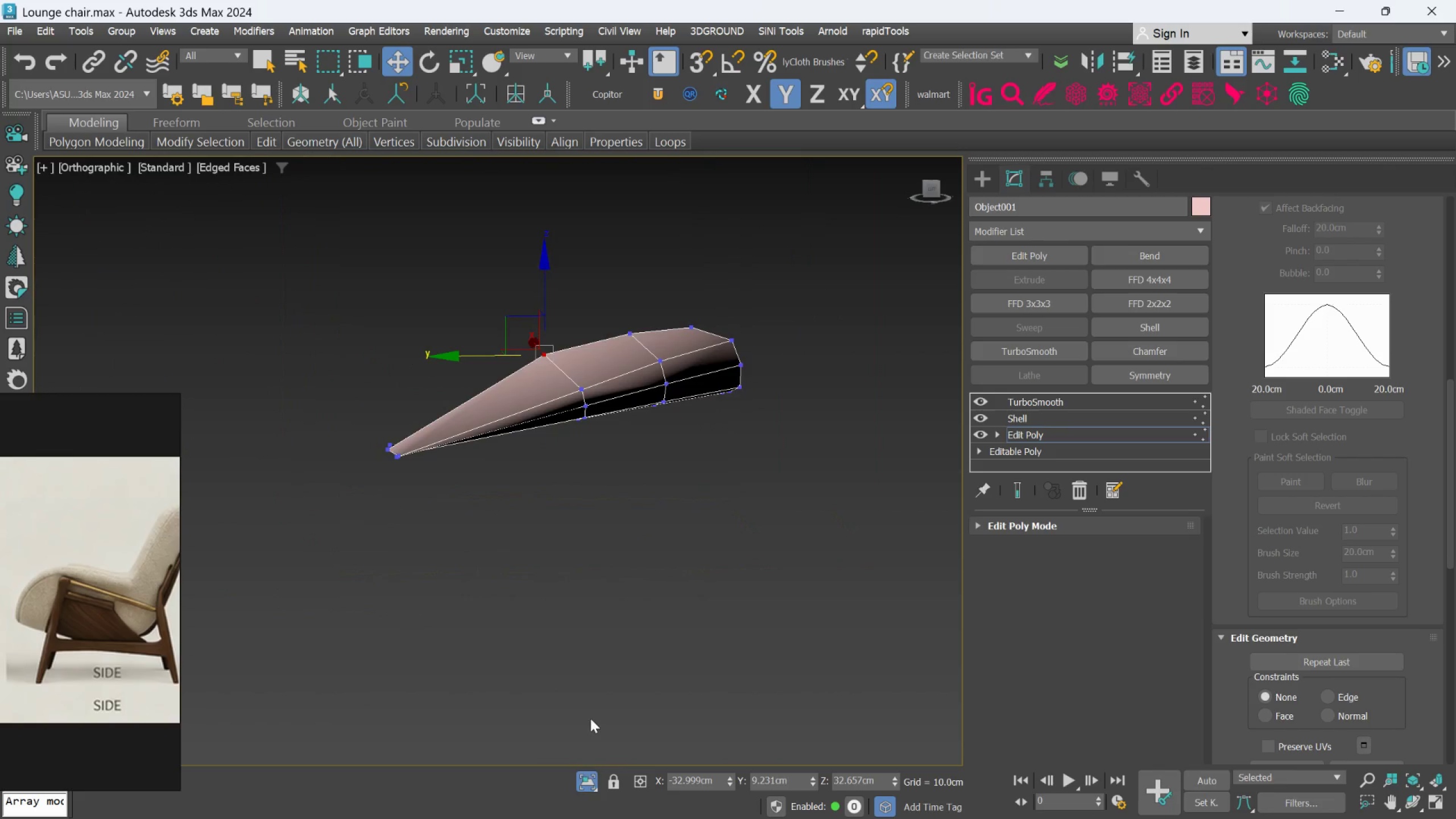 
hold_key(key=AltLeft, duration=1.52)
 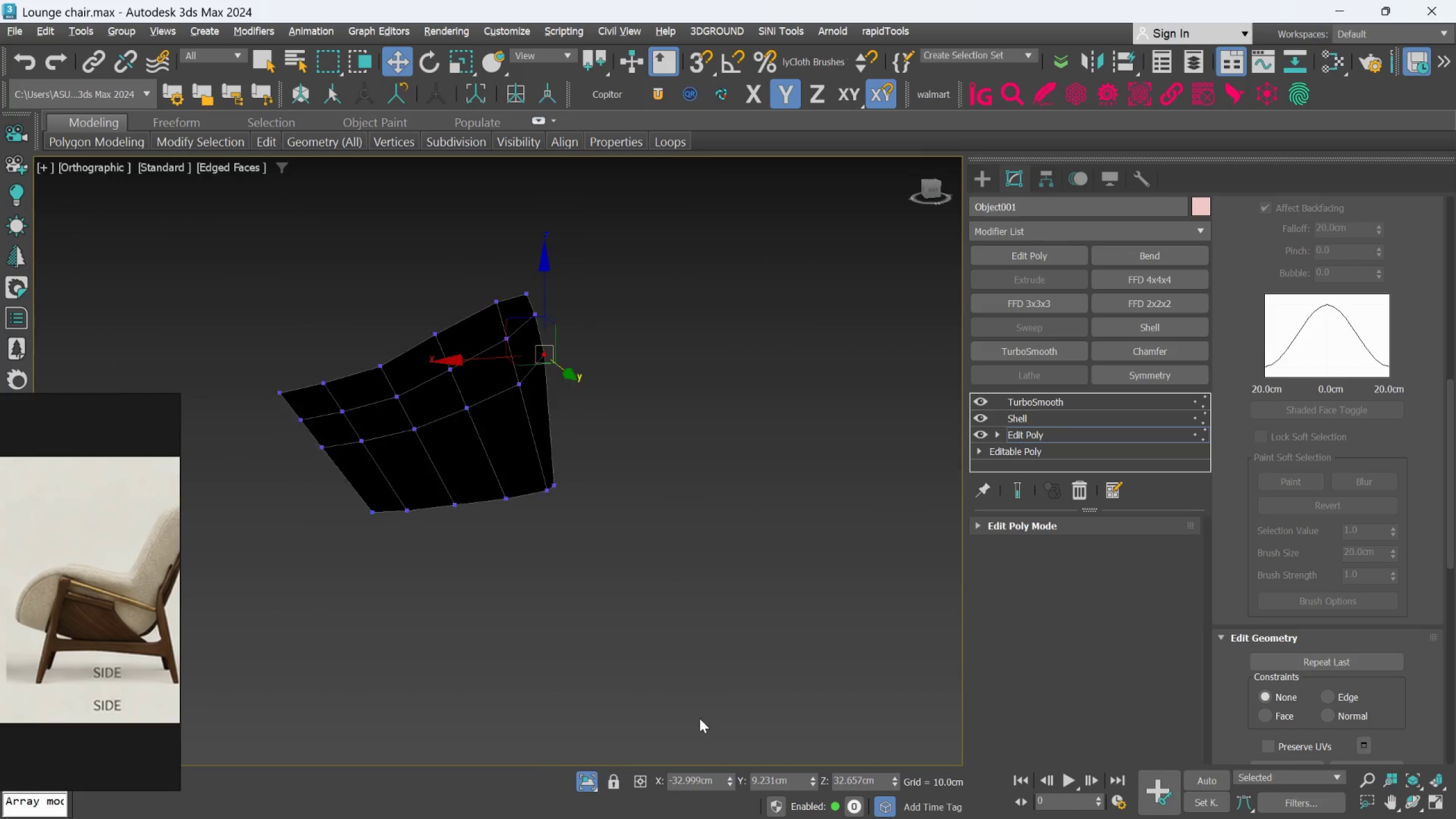 
key(Alt+AltLeft)
 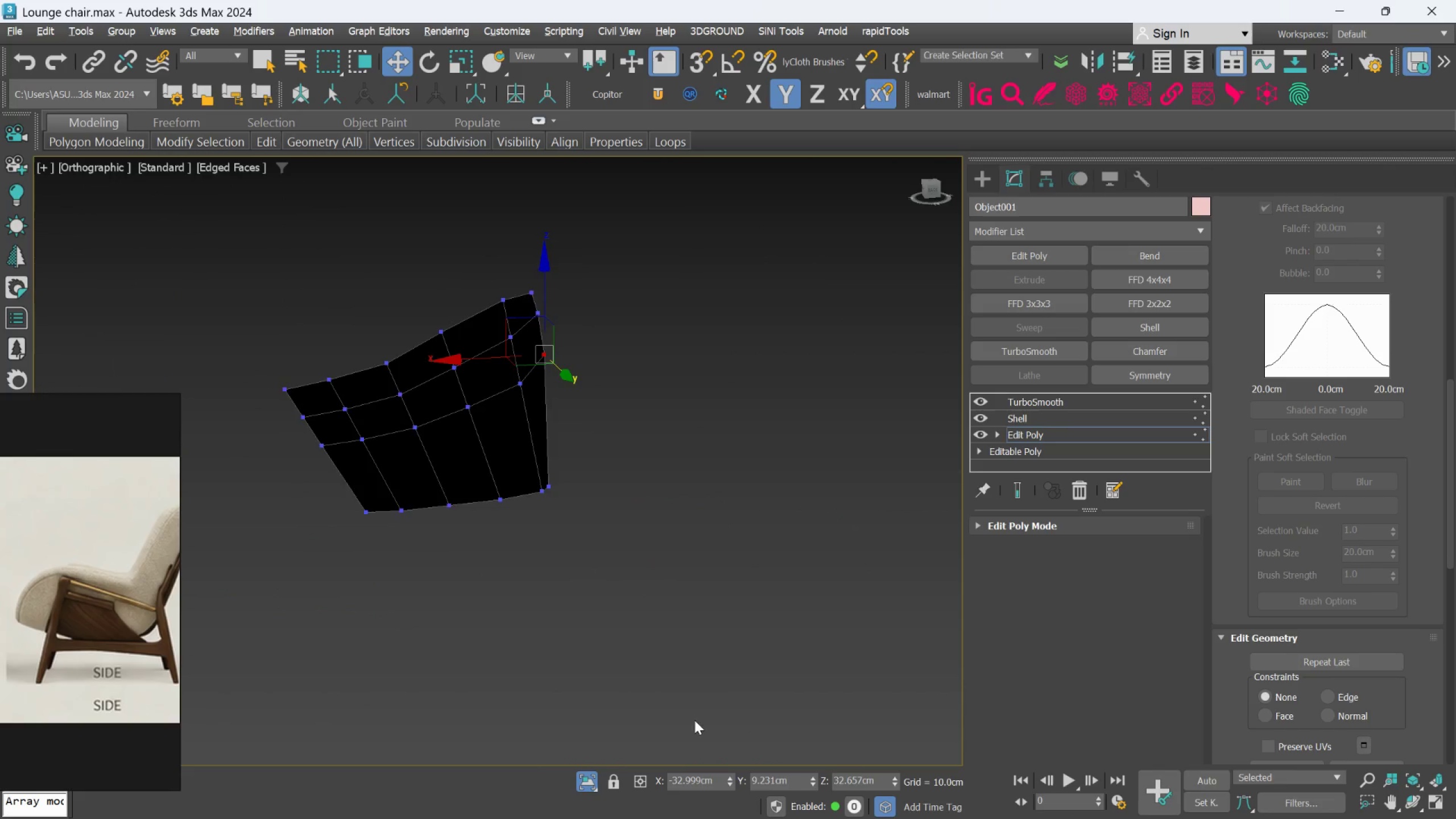 
key(Alt+AltLeft)
 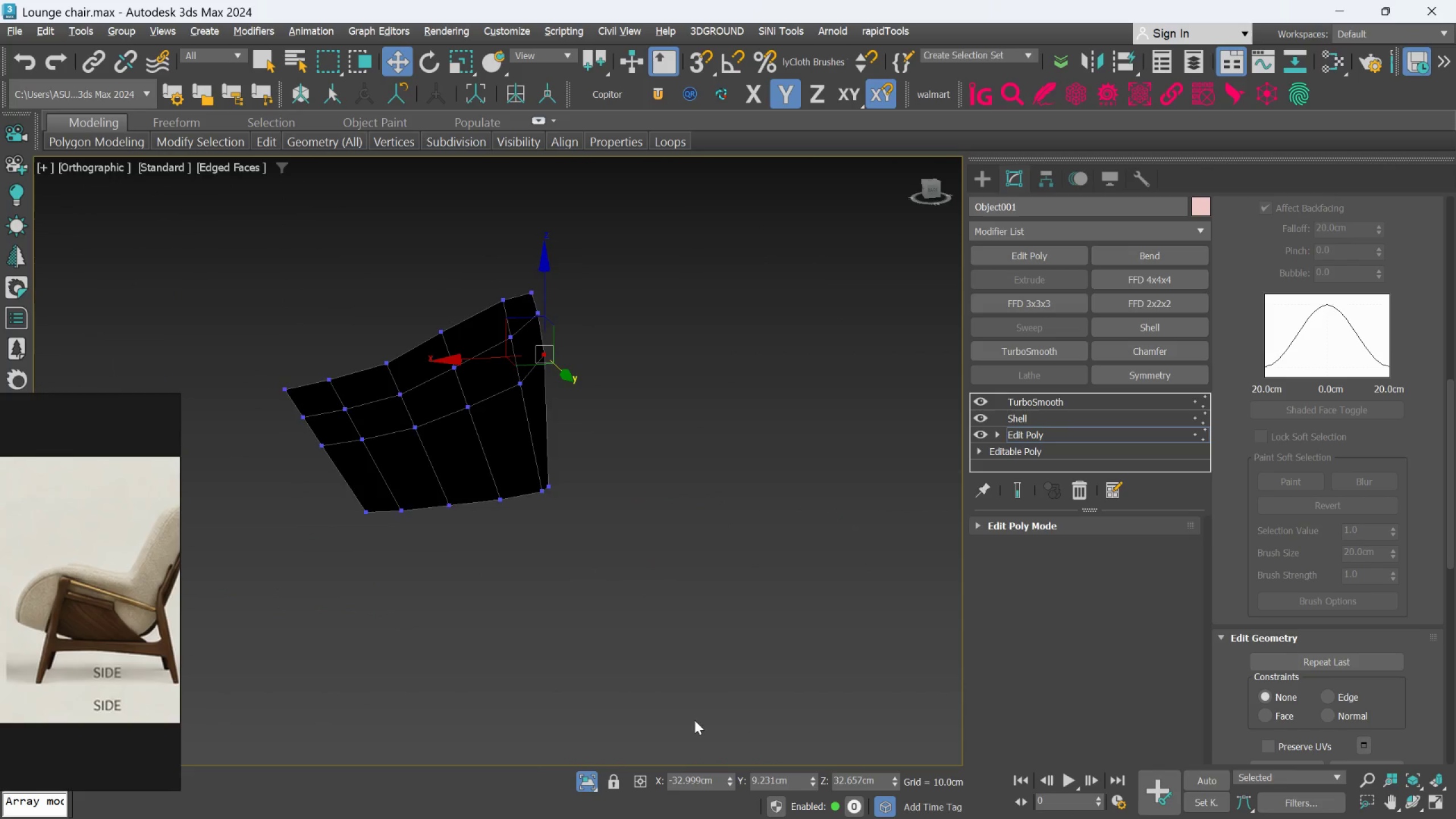 
key(Alt+AltLeft)
 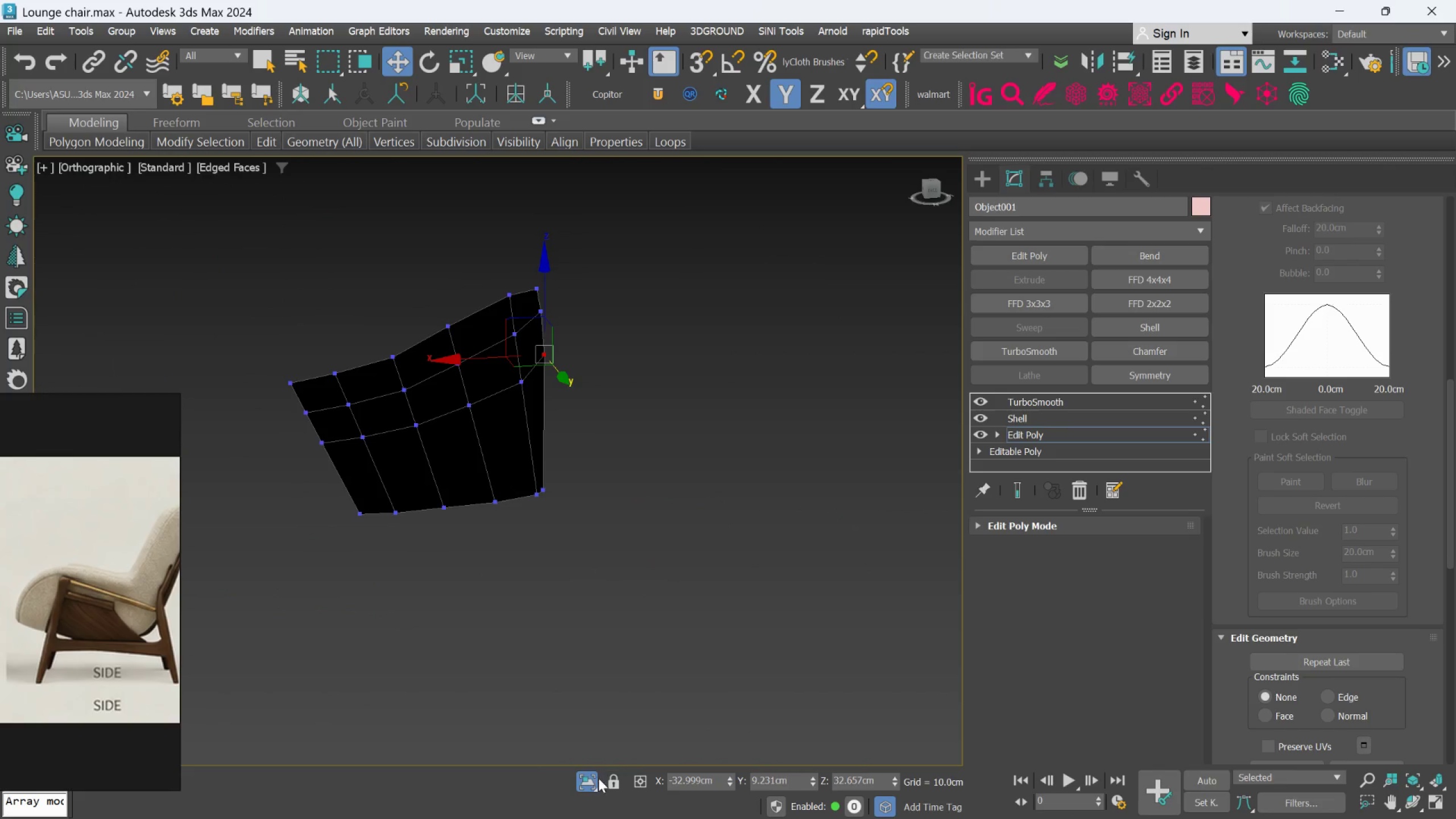 
left_click([583, 779])
 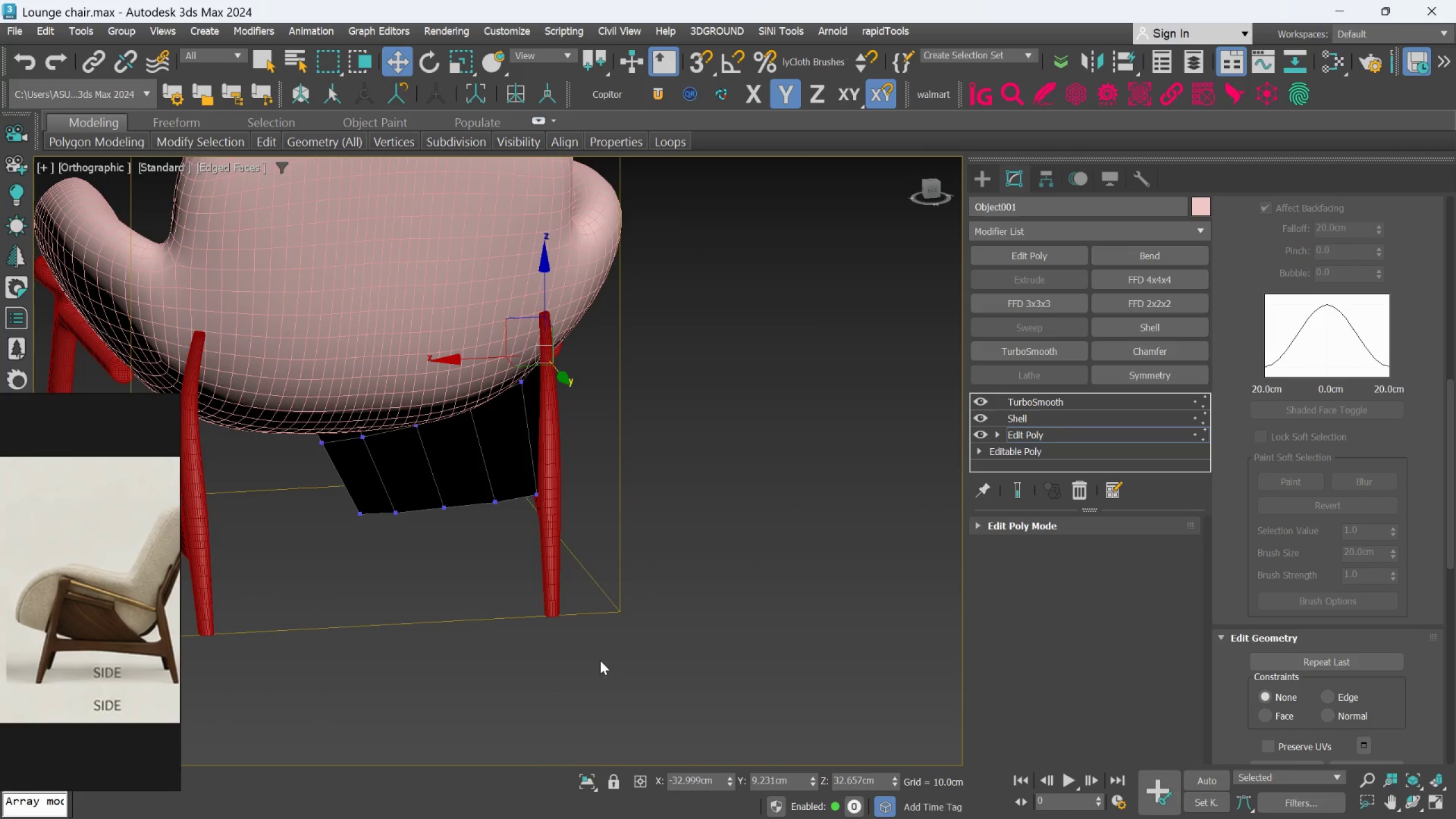 
hold_key(key=AltLeft, duration=0.55)
 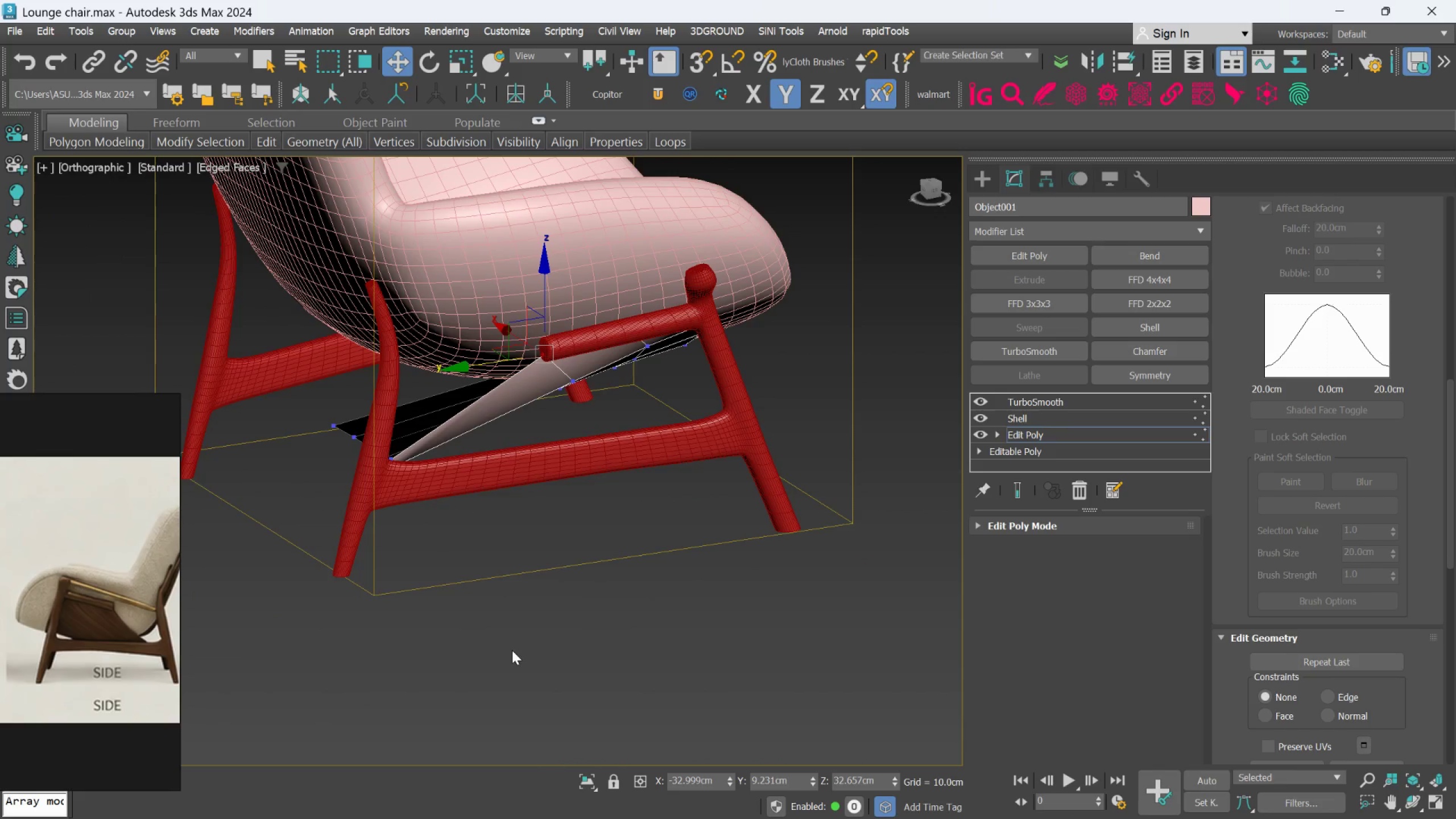 
key(L)
 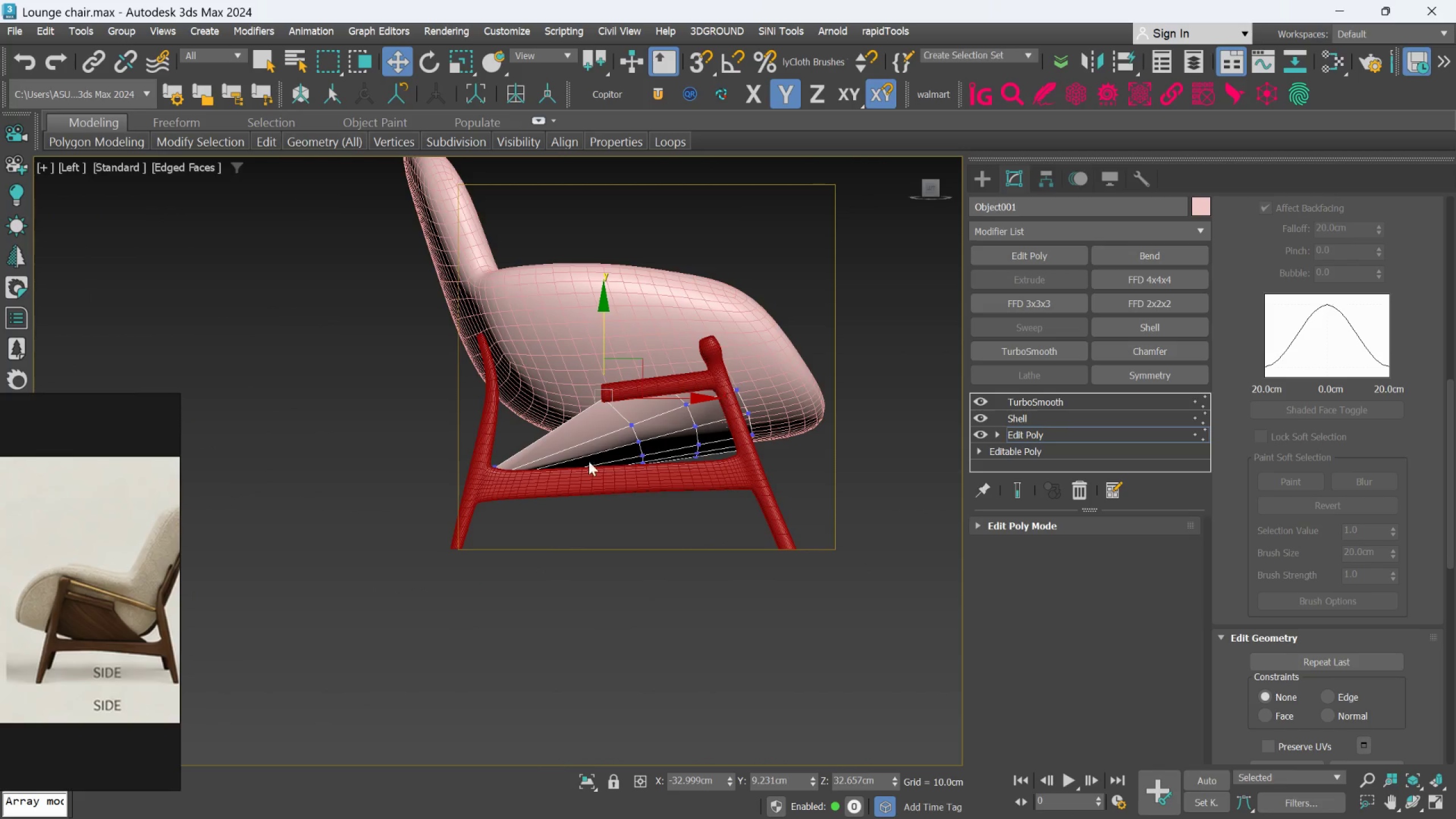 
scroll: coordinate [598, 412], scroll_direction: up, amount: 2.0
 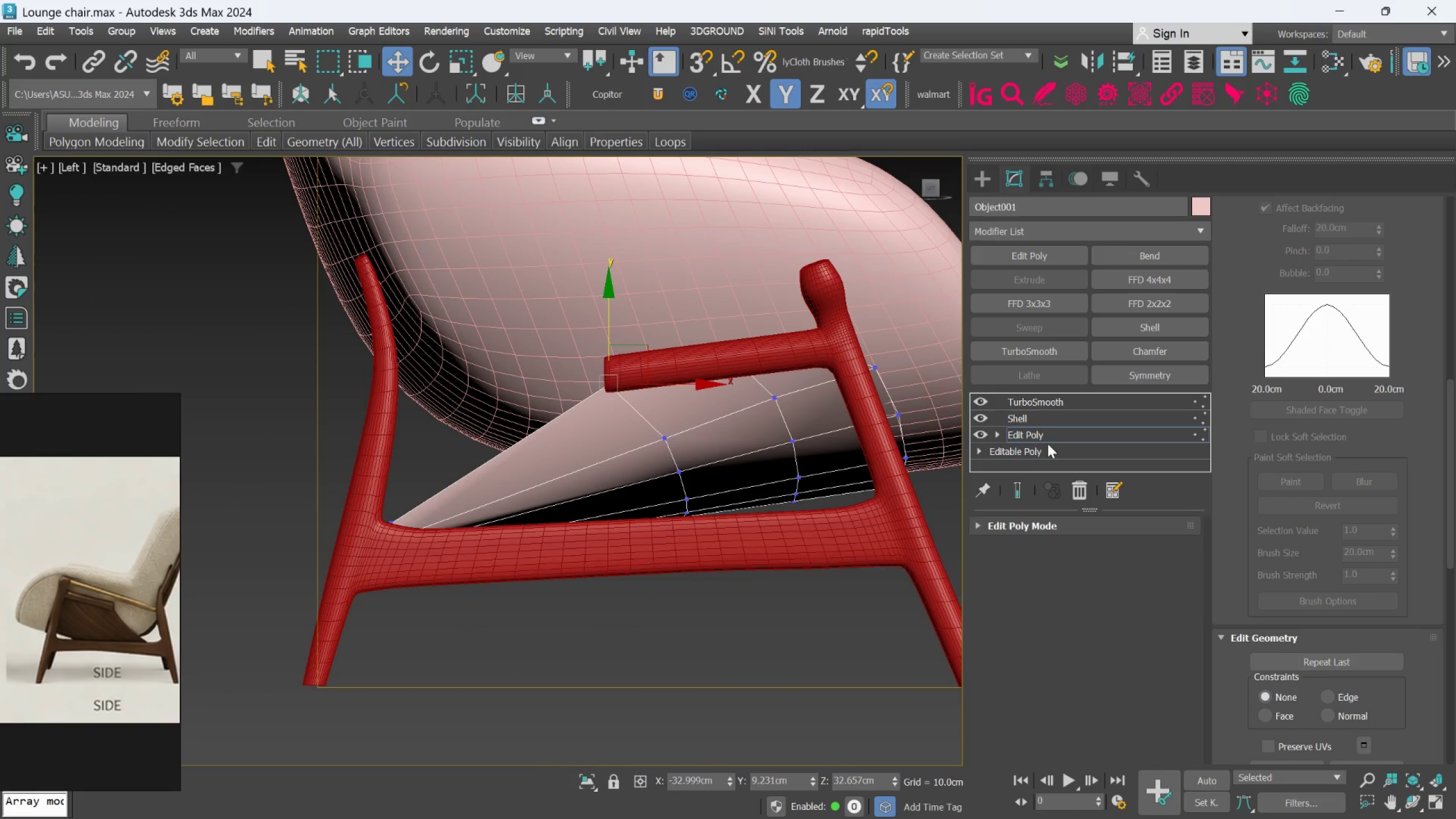 
left_click([1049, 438])
 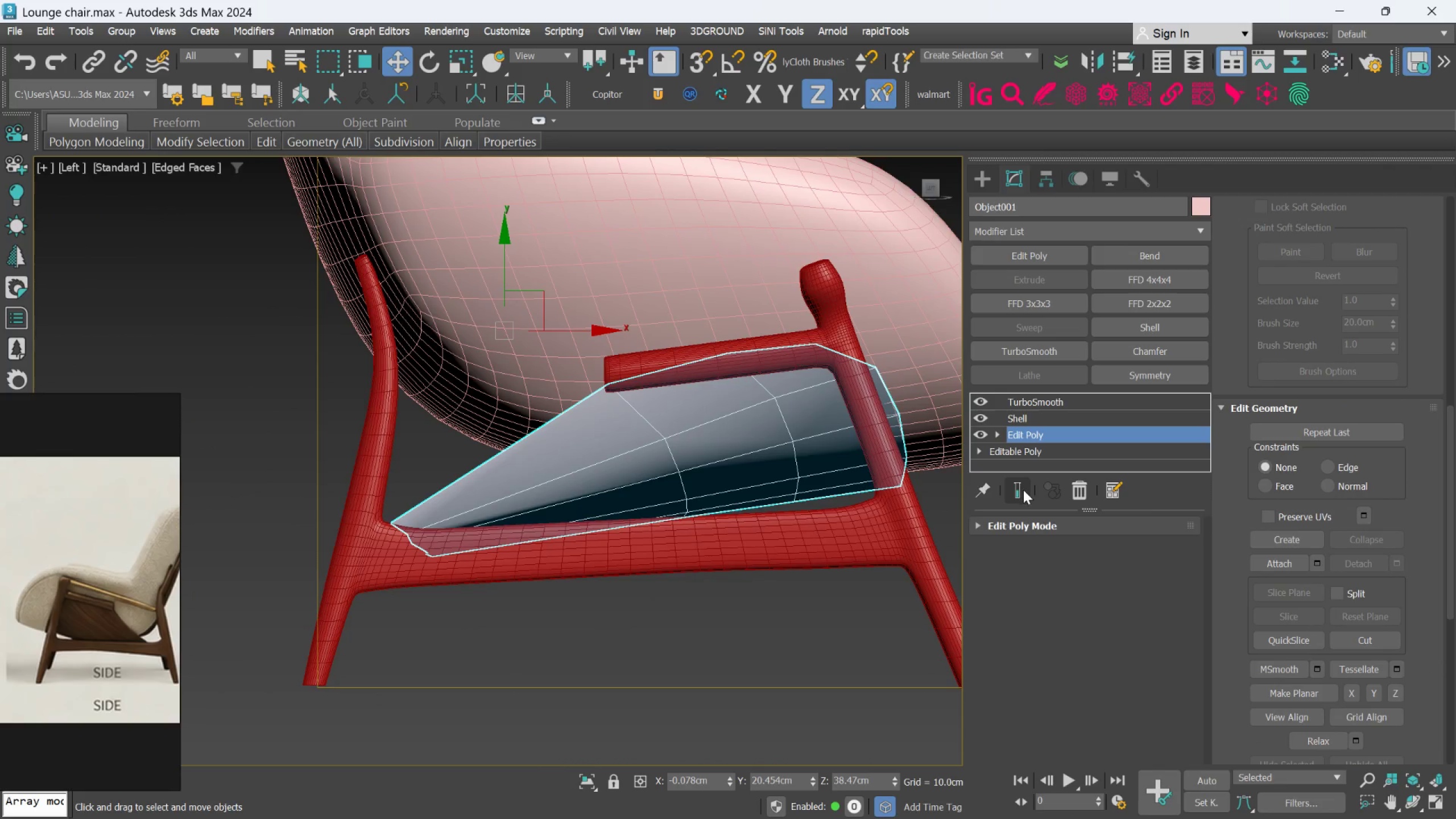 
left_click([1023, 491])
 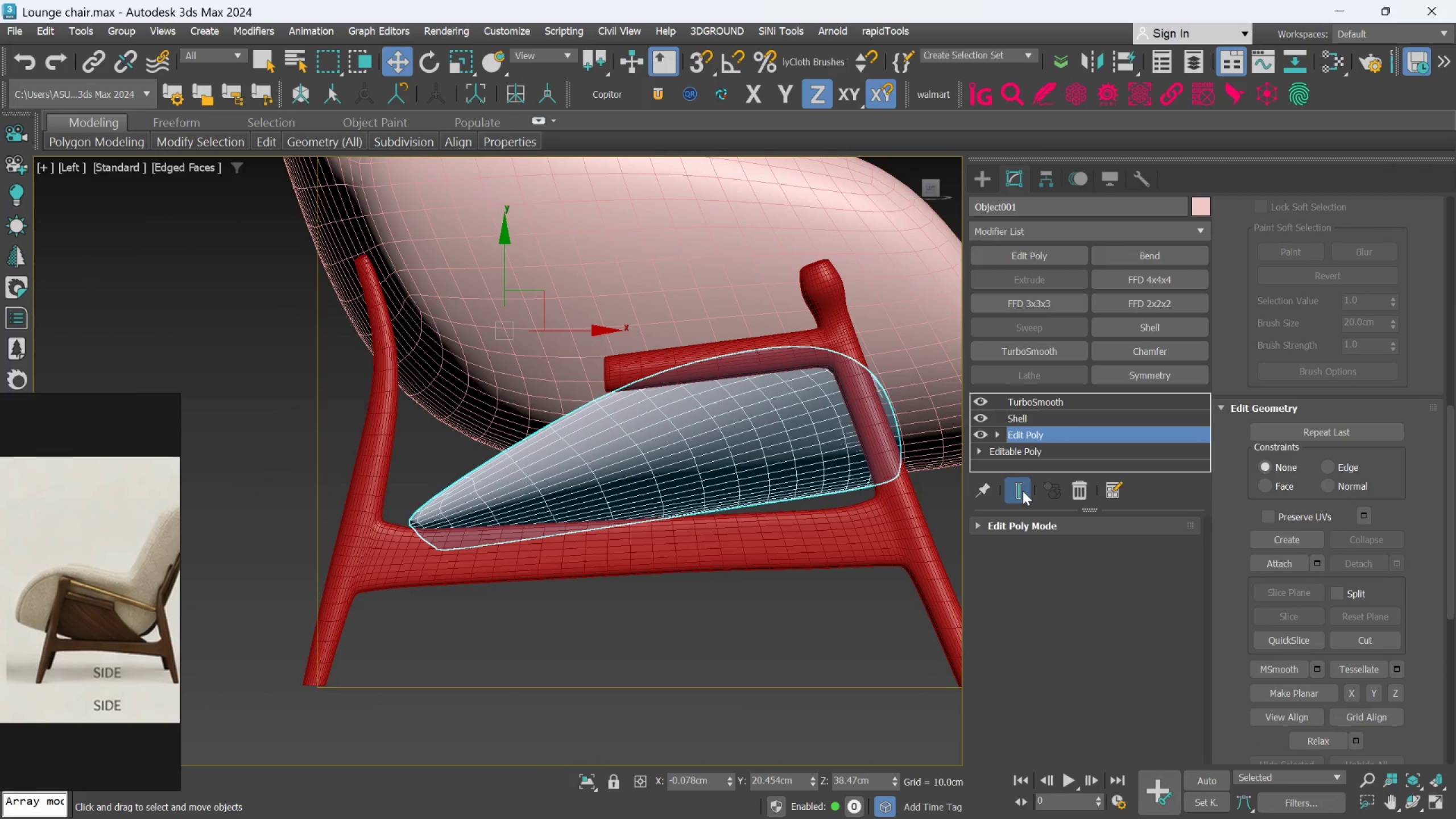 
left_click([1023, 491])
 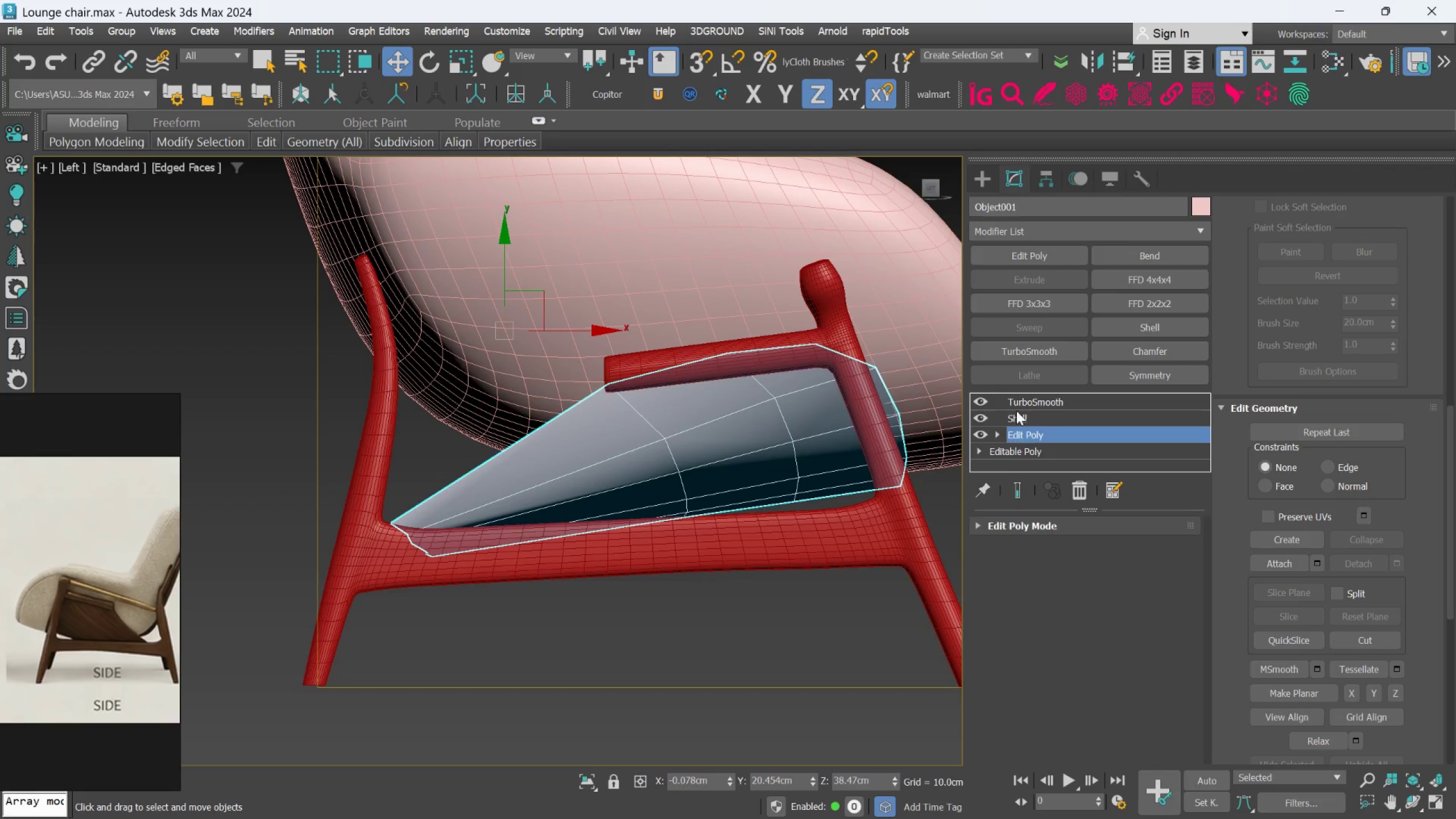 
left_click([973, 398])
 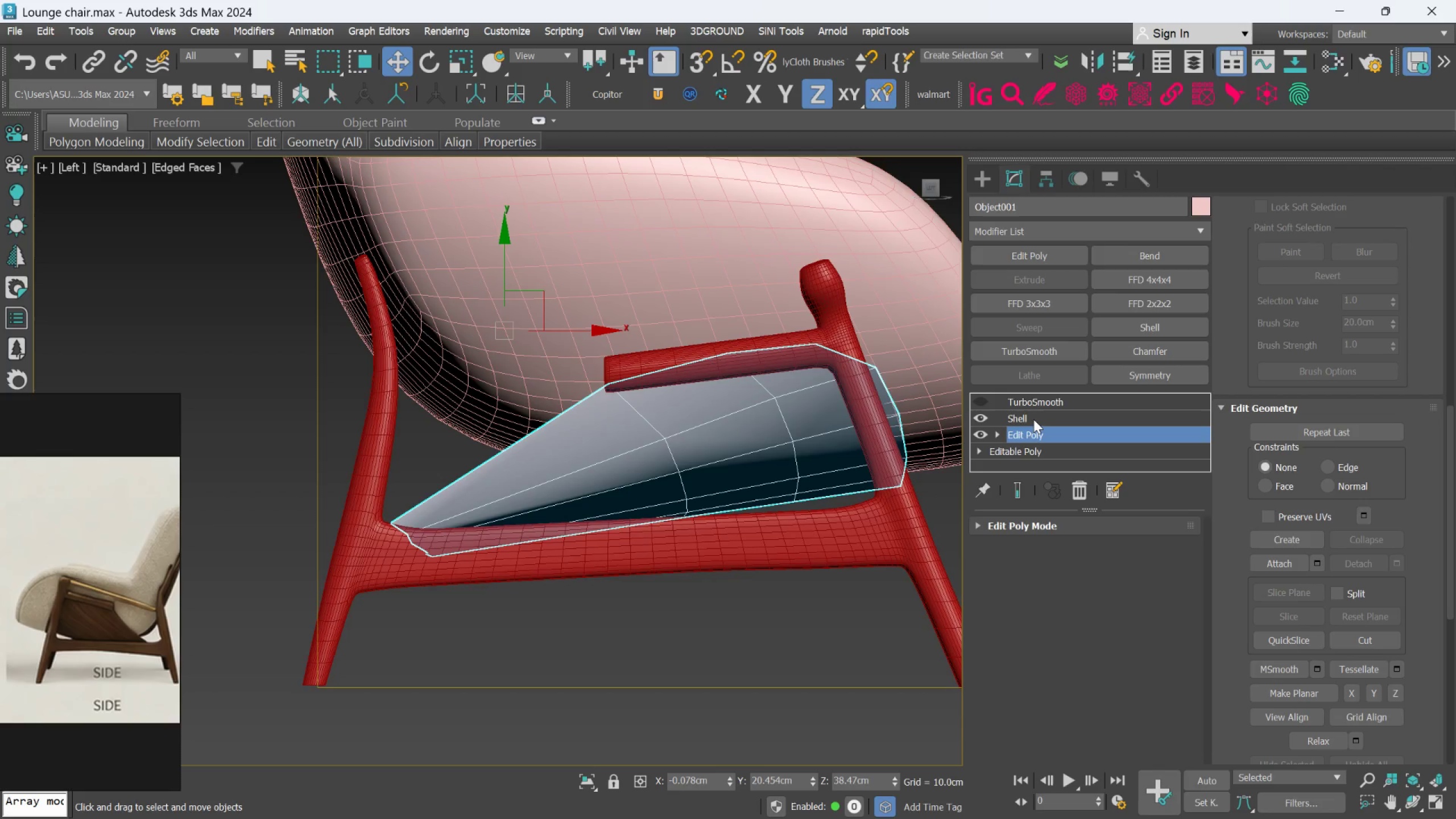 
left_click([1033, 416])
 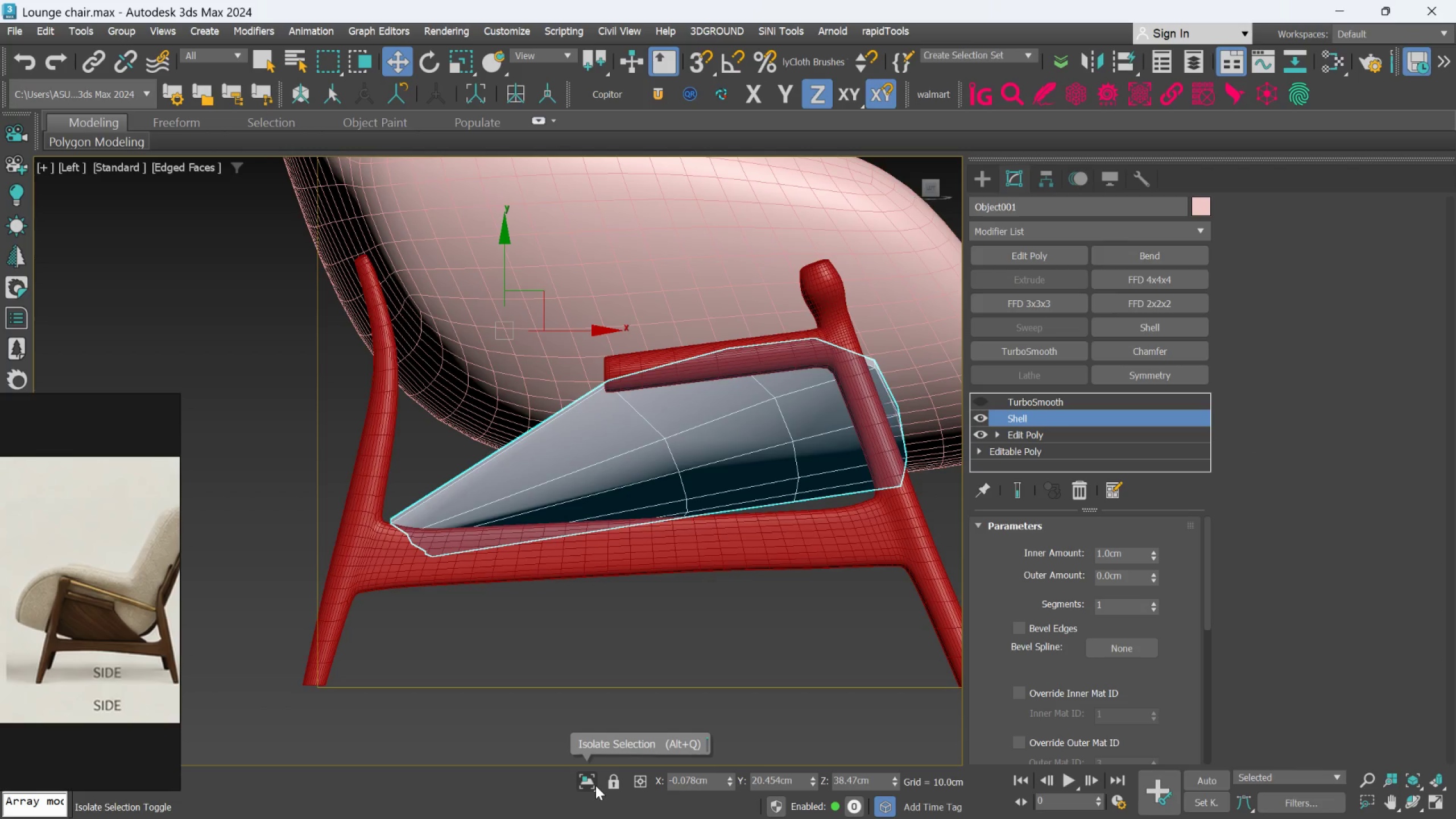 
left_click([595, 784])
 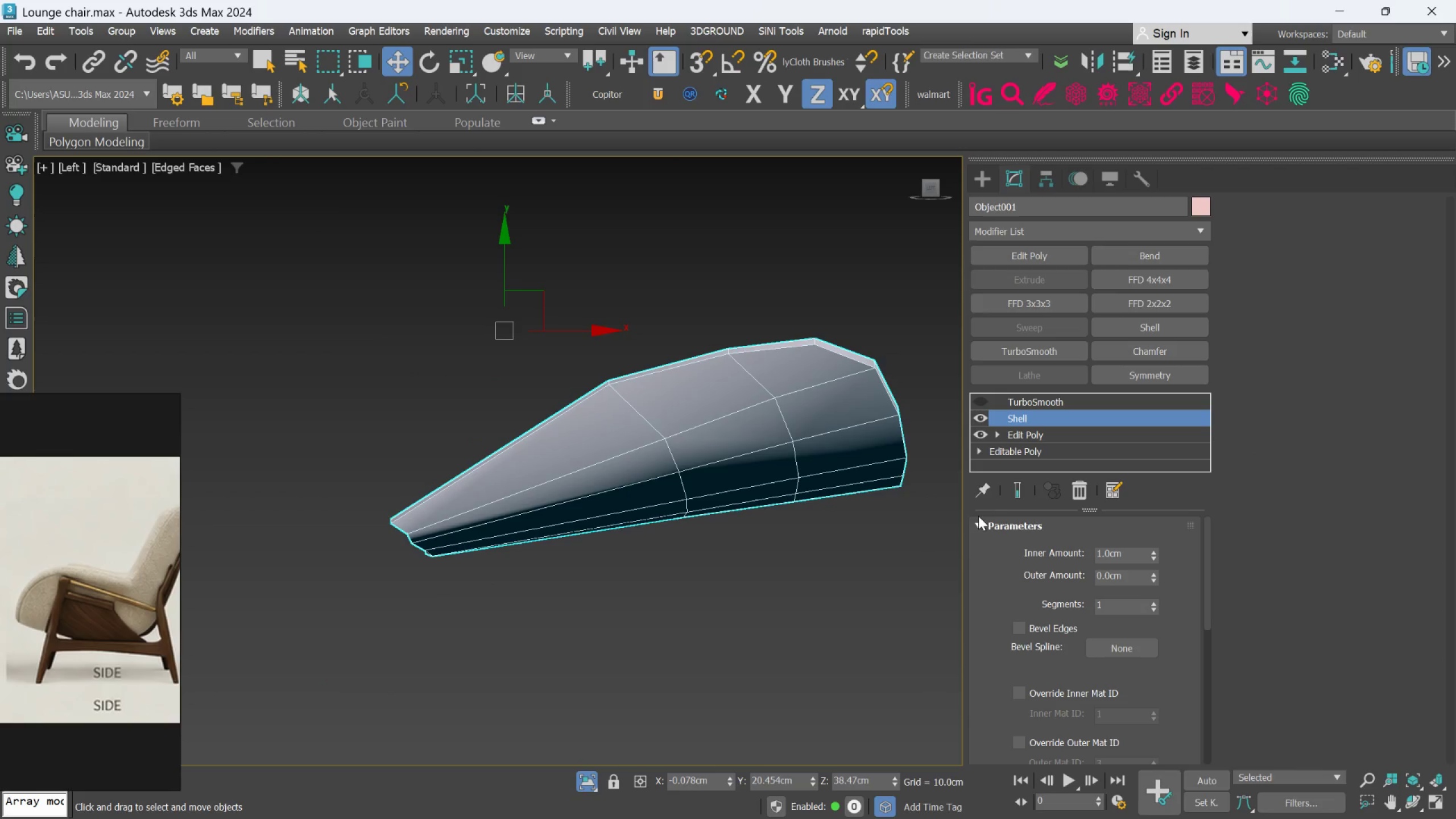 
left_click([1008, 492])
 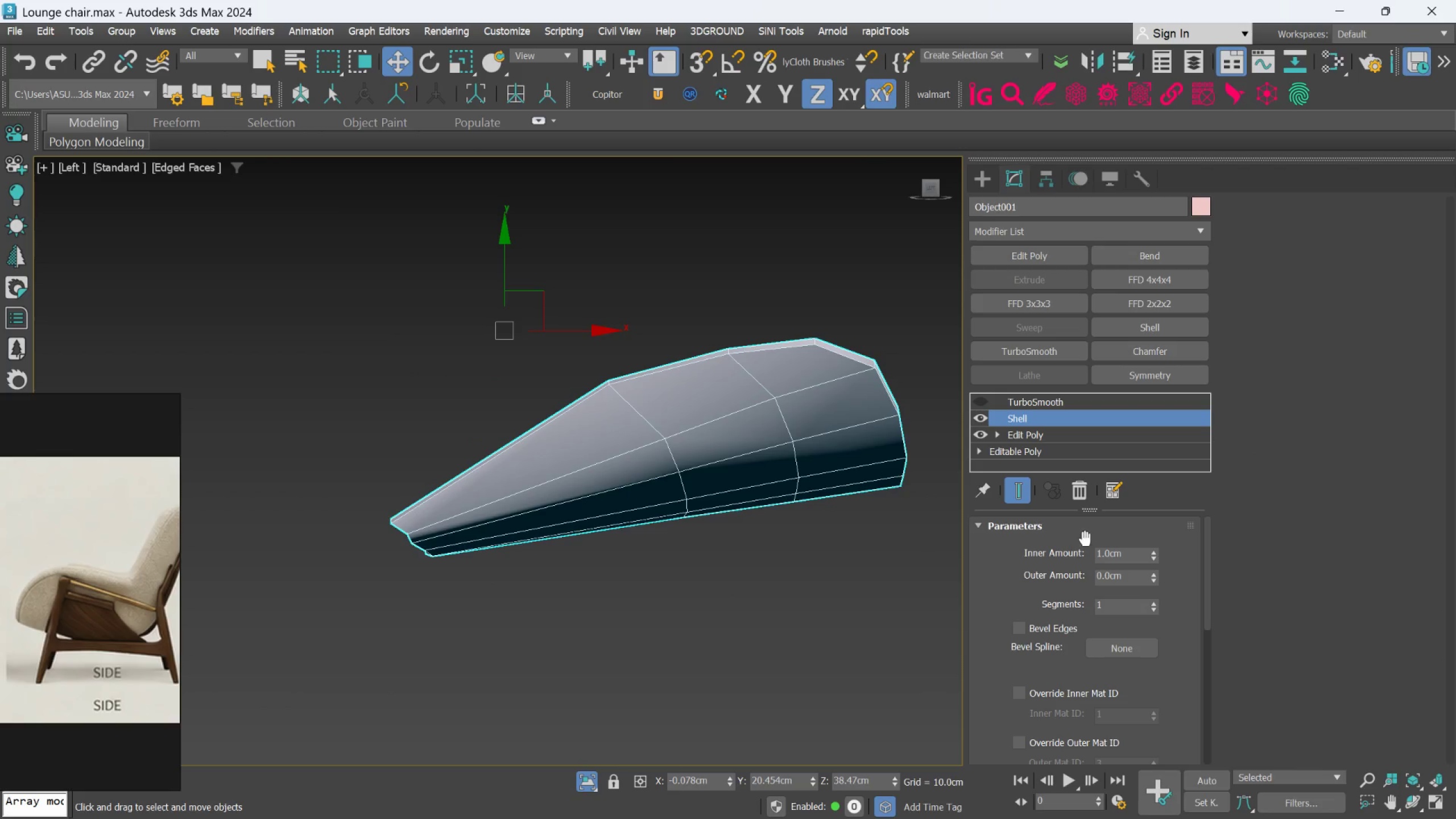 
double_click([1102, 556])
 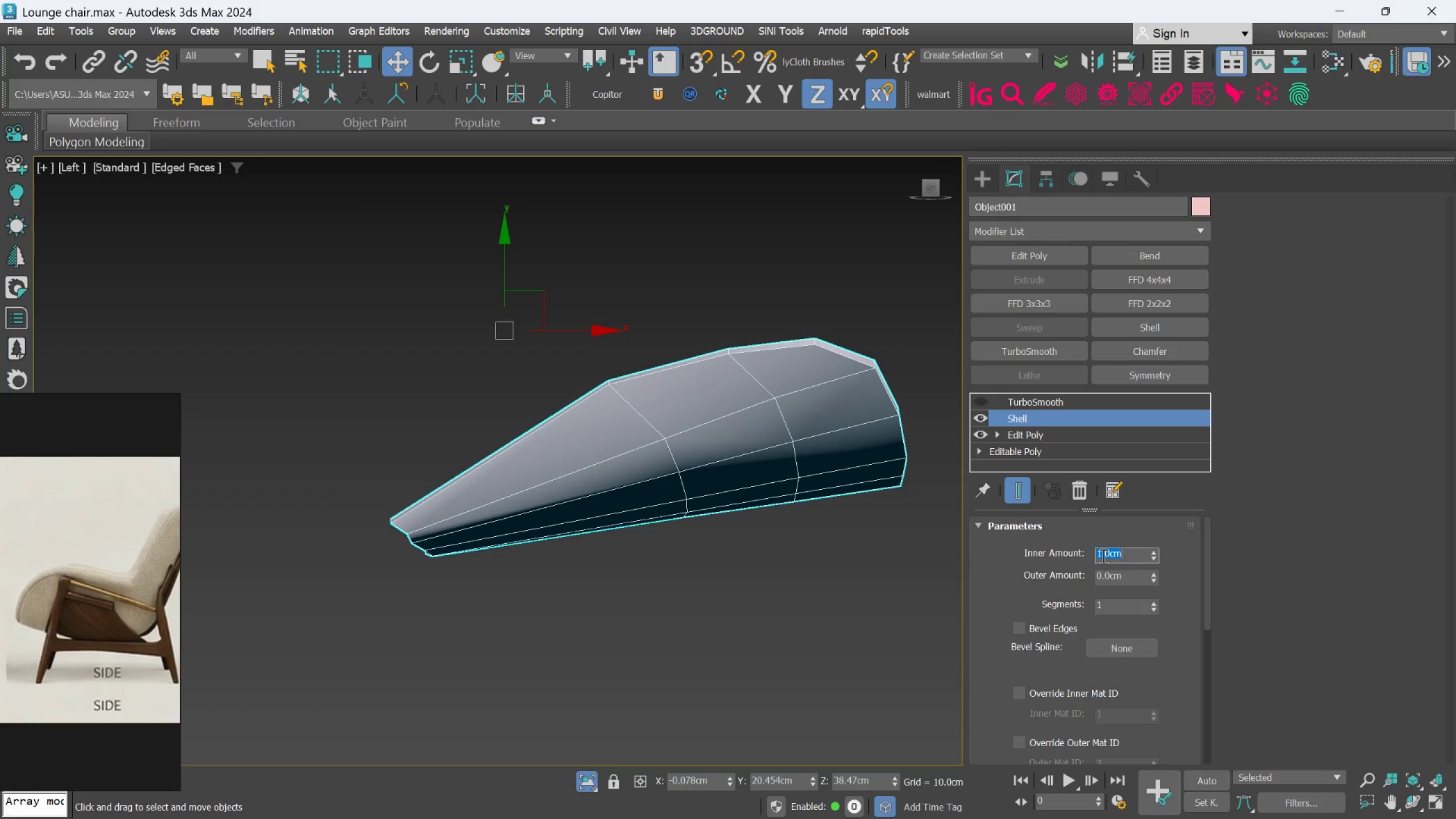 
key(8)
 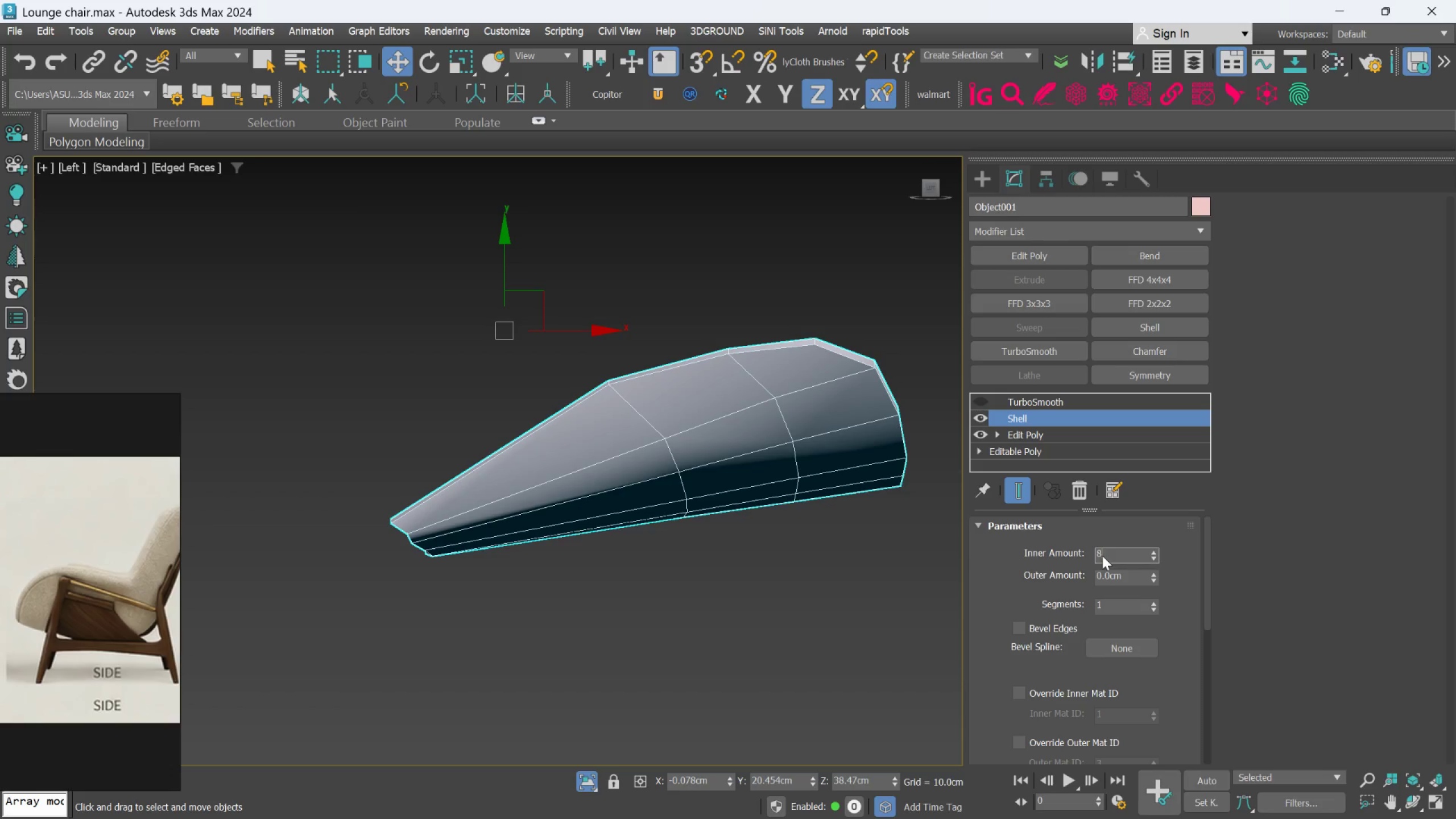 
key(Enter)
 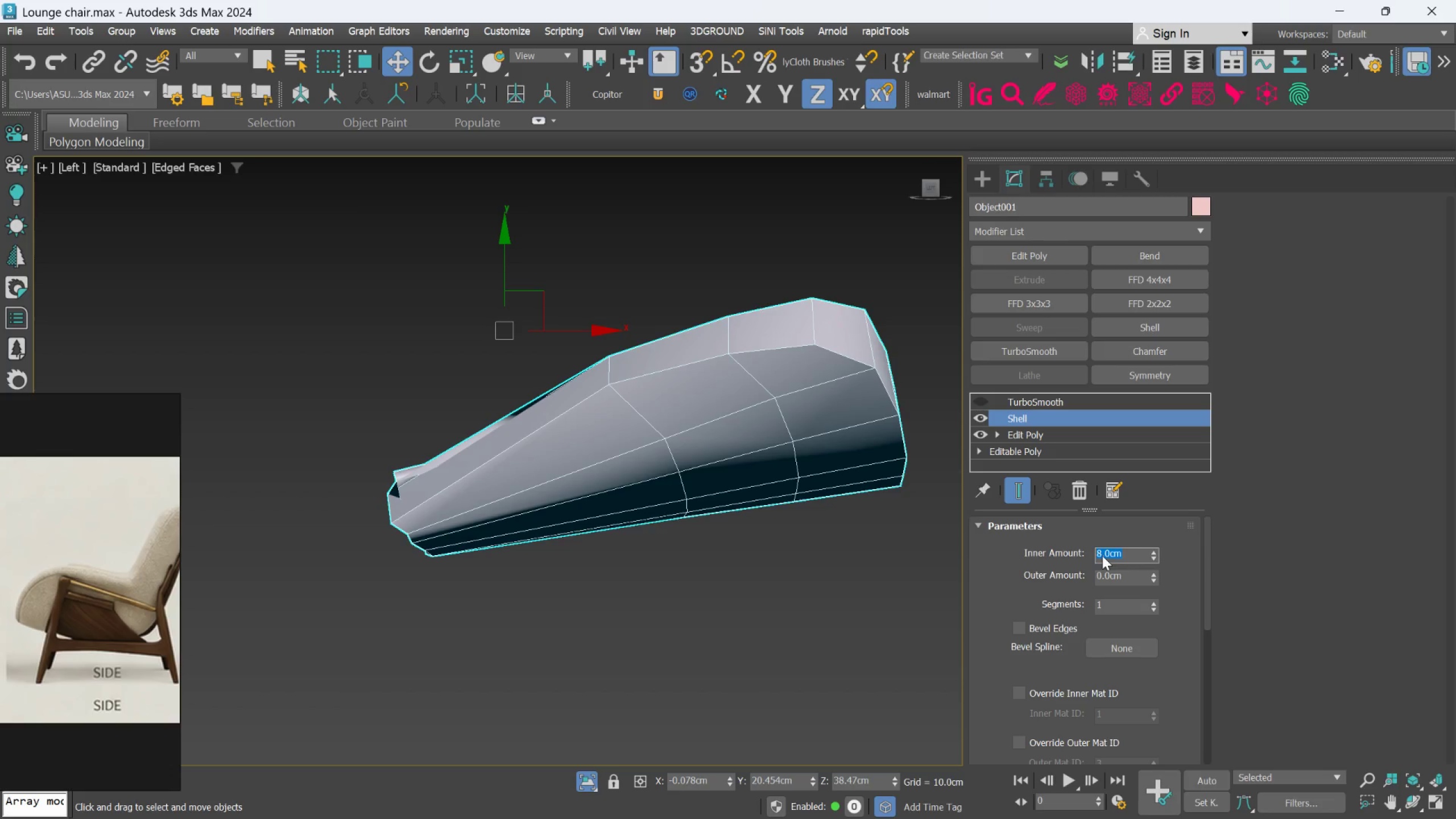 
key(Period)
 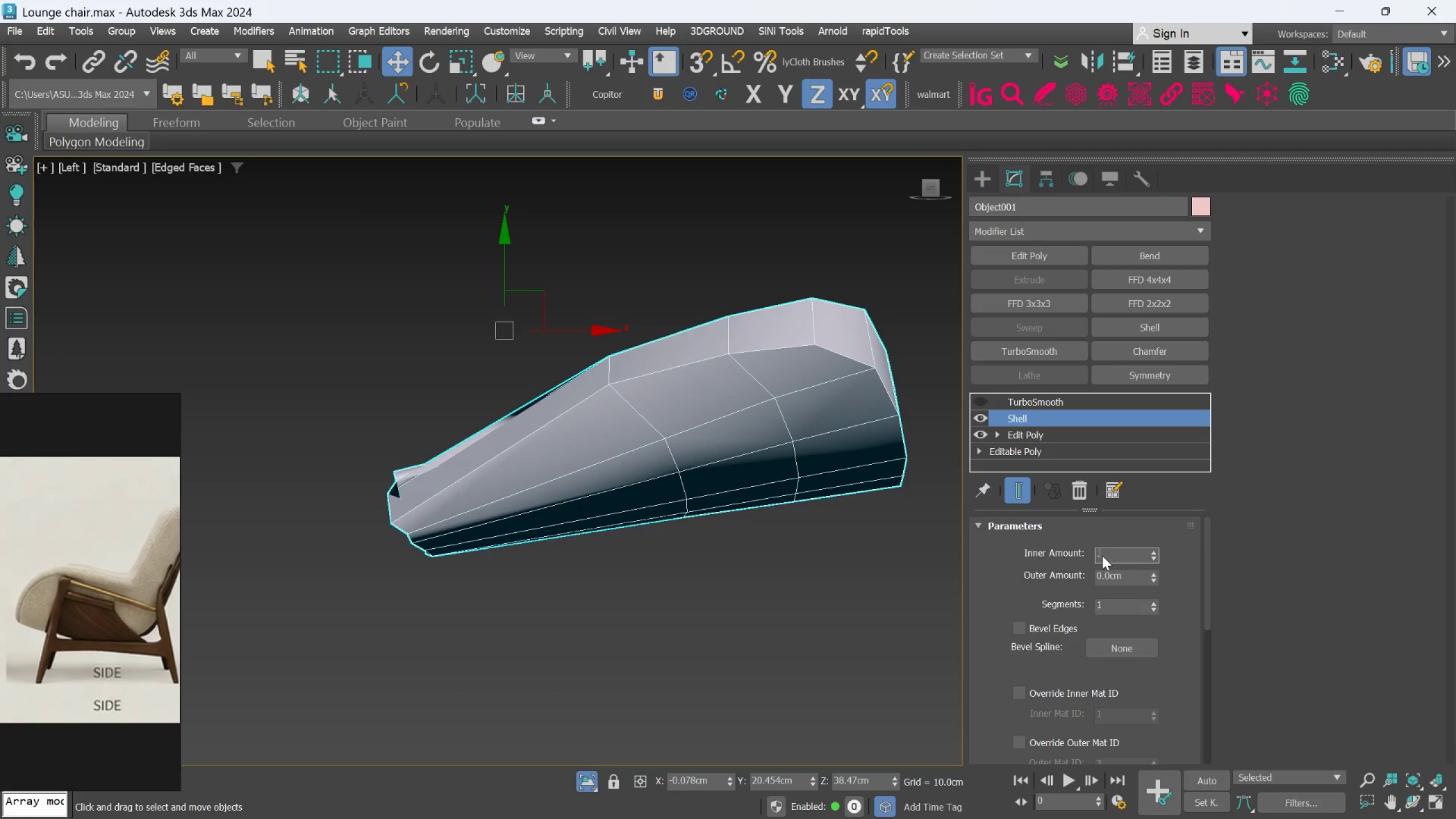 
key(8)
 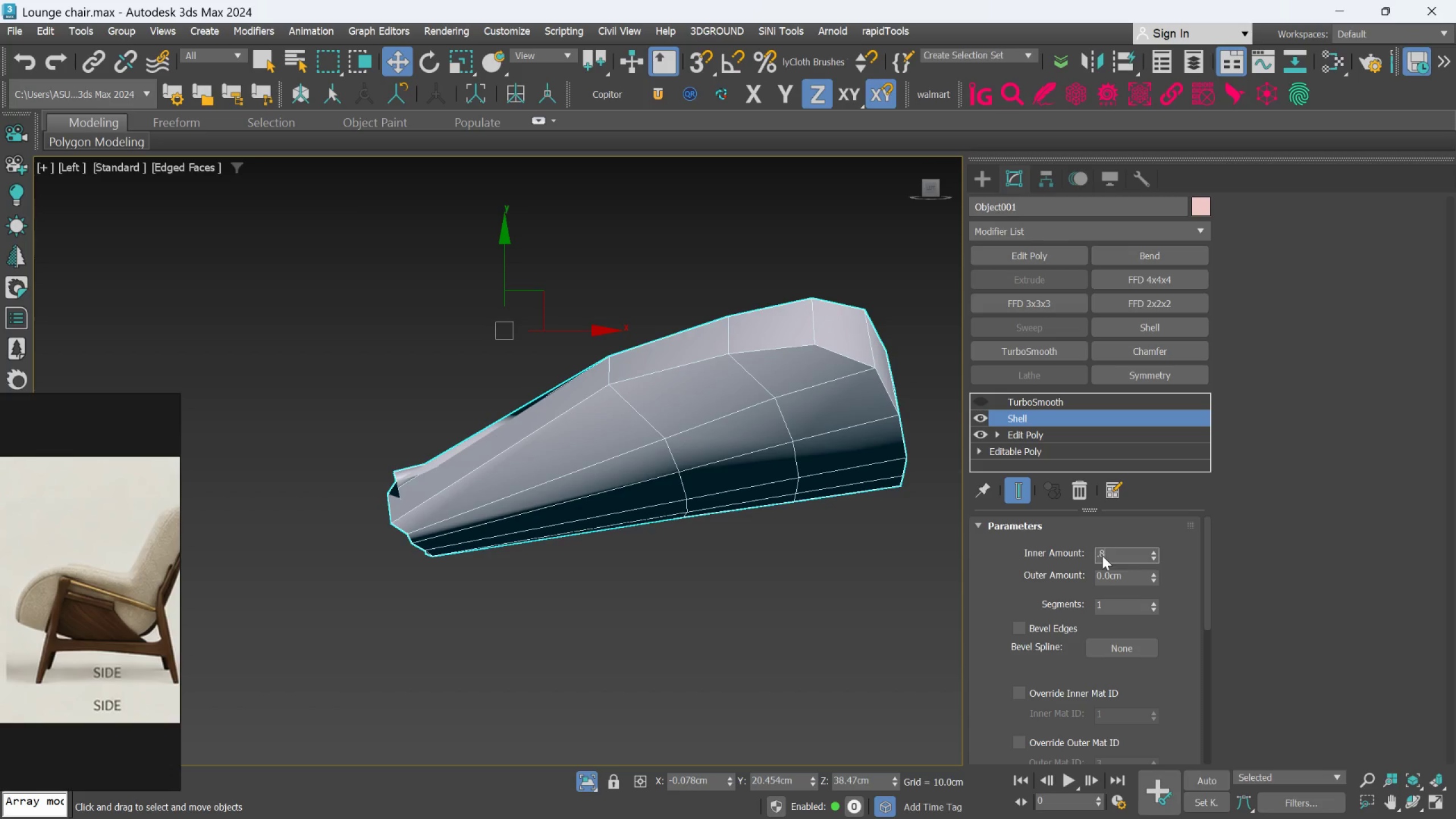 
key(Enter)
 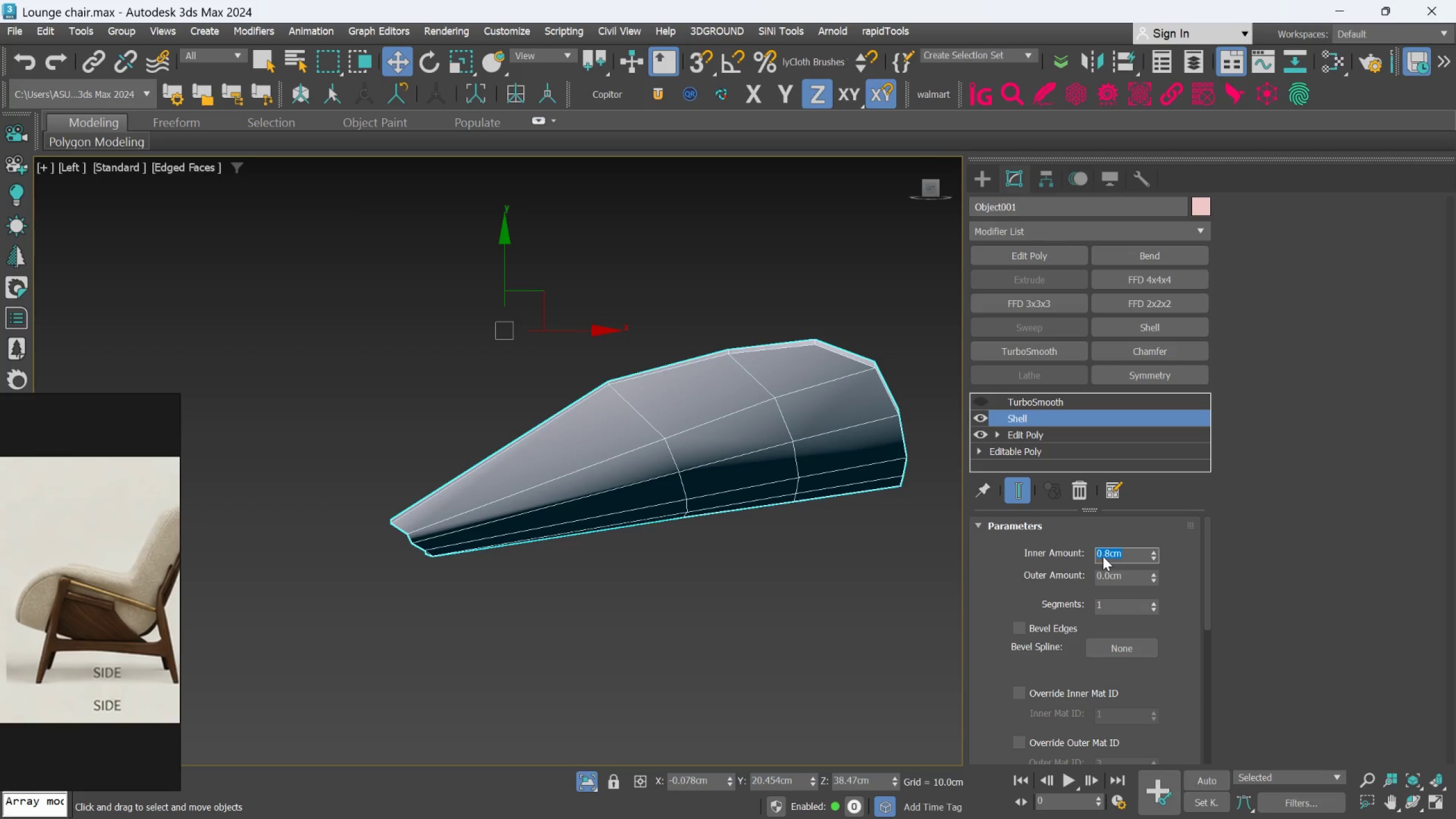 
hold_key(key=AltLeft, duration=0.75)
 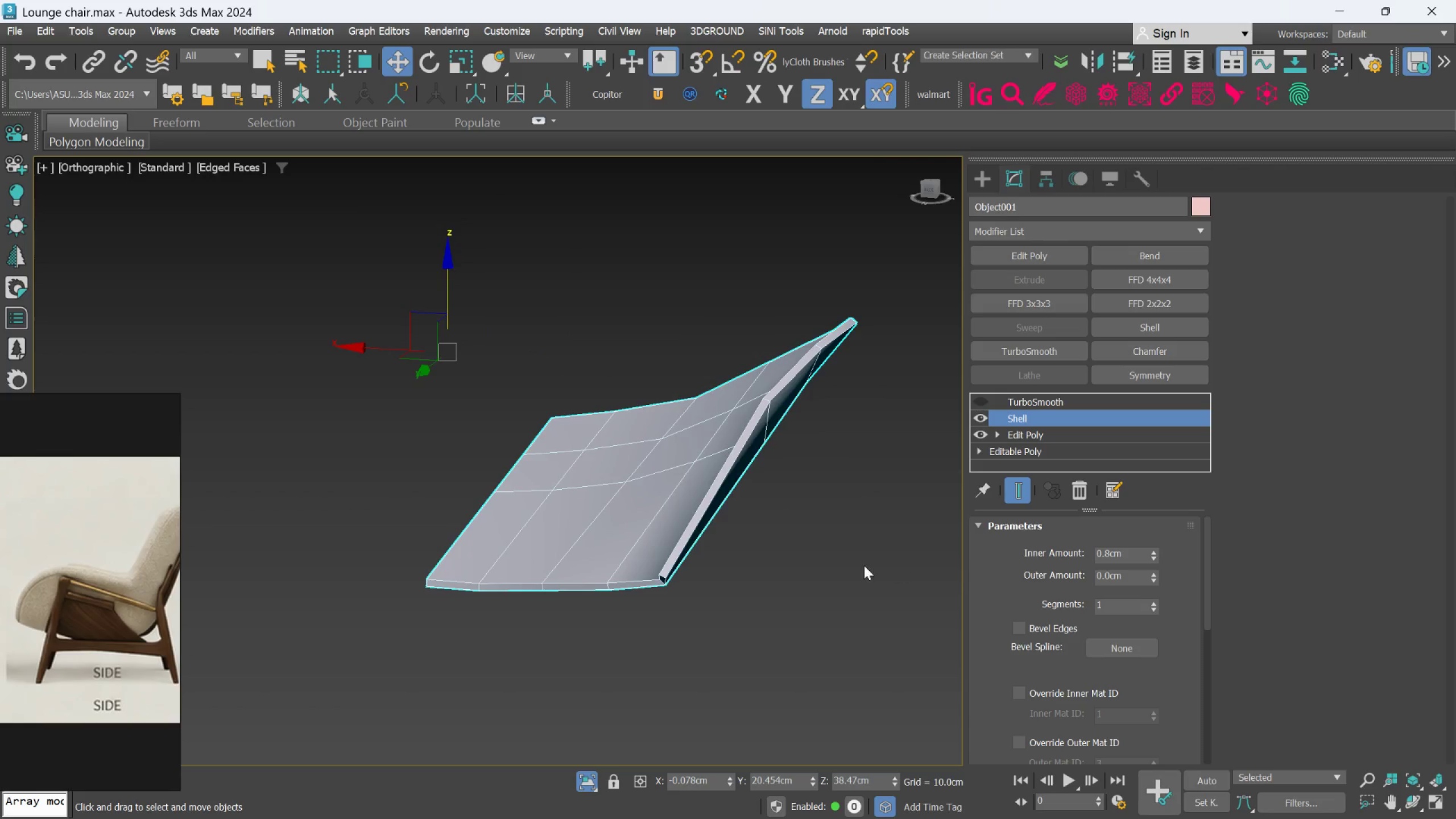 
hold_key(key=AltLeft, duration=0.38)
 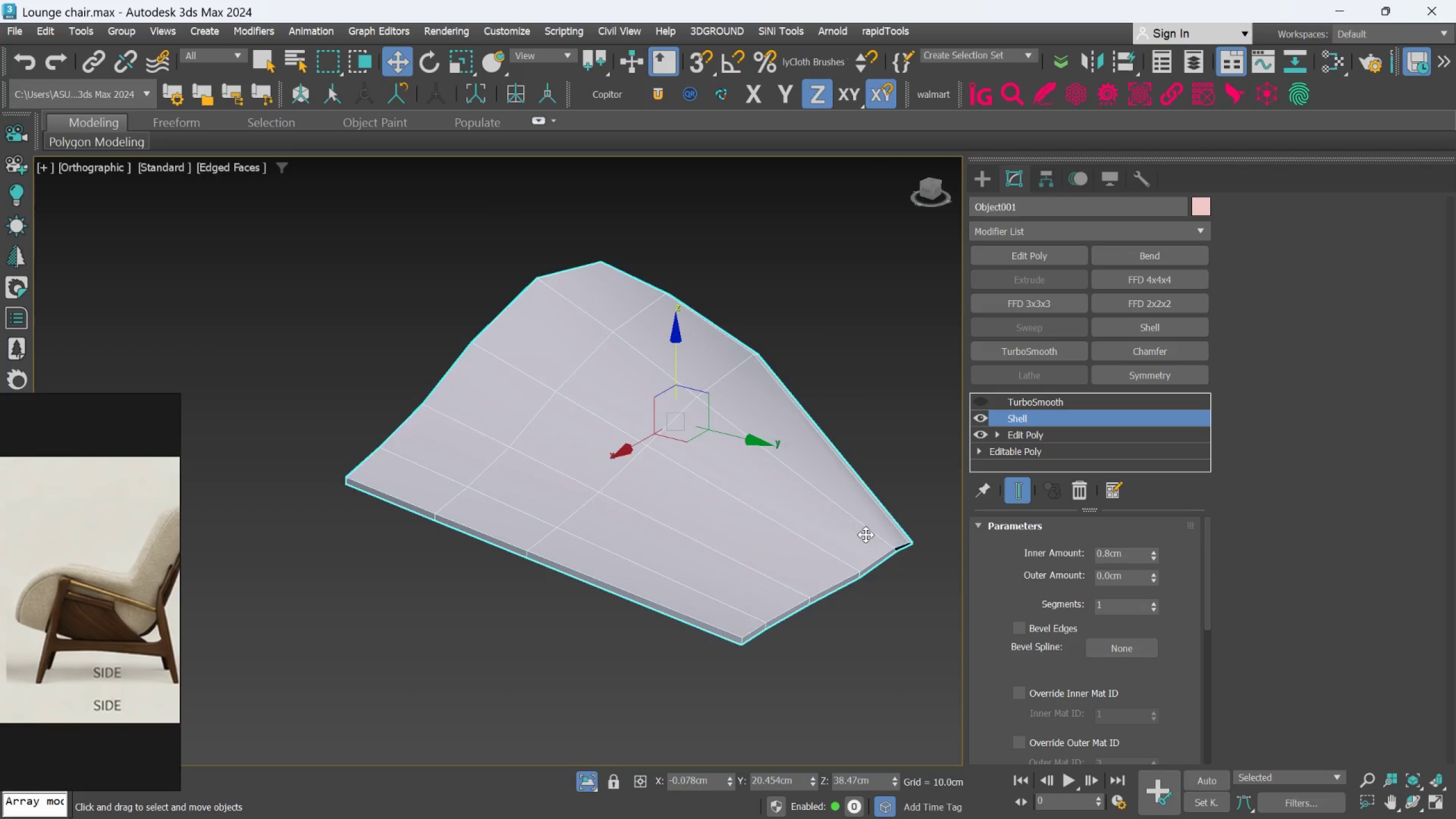 
hold_key(key=AltLeft, duration=0.44)
 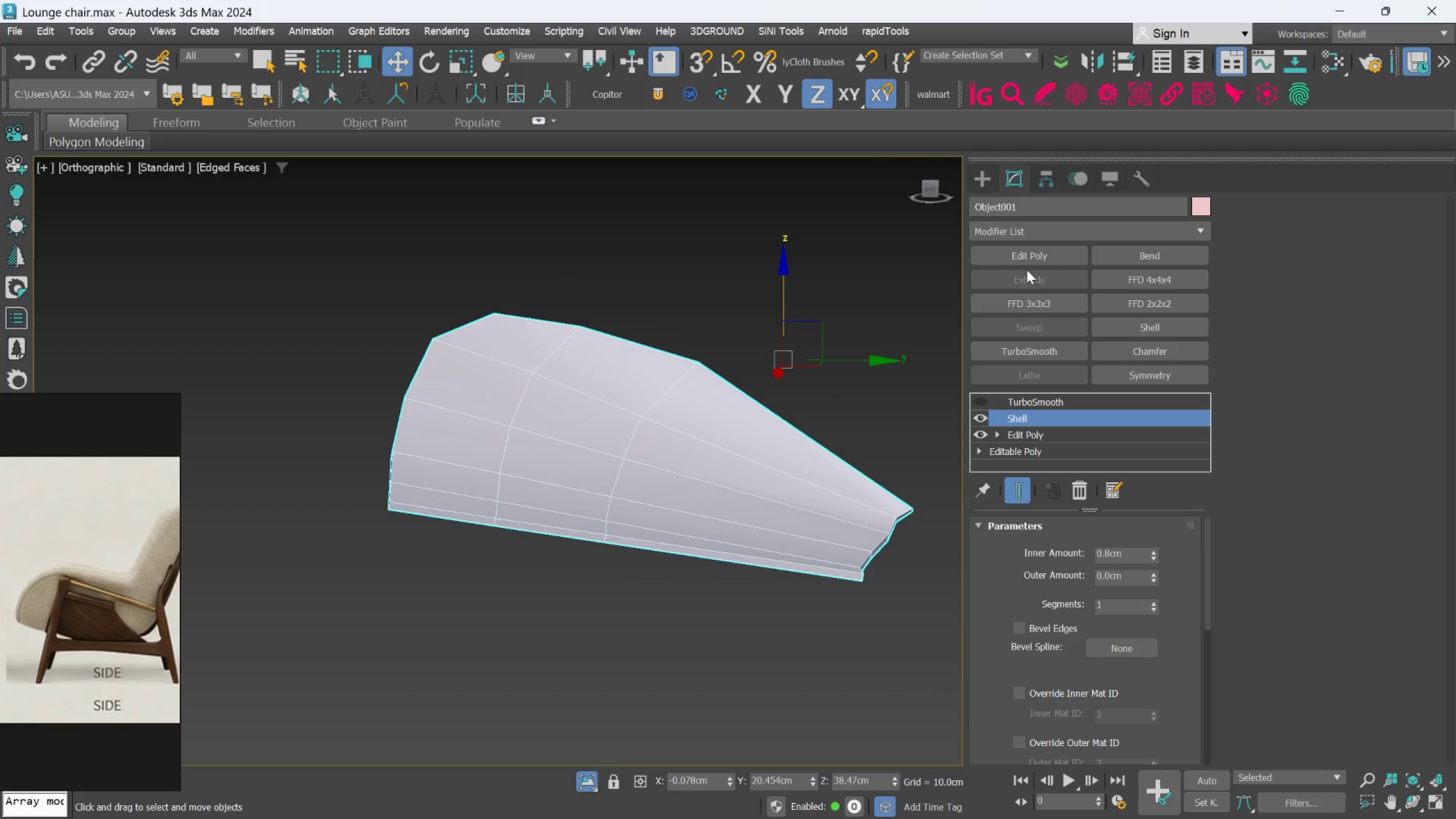 
left_click([1024, 257])
 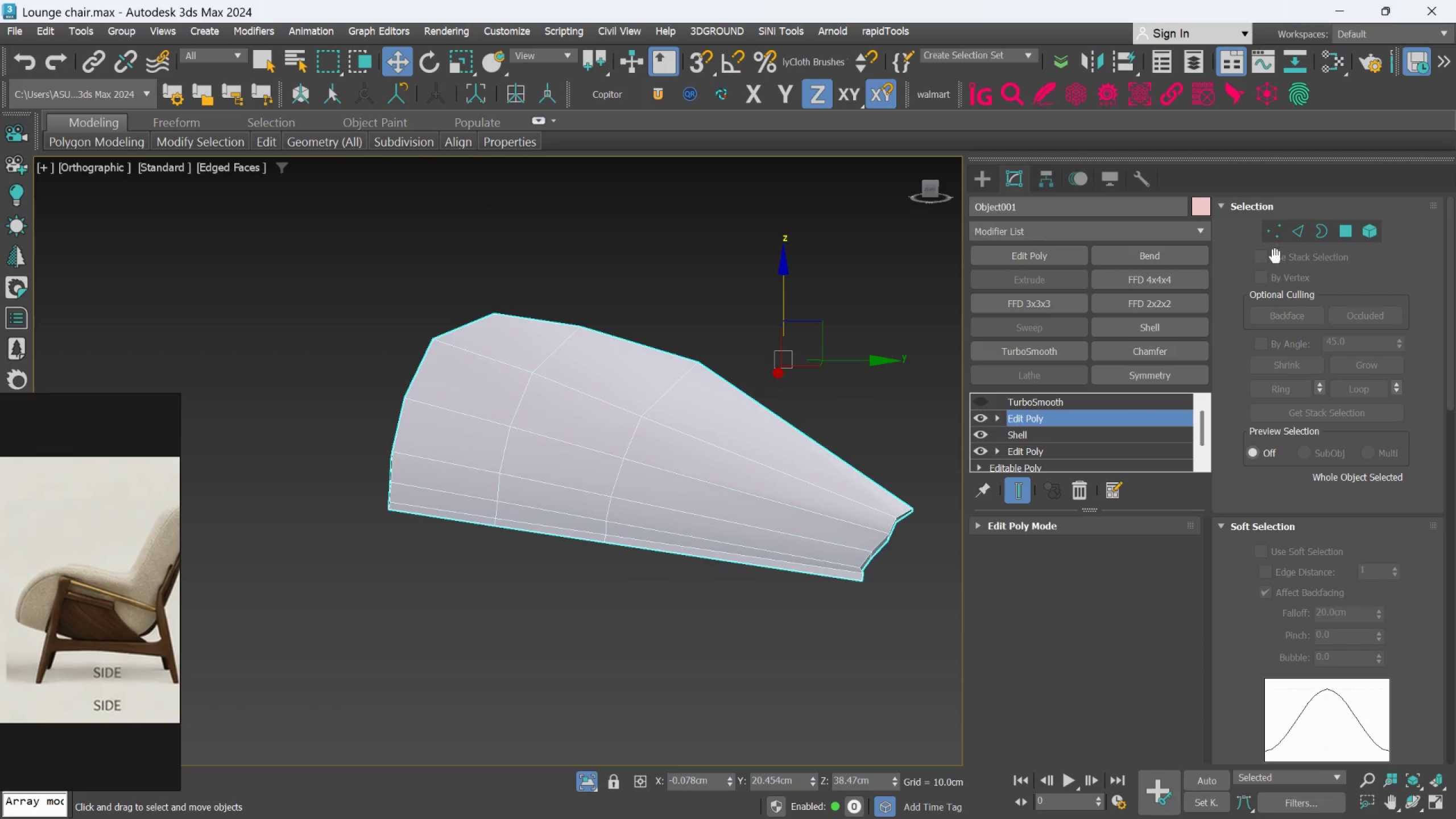 
left_click([1273, 233])
 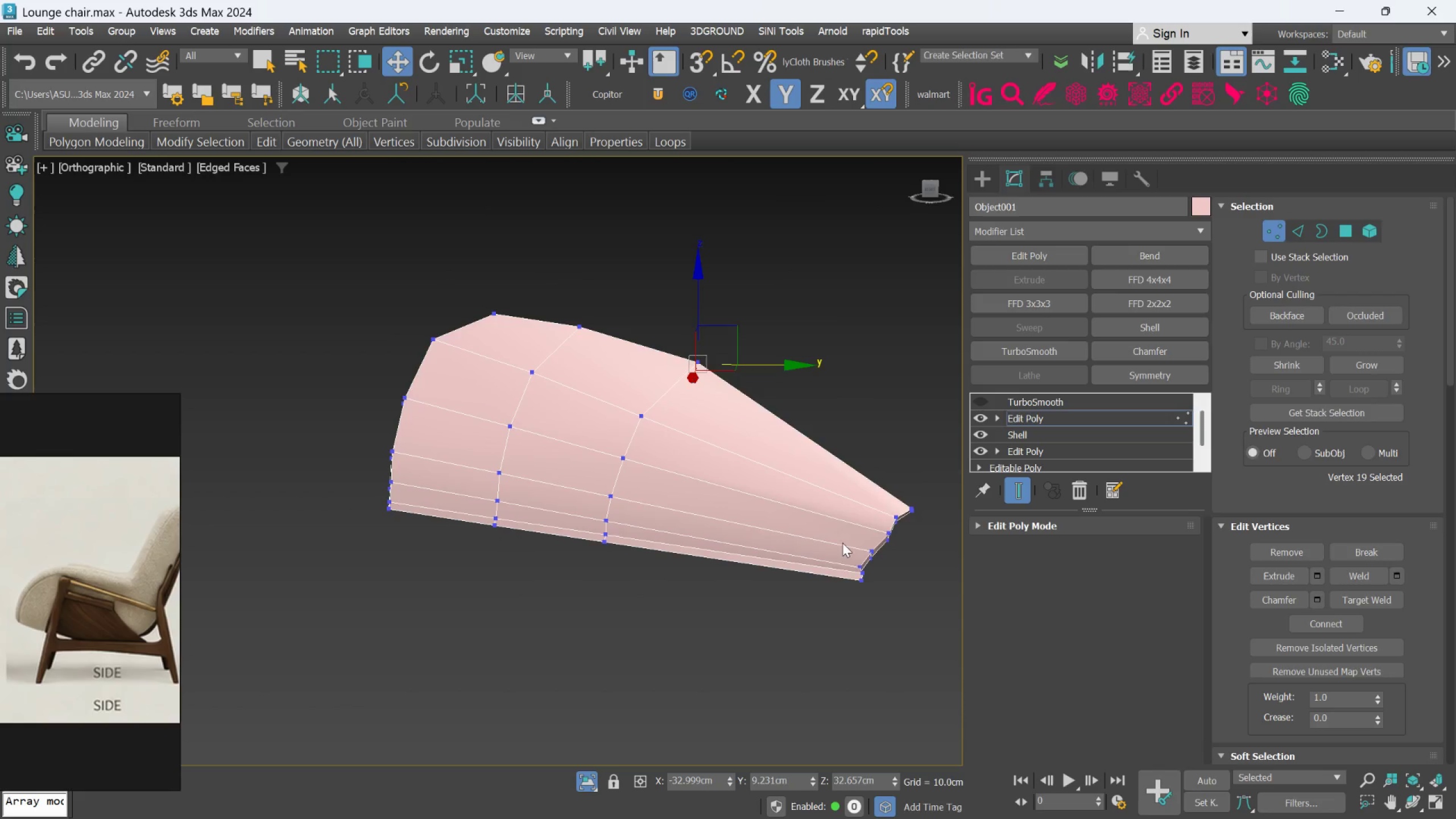 
hold_key(key=AltLeft, duration=0.41)
 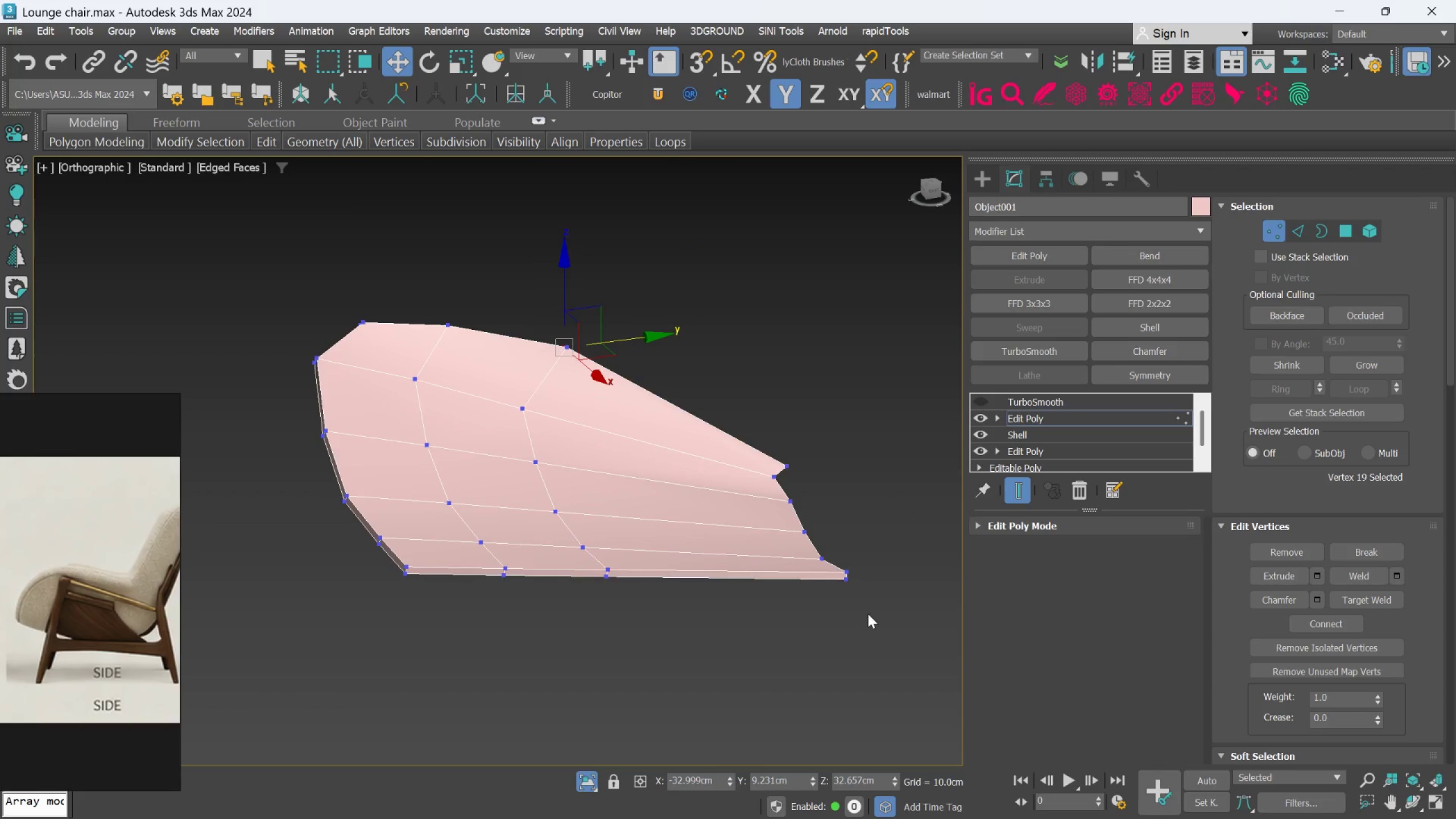 
left_click_drag(start_coordinate=[878, 617], to_coordinate=[733, 381])
 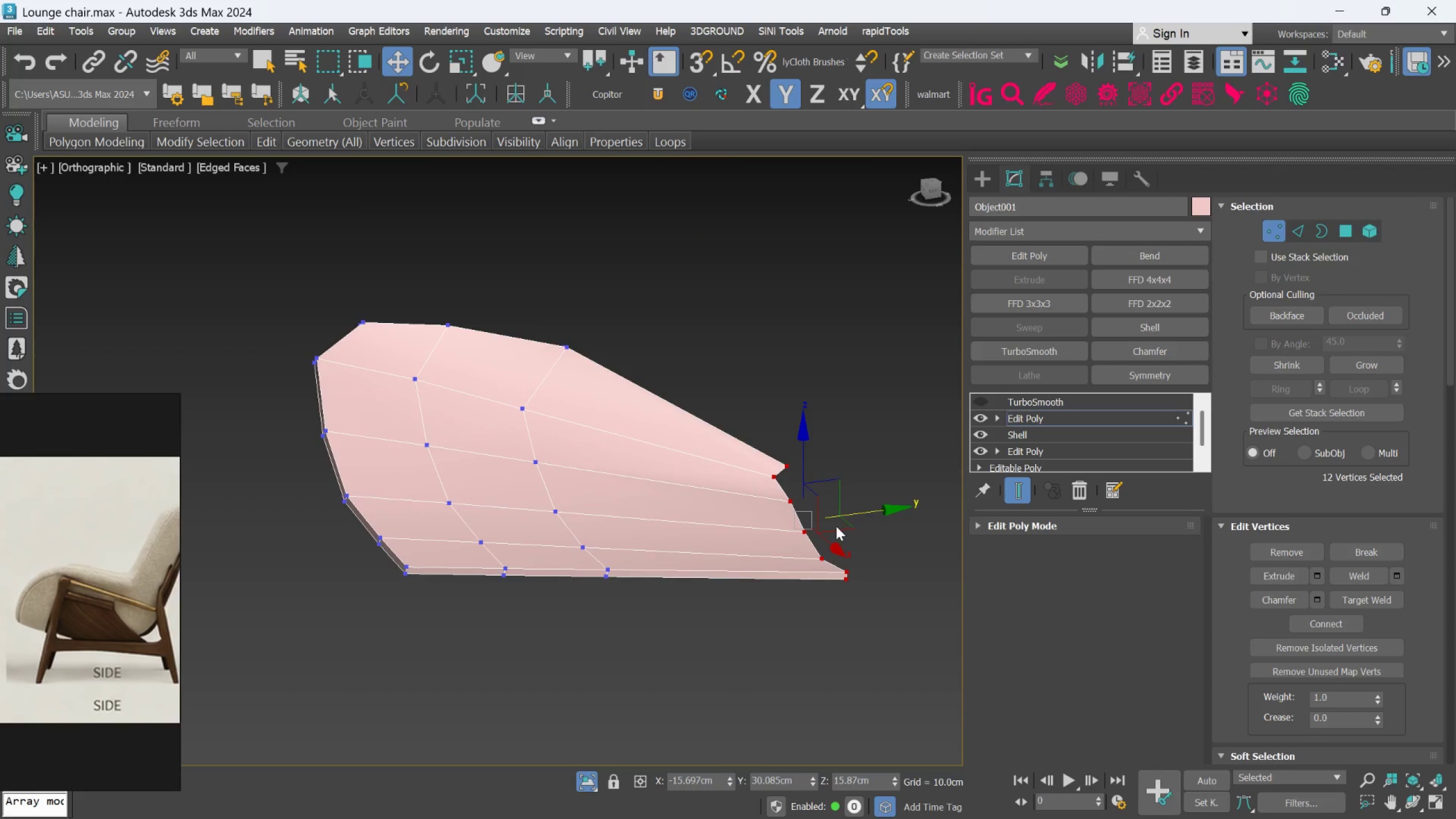 
key(R)
 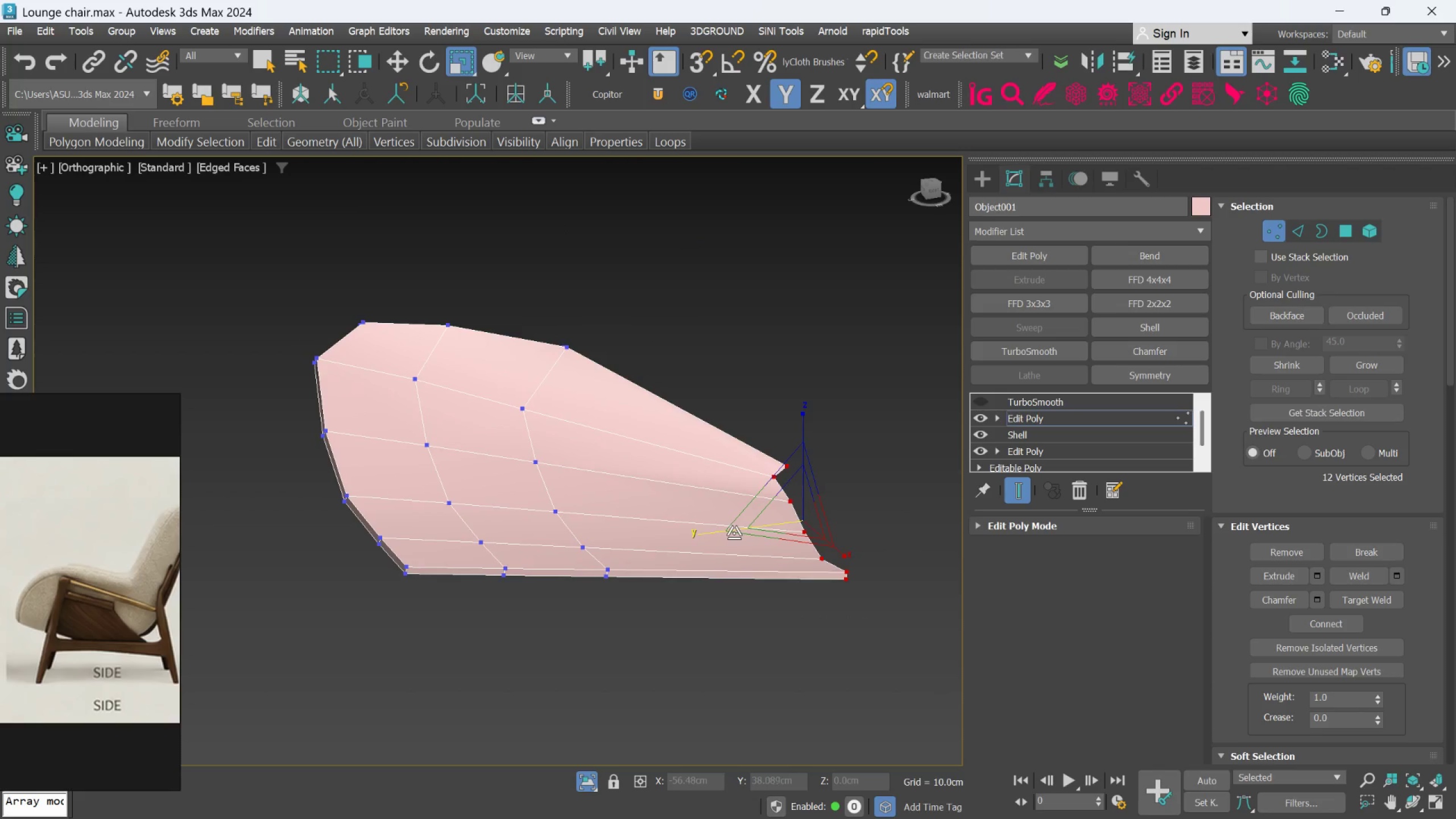 
left_click_drag(start_coordinate=[725, 532], to_coordinate=[880, 581])
 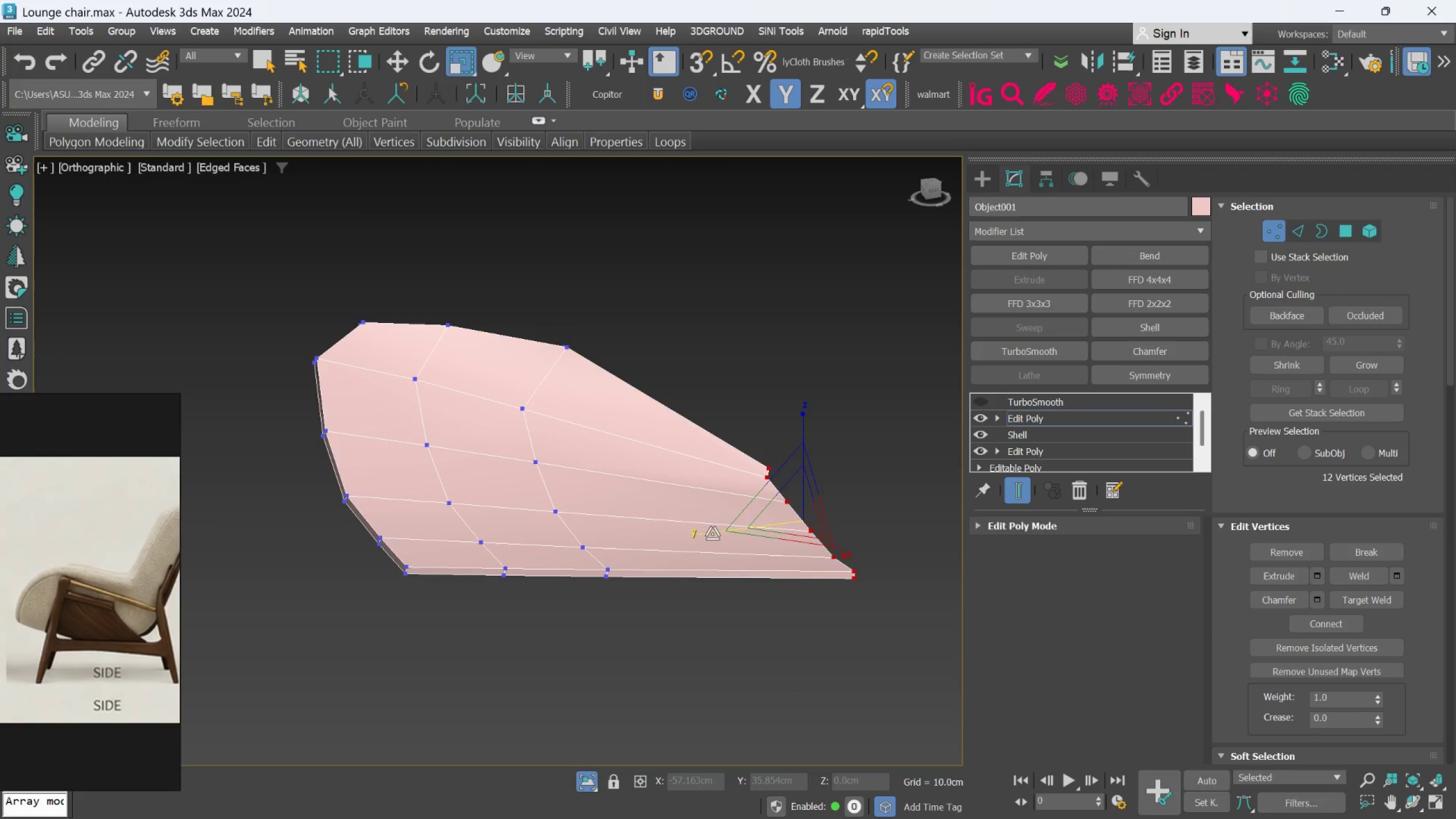 
left_click_drag(start_coordinate=[712, 533], to_coordinate=[928, 575])
 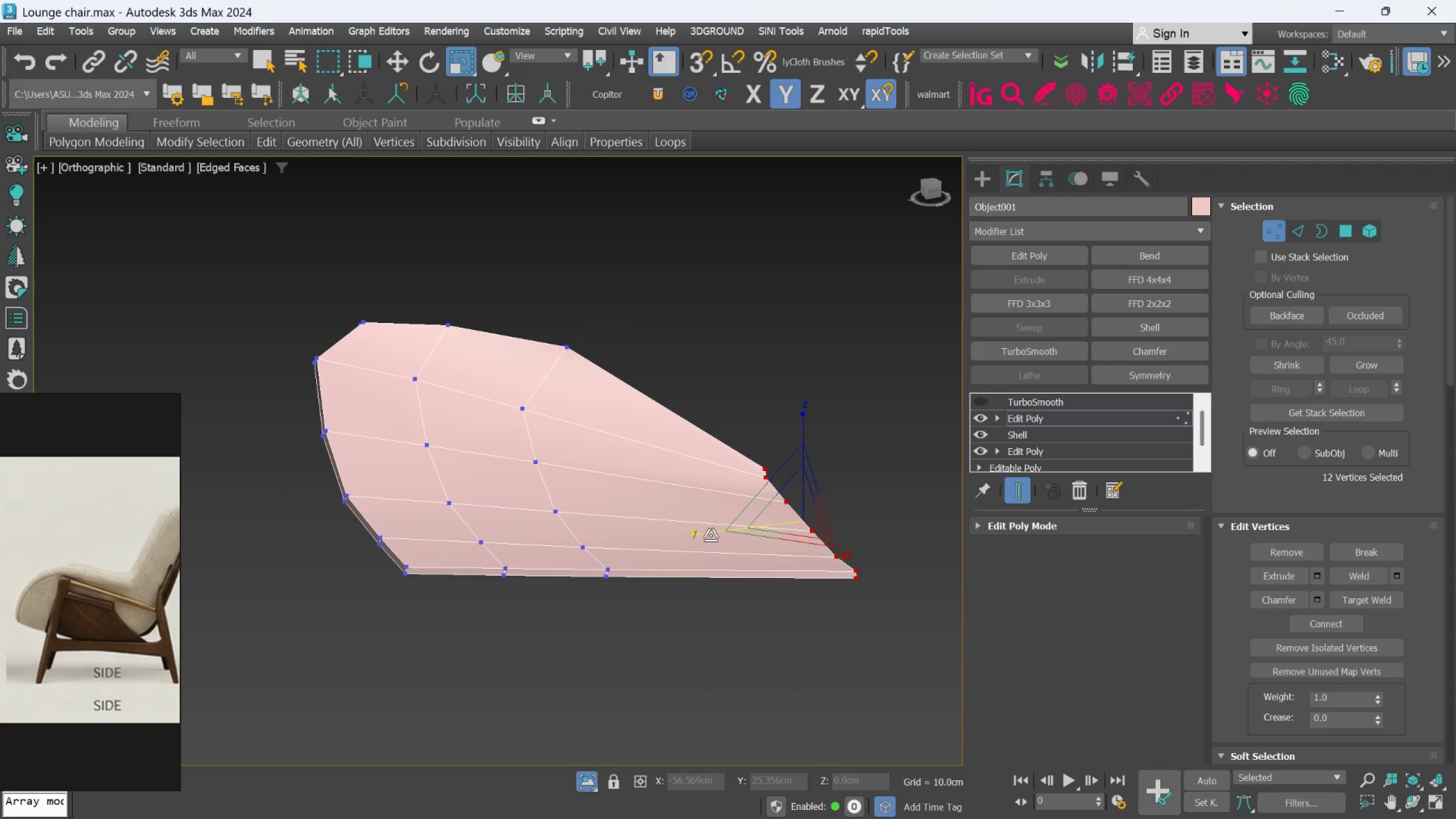 
left_click_drag(start_coordinate=[710, 533], to_coordinate=[862, 562])
 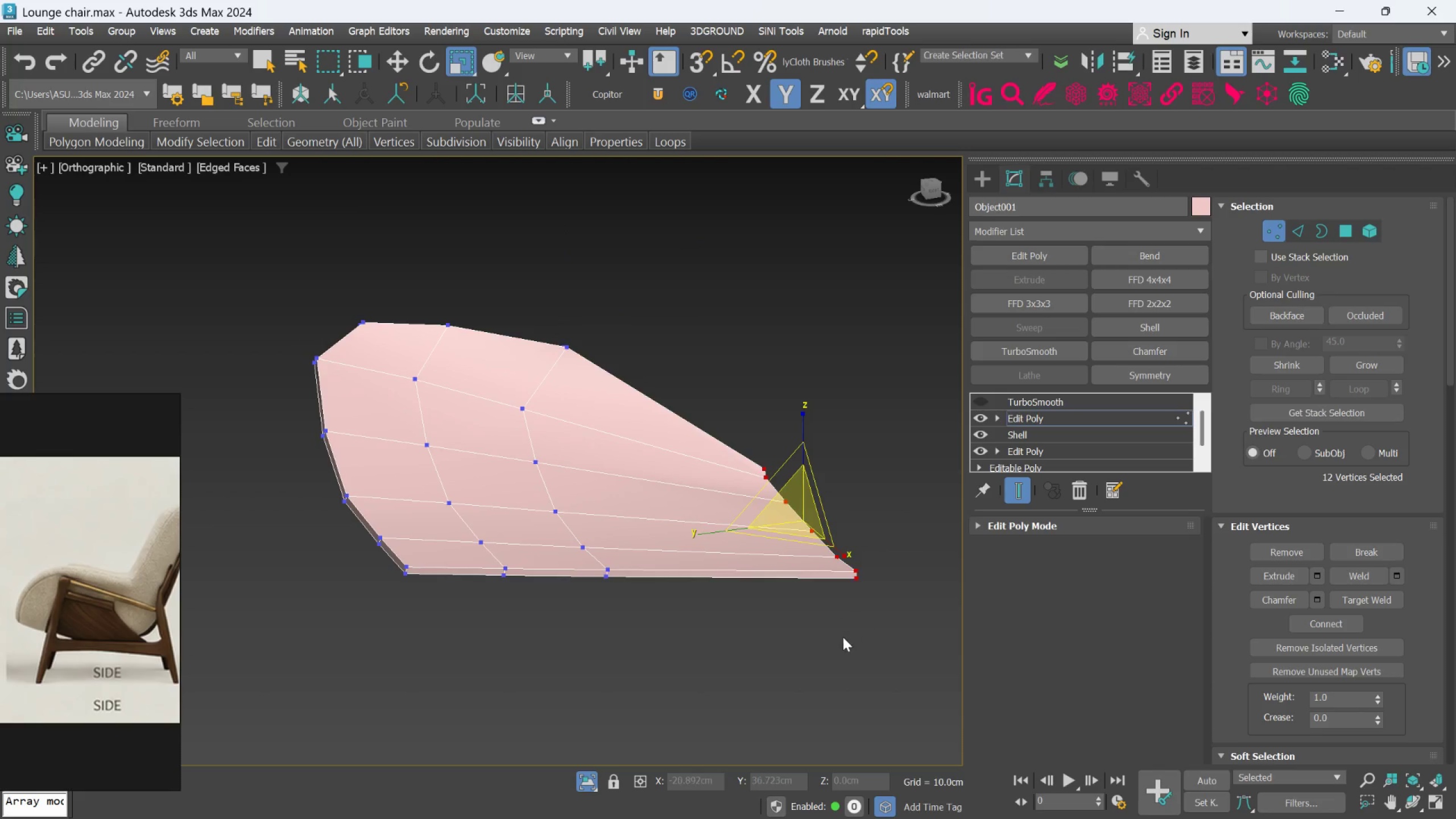 
hold_key(key=AltLeft, duration=1.11)
 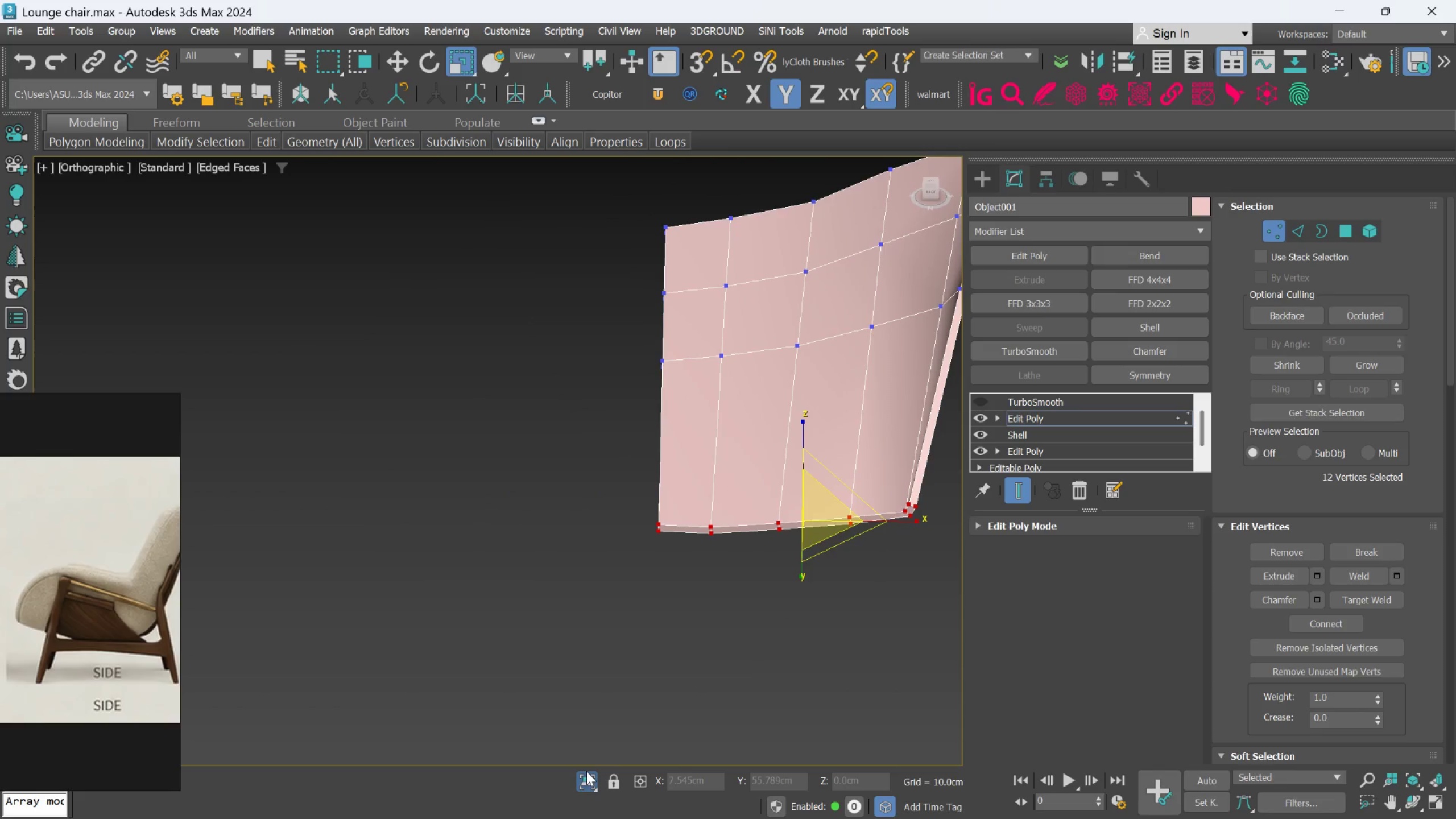 
left_click([586, 774])
 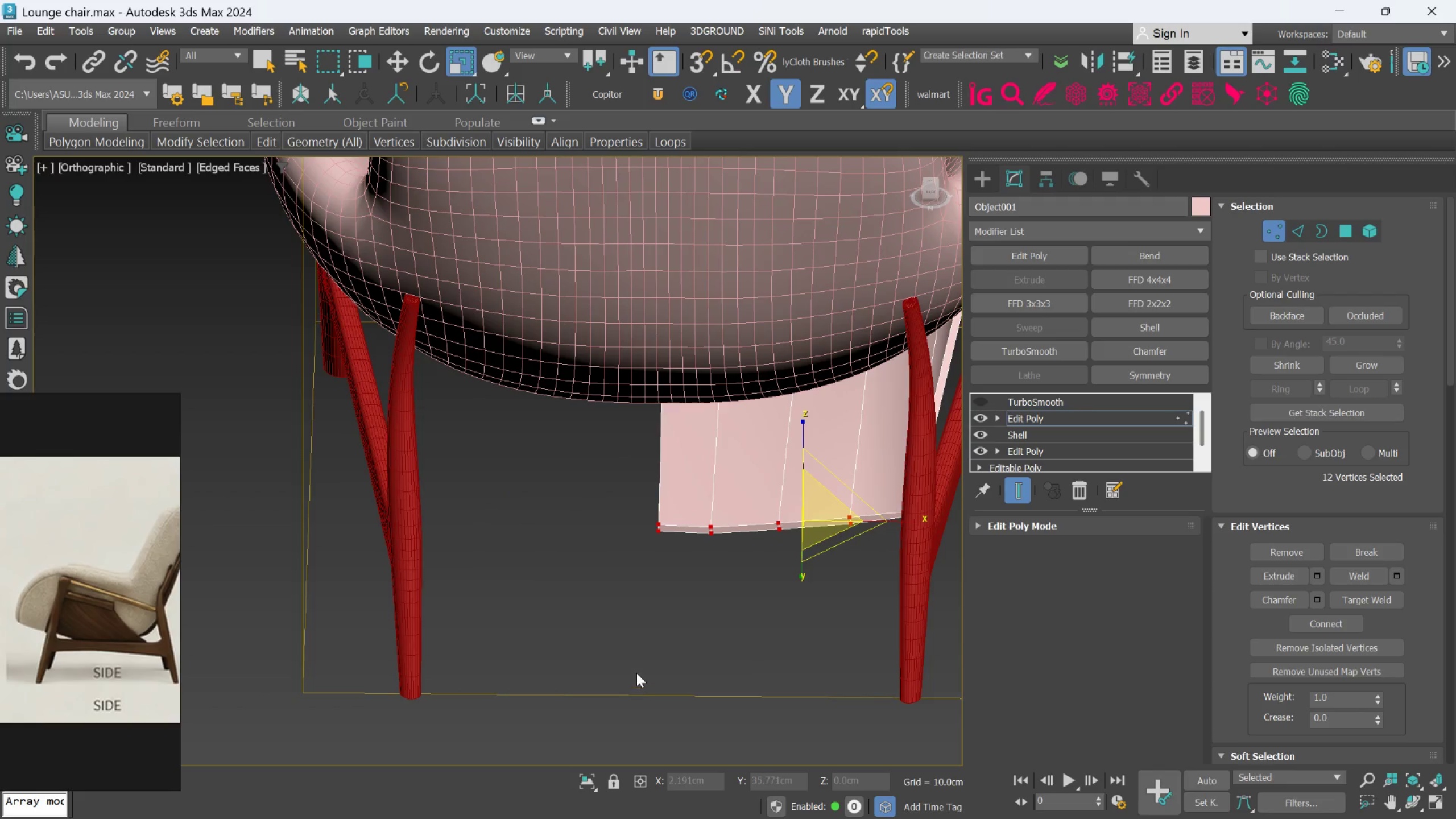 
hold_key(key=AltLeft, duration=0.95)
 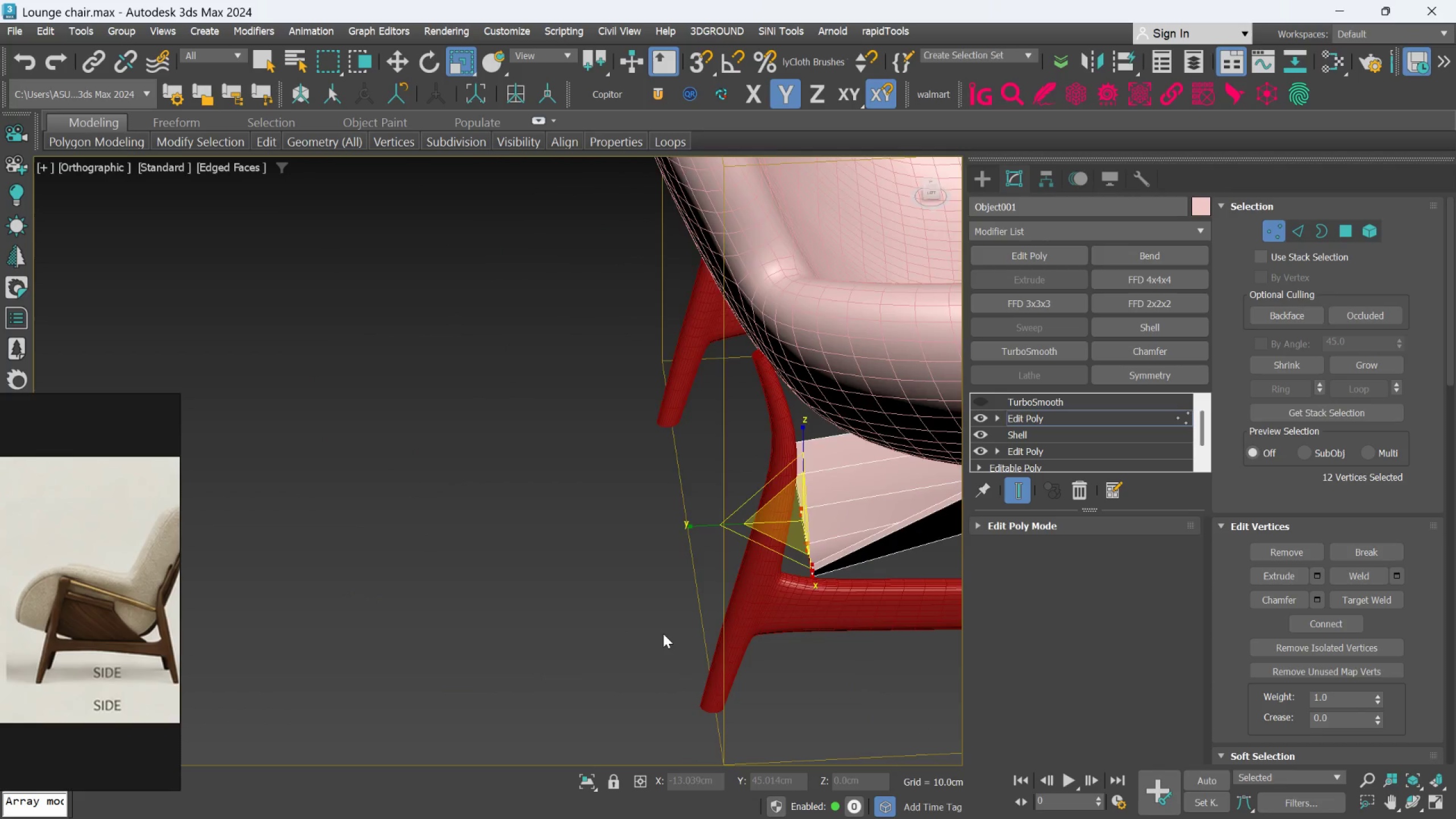 
scroll: coordinate [664, 631], scroll_direction: up, amount: 1.0
 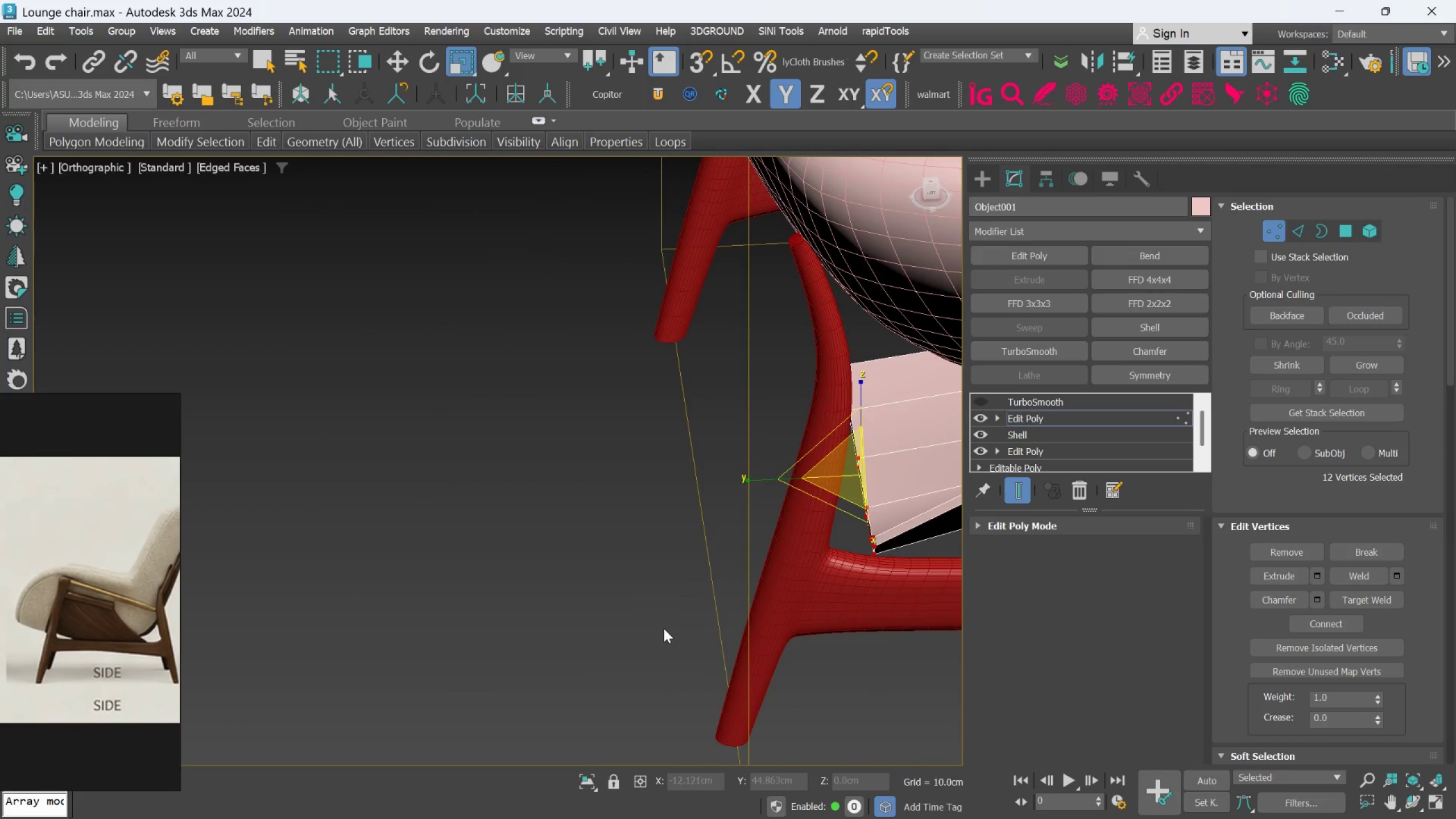 
key(Alt+AltLeft)
 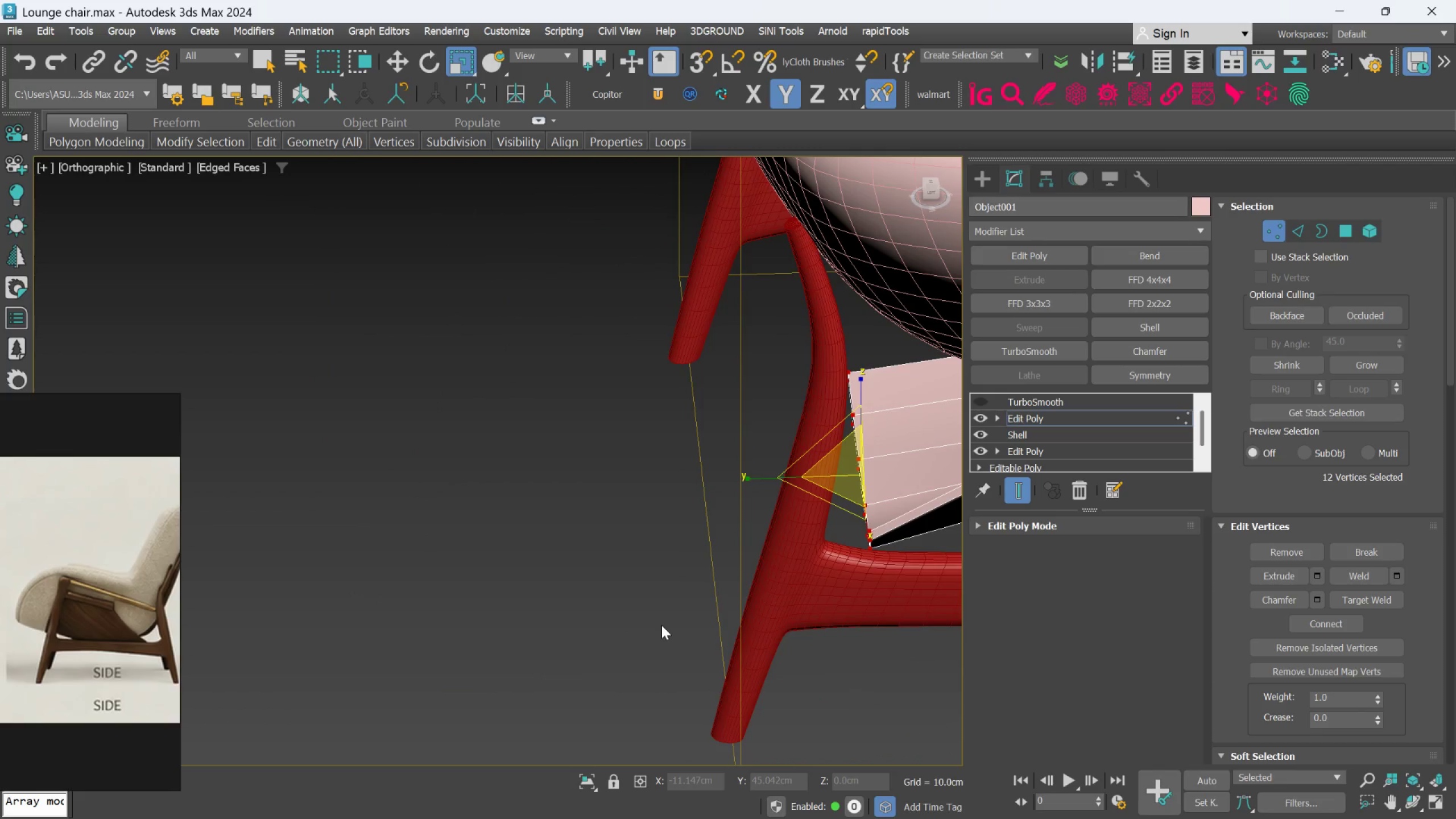 
key(Alt+L)
 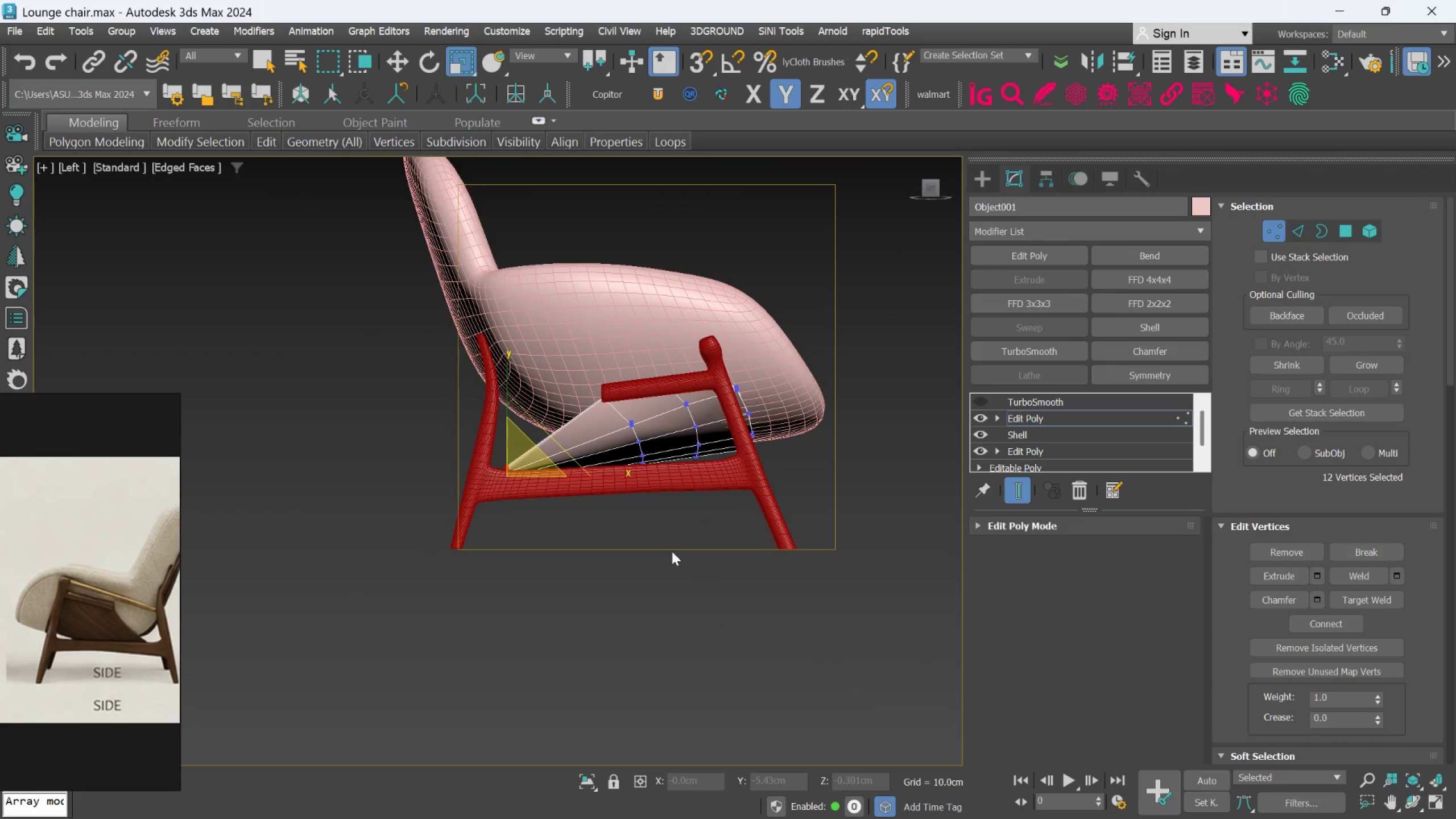 
scroll: coordinate [442, 556], scroll_direction: up, amount: 4.0
 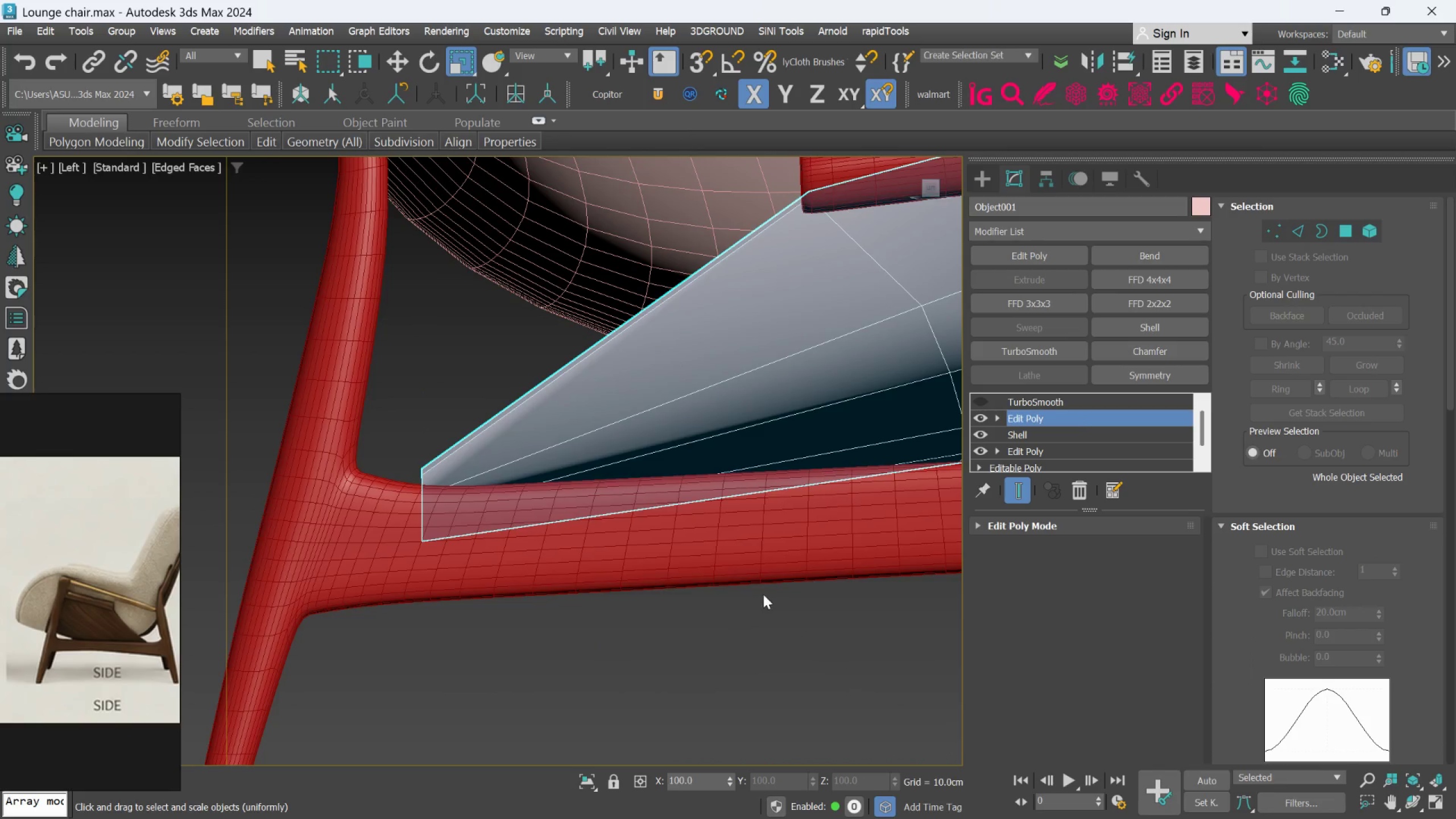 
left_click([984, 402])
 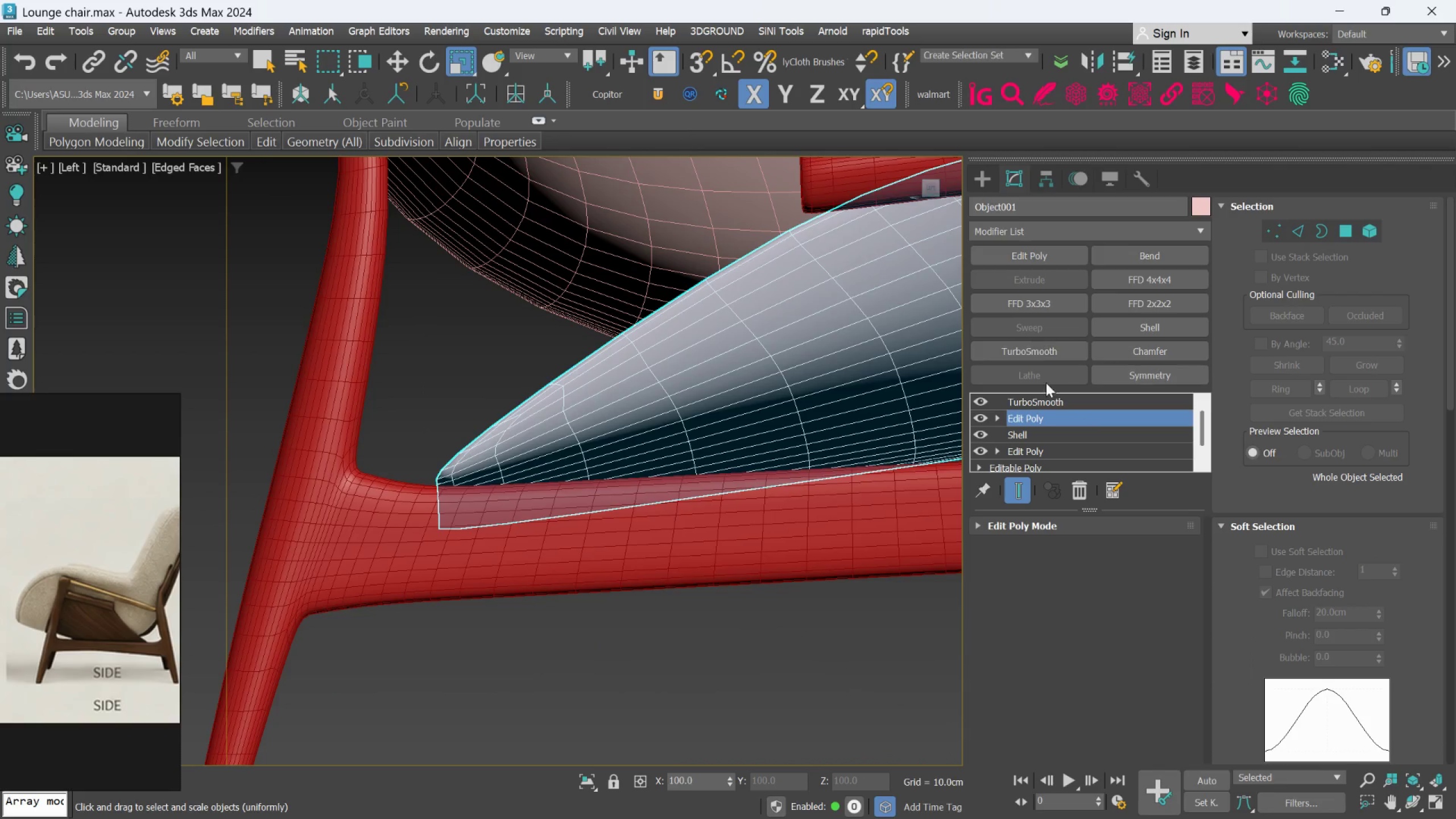 
left_click([1017, 482])
 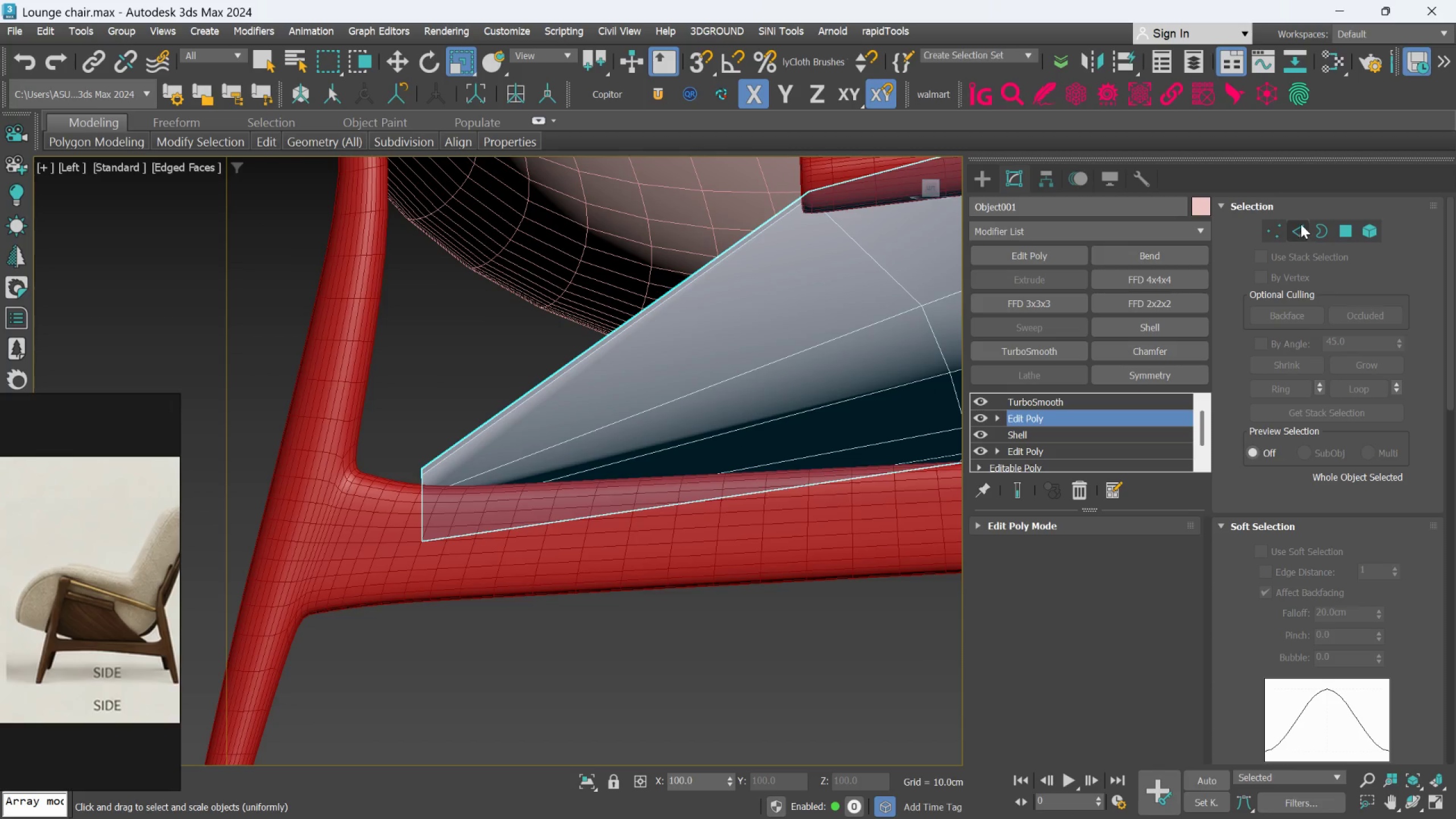 
left_click([1268, 225])
 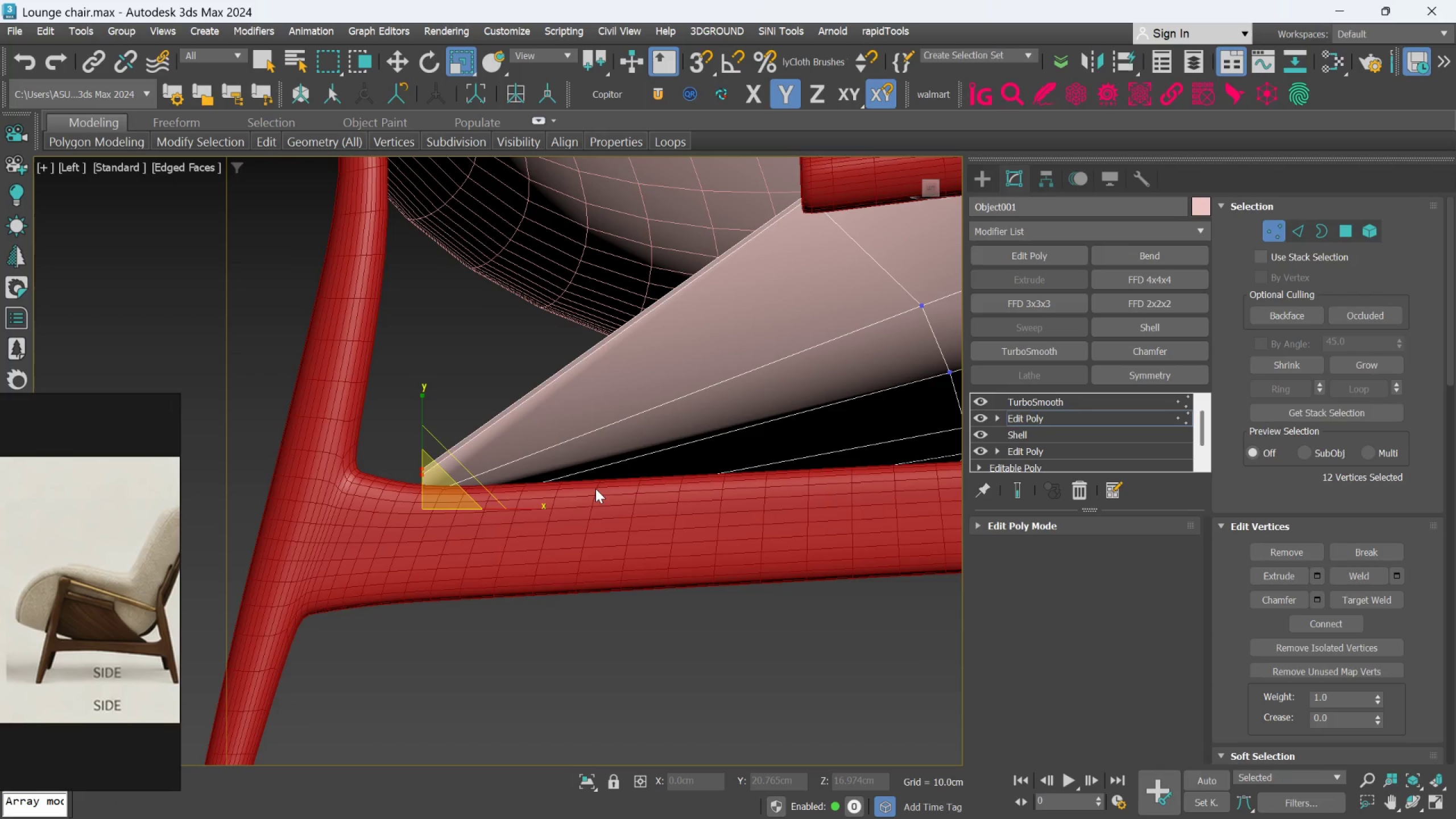 
key(W)
 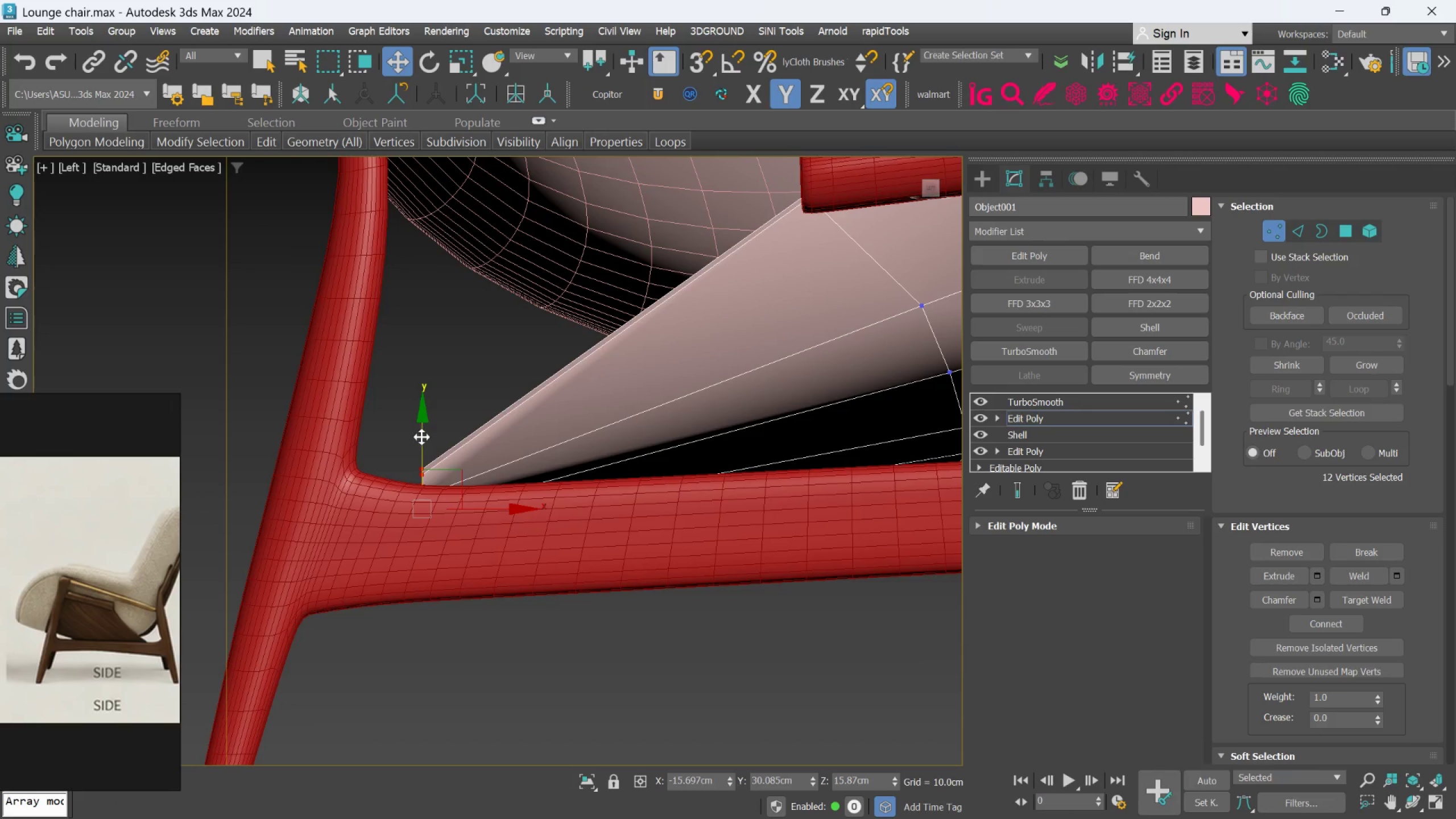 
left_click_drag(start_coordinate=[421, 435], to_coordinate=[412, 458])
 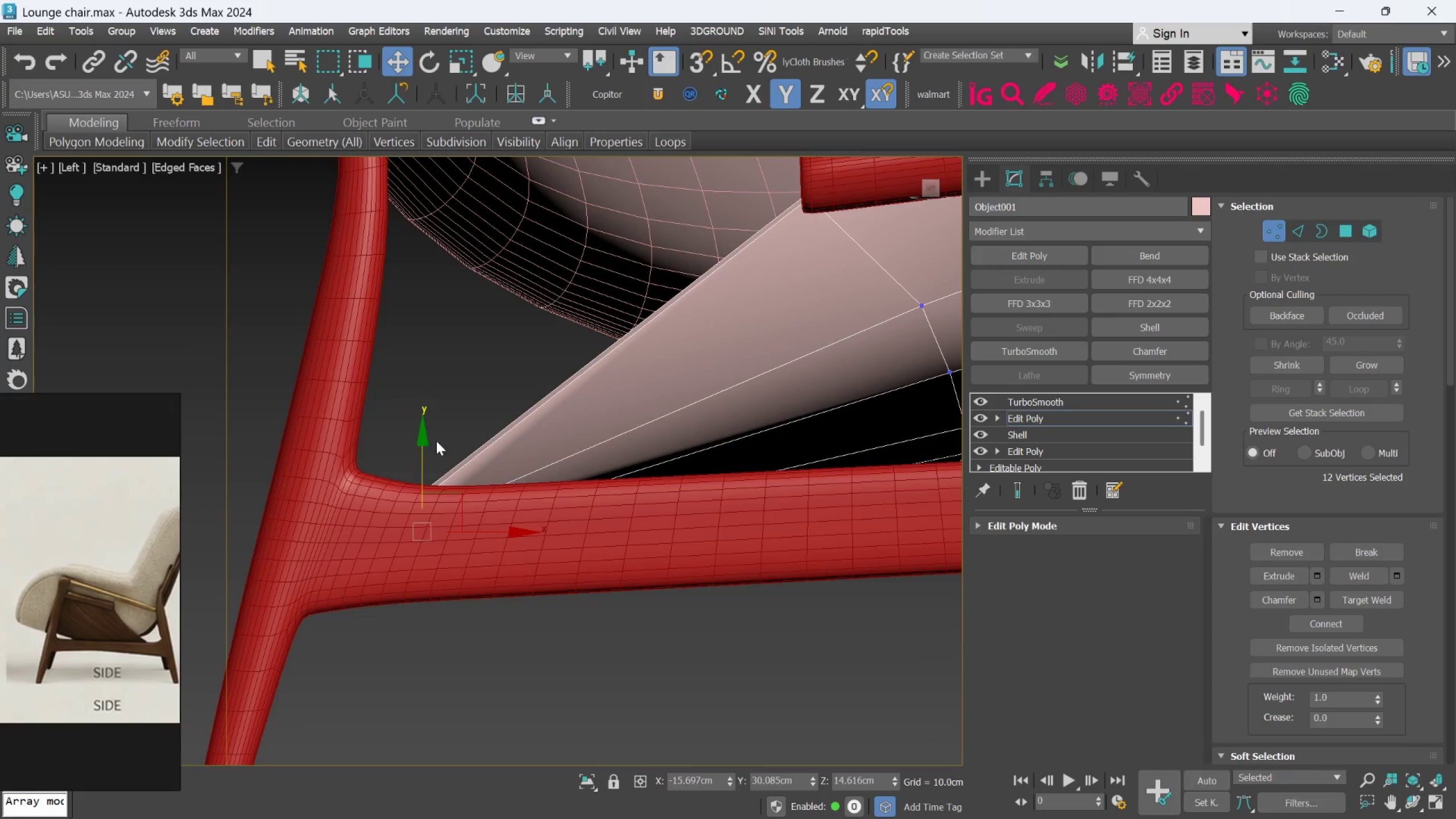 
scroll: coordinate [511, 467], scroll_direction: down, amount: 4.0
 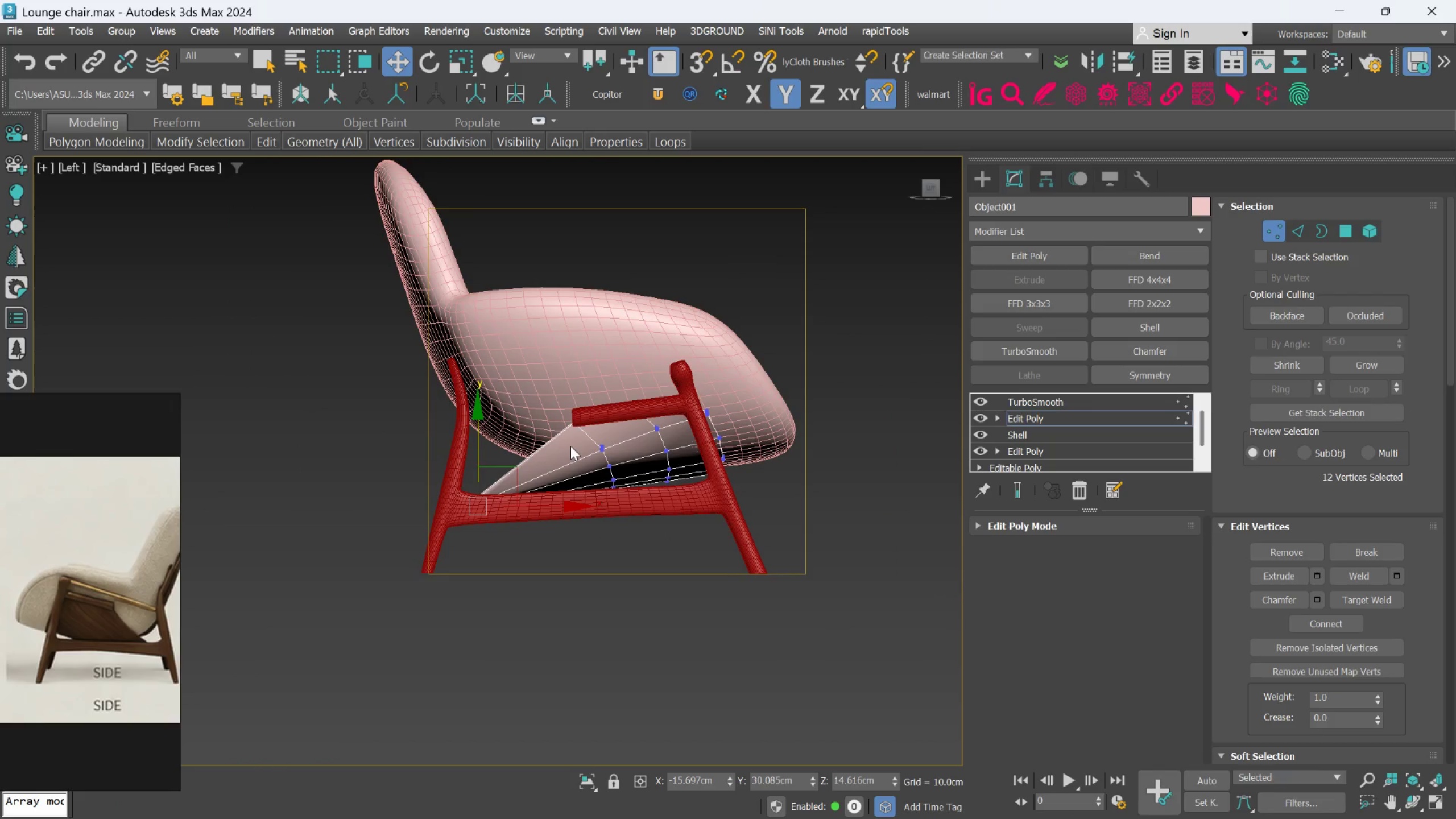 
scroll: coordinate [570, 446], scroll_direction: up, amount: 1.0
 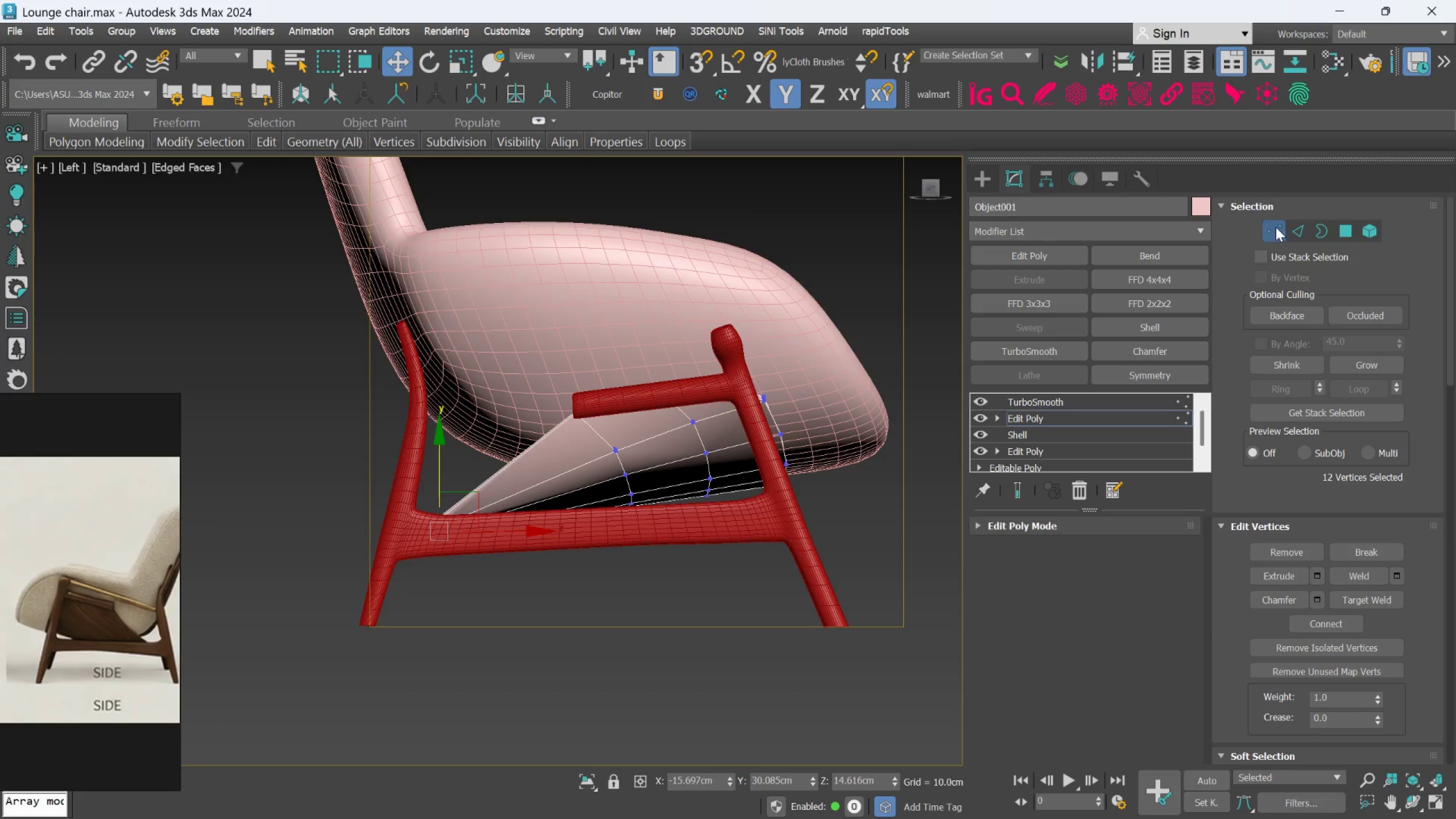 
left_click([1298, 225])
 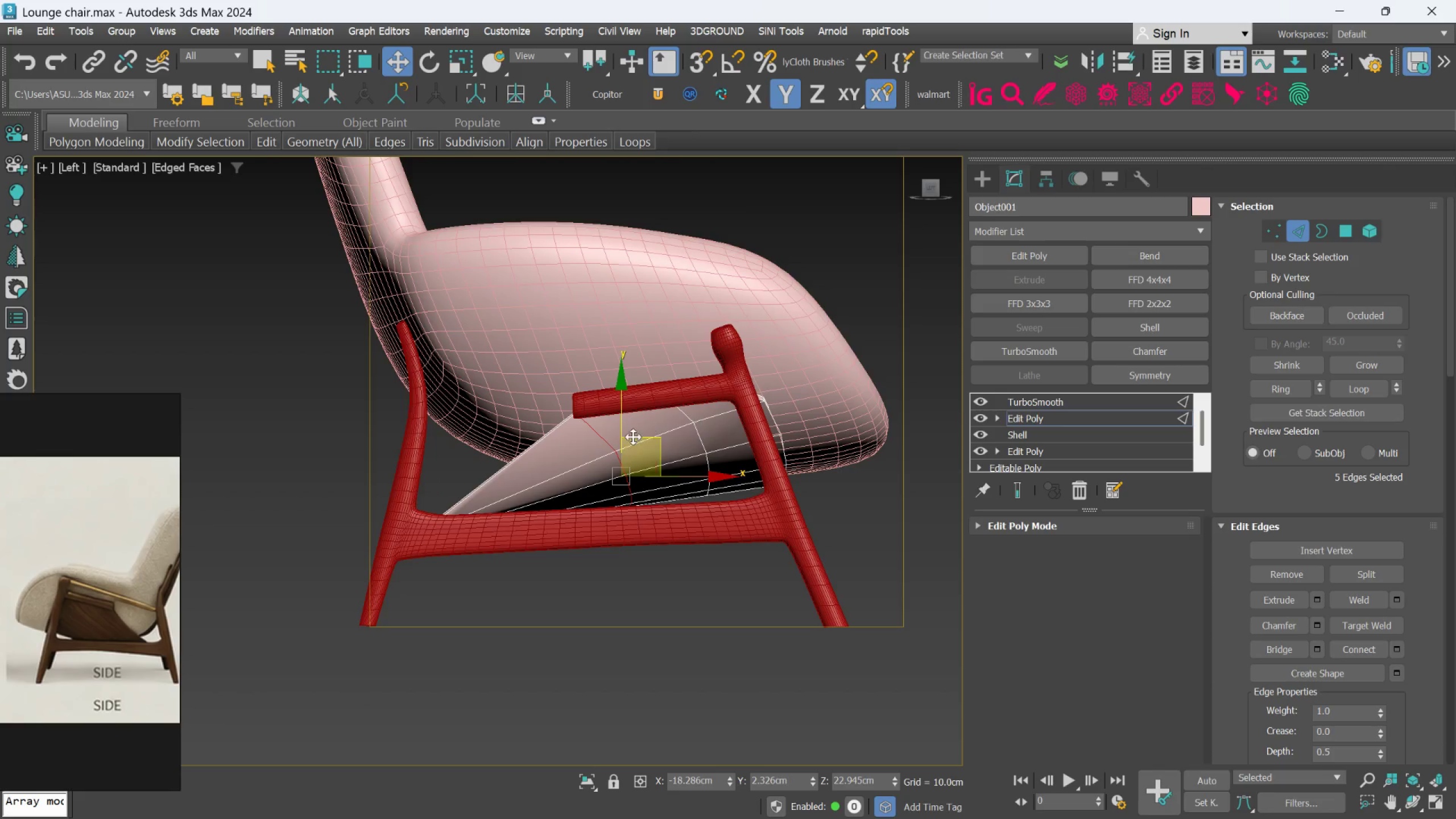 
scroll: coordinate [629, 438], scroll_direction: up, amount: 1.0
 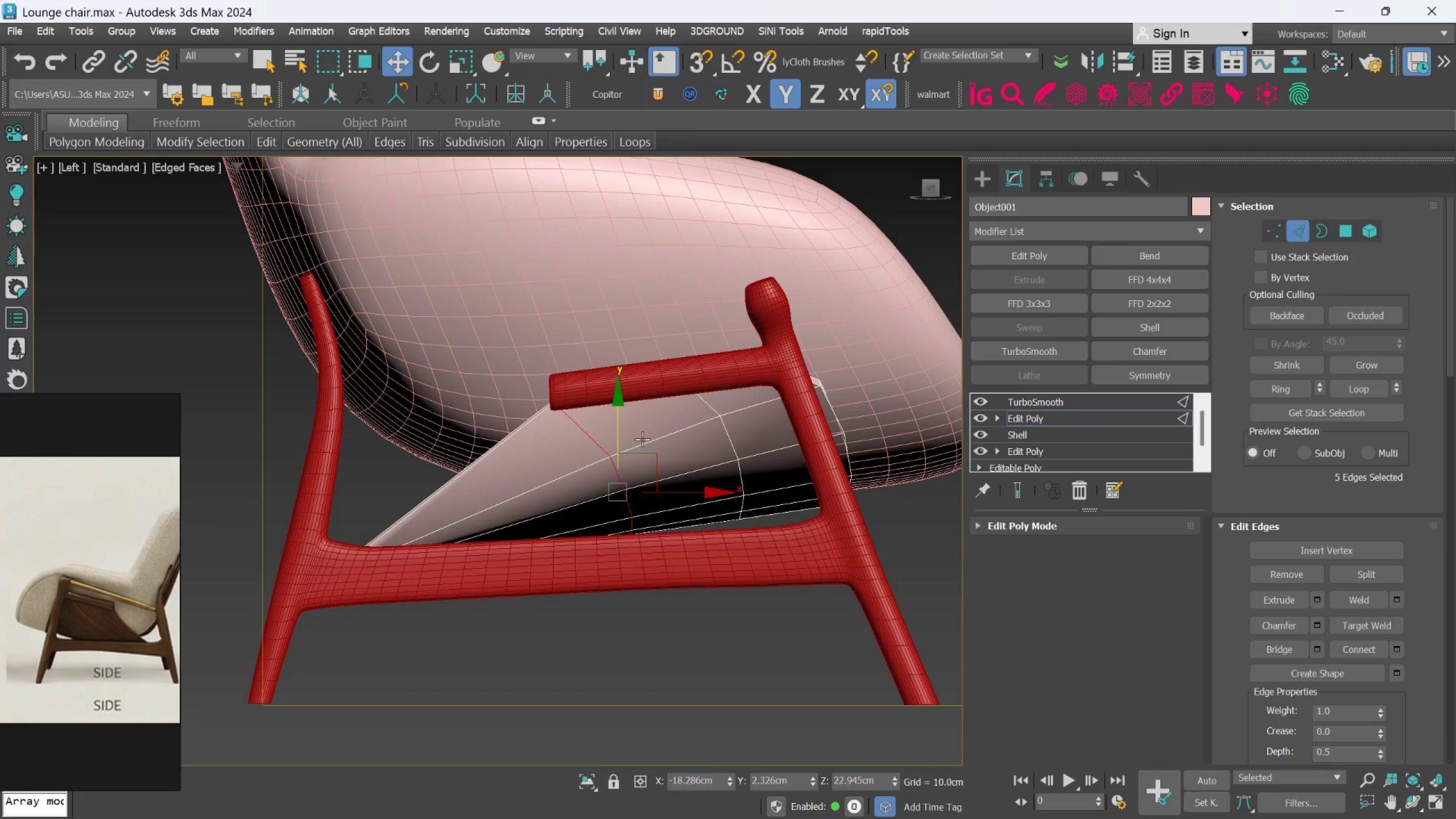 
key(Control+Enter)
 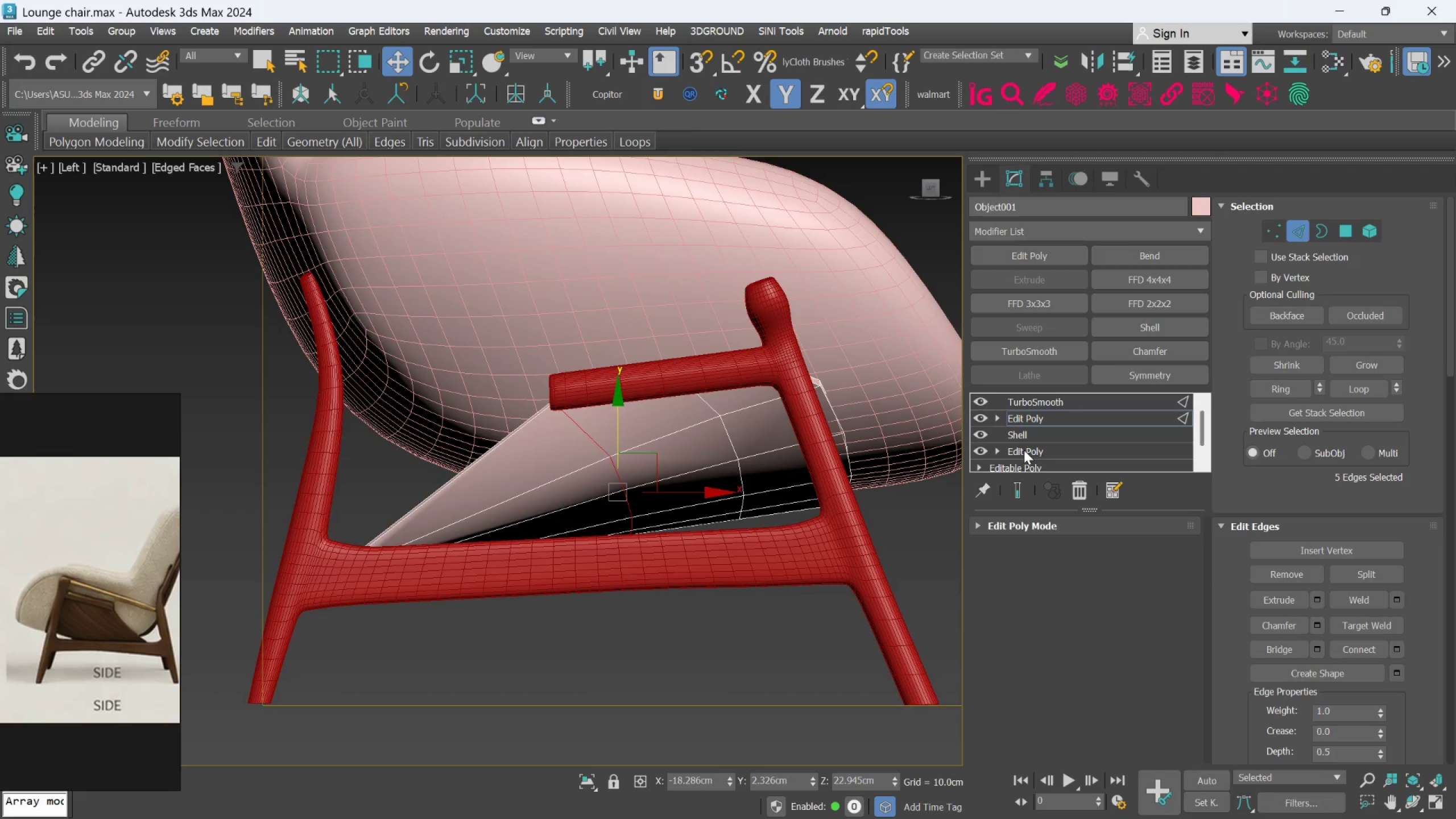 
scroll: coordinate [491, 406], scroll_direction: up, amount: 2.0
 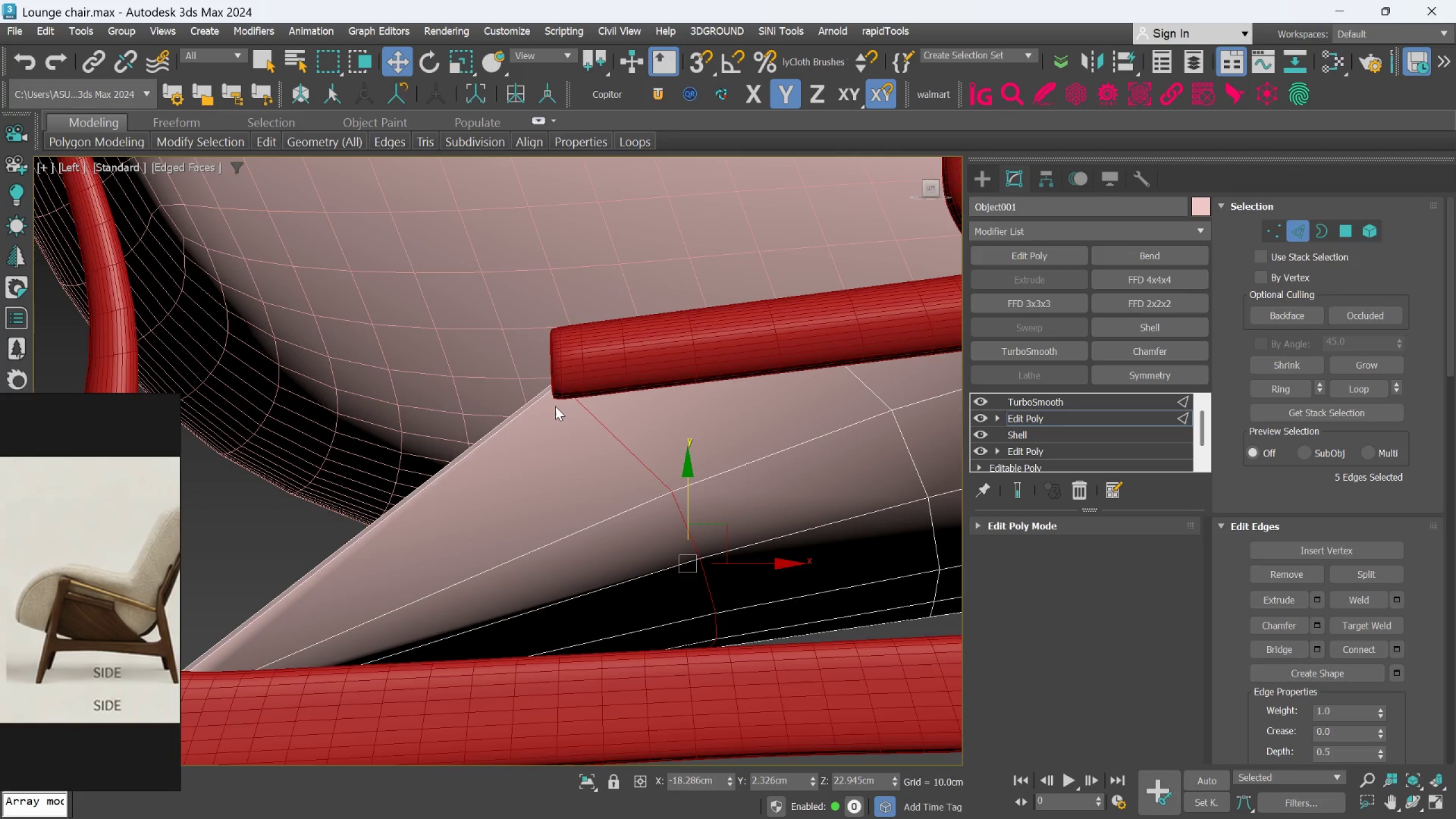 
hold_key(key=AltLeft, duration=0.83)
 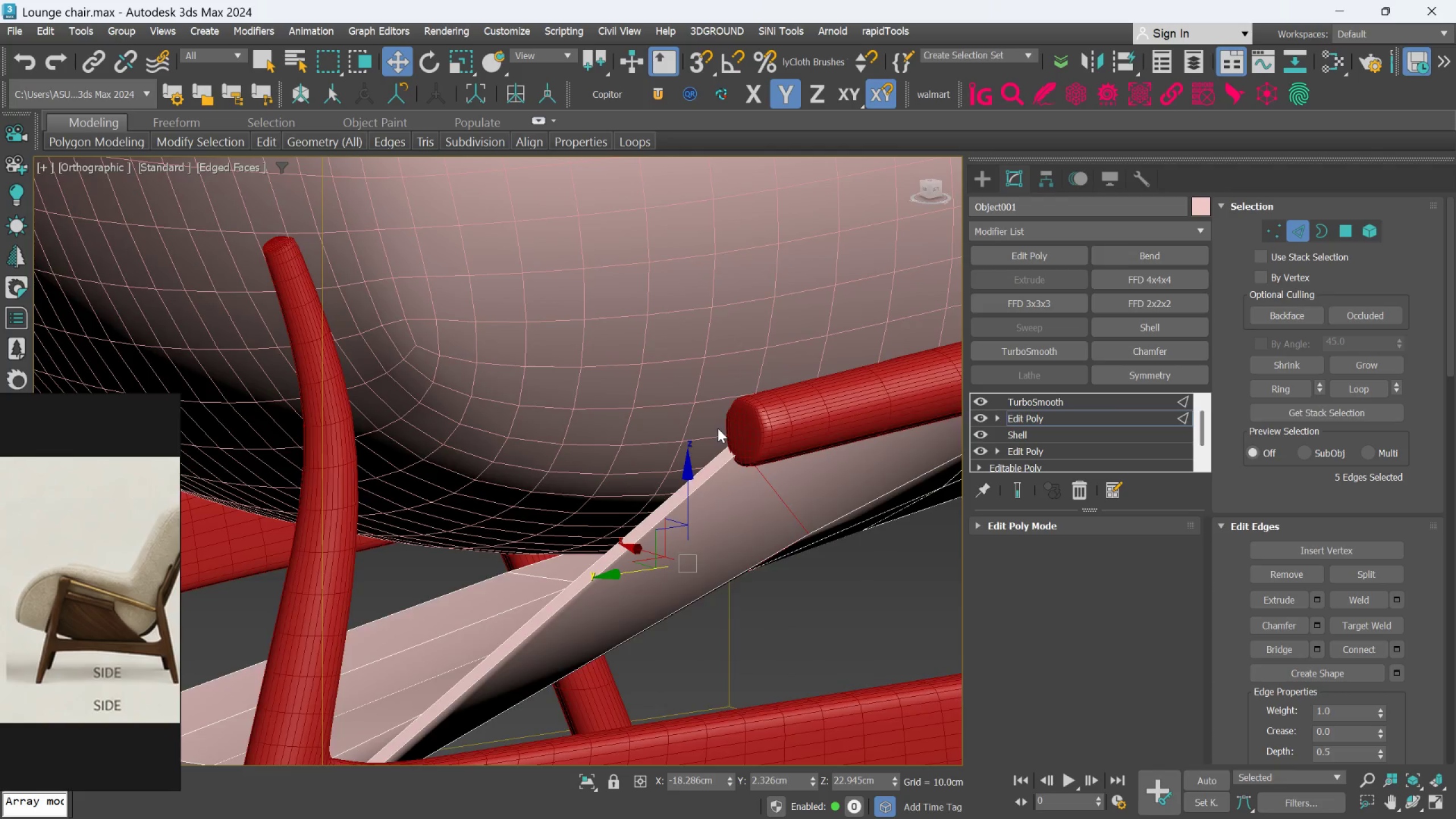 
hold_key(key=AltLeft, duration=0.53)
 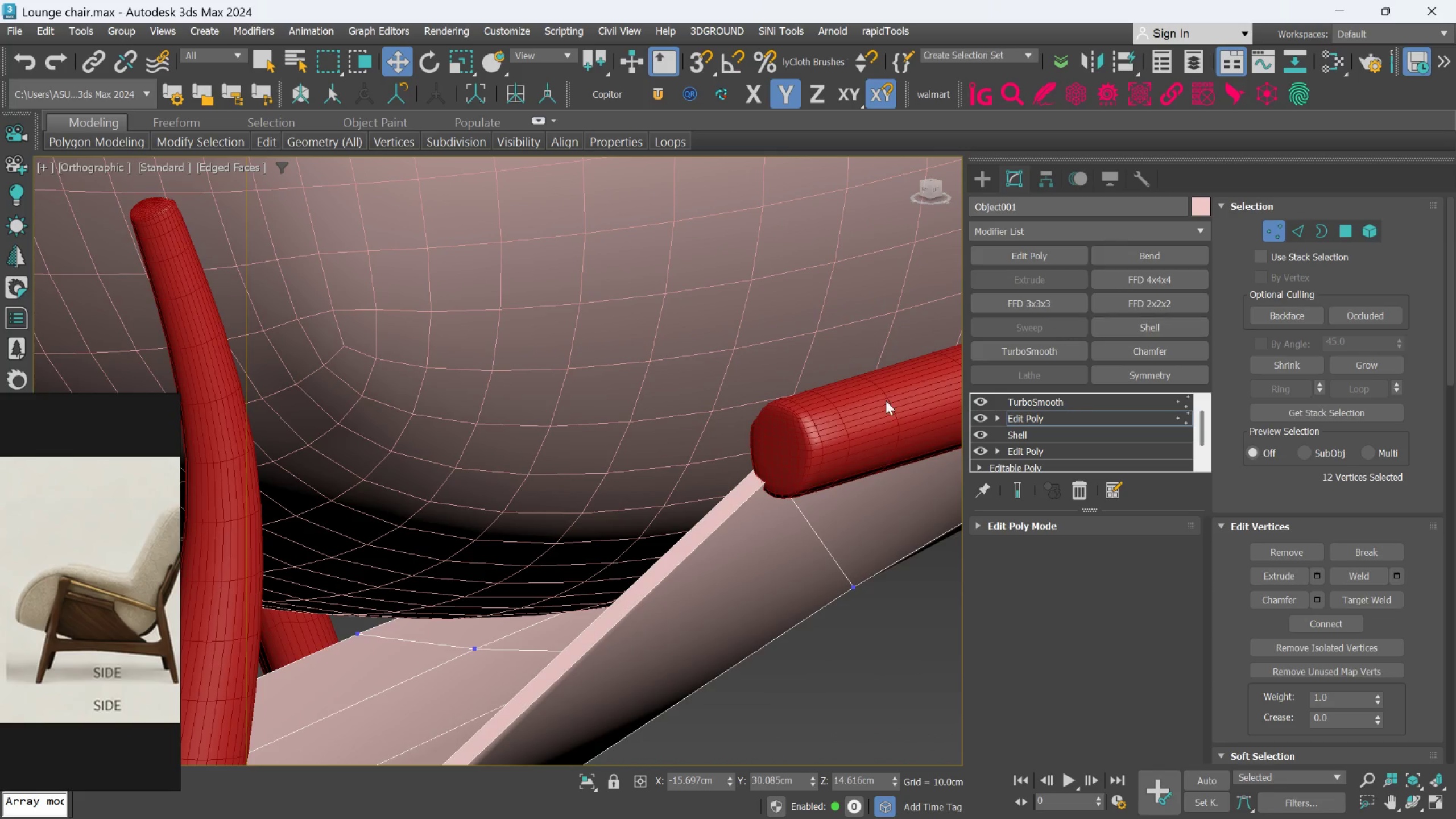 
scroll: coordinate [718, 428], scroll_direction: up, amount: 1.0
 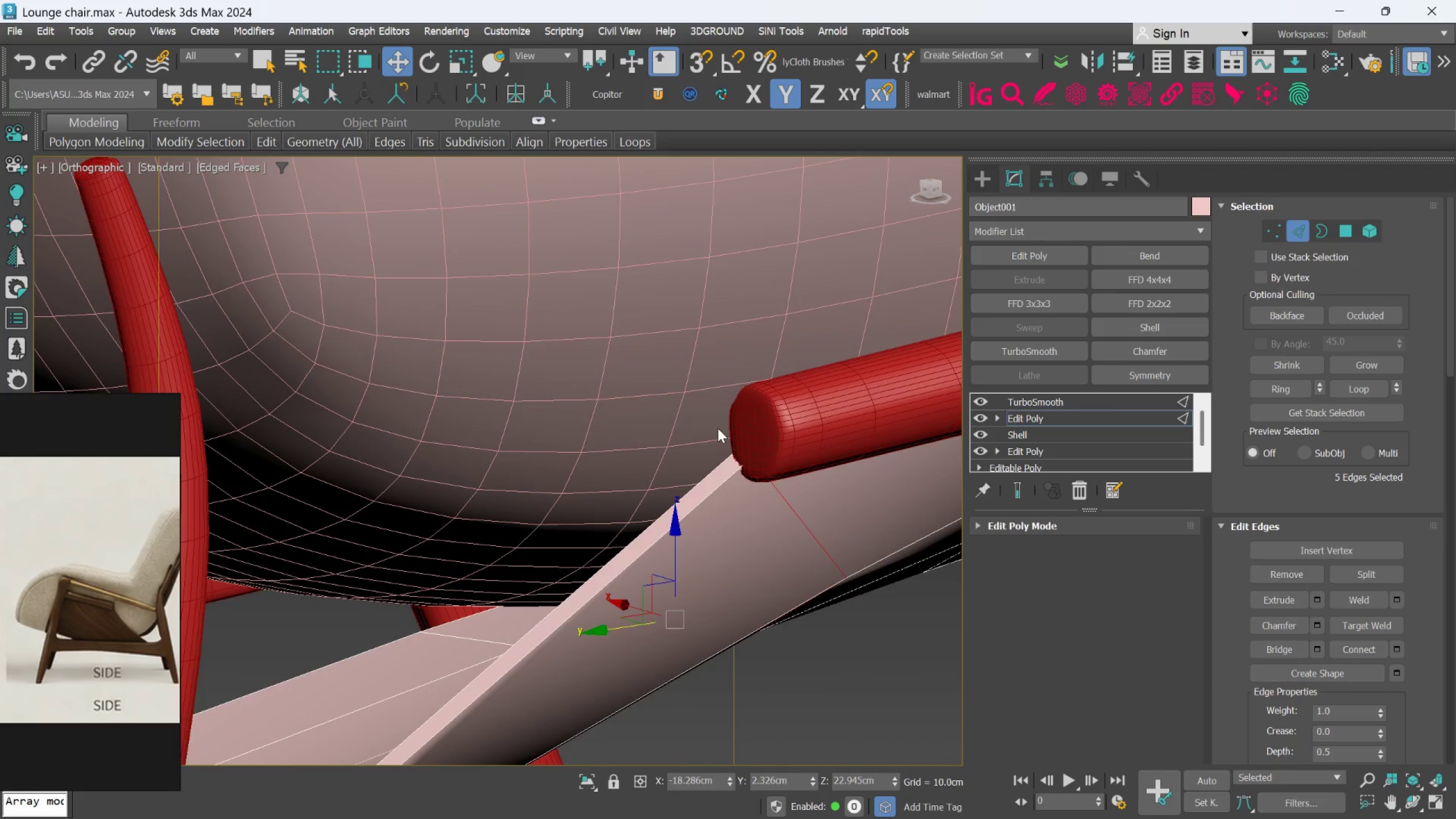 
left_click_drag(start_coordinate=[722, 432], to_coordinate=[804, 530])
 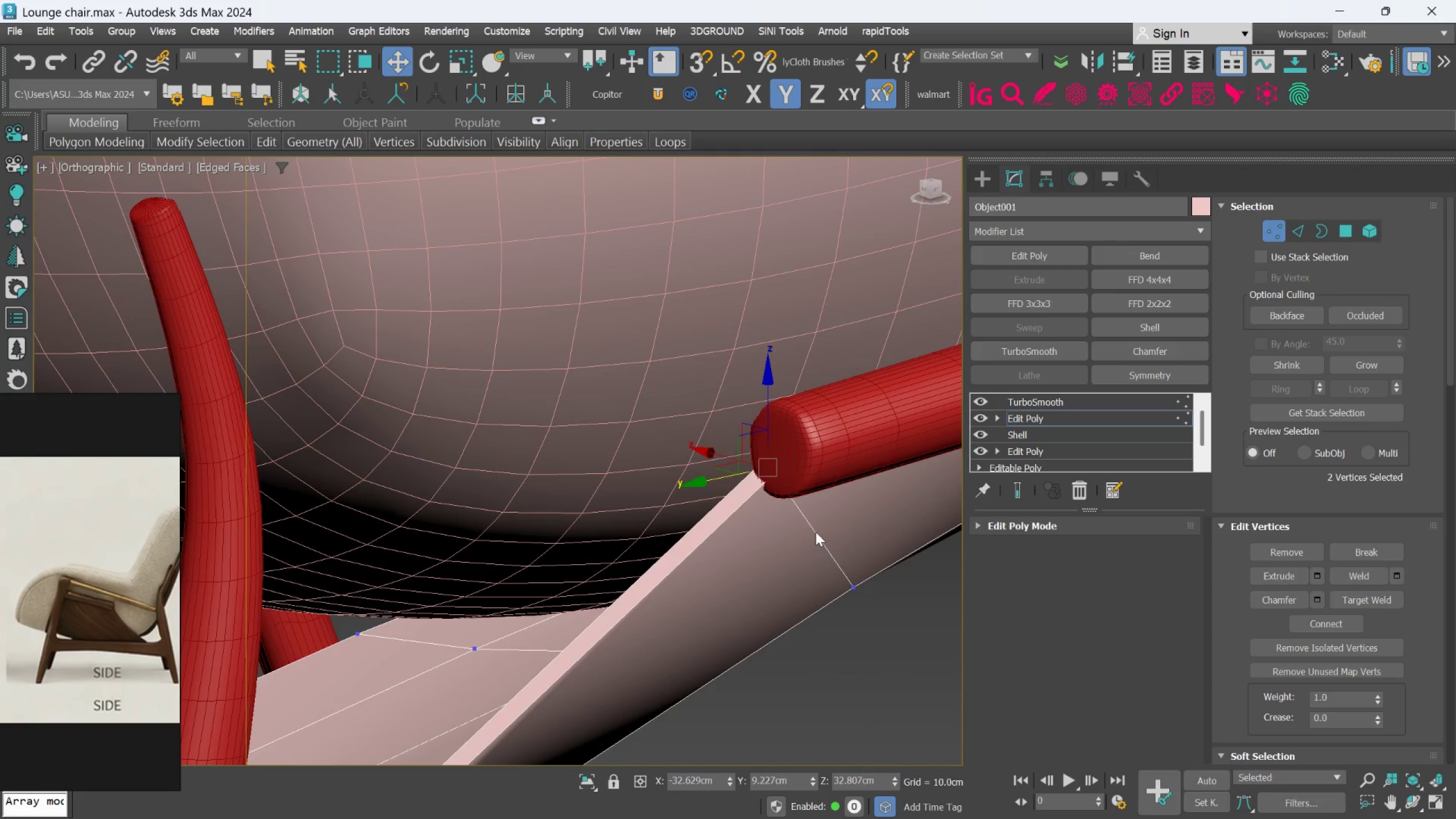 
hold_key(key=AltLeft, duration=0.55)
 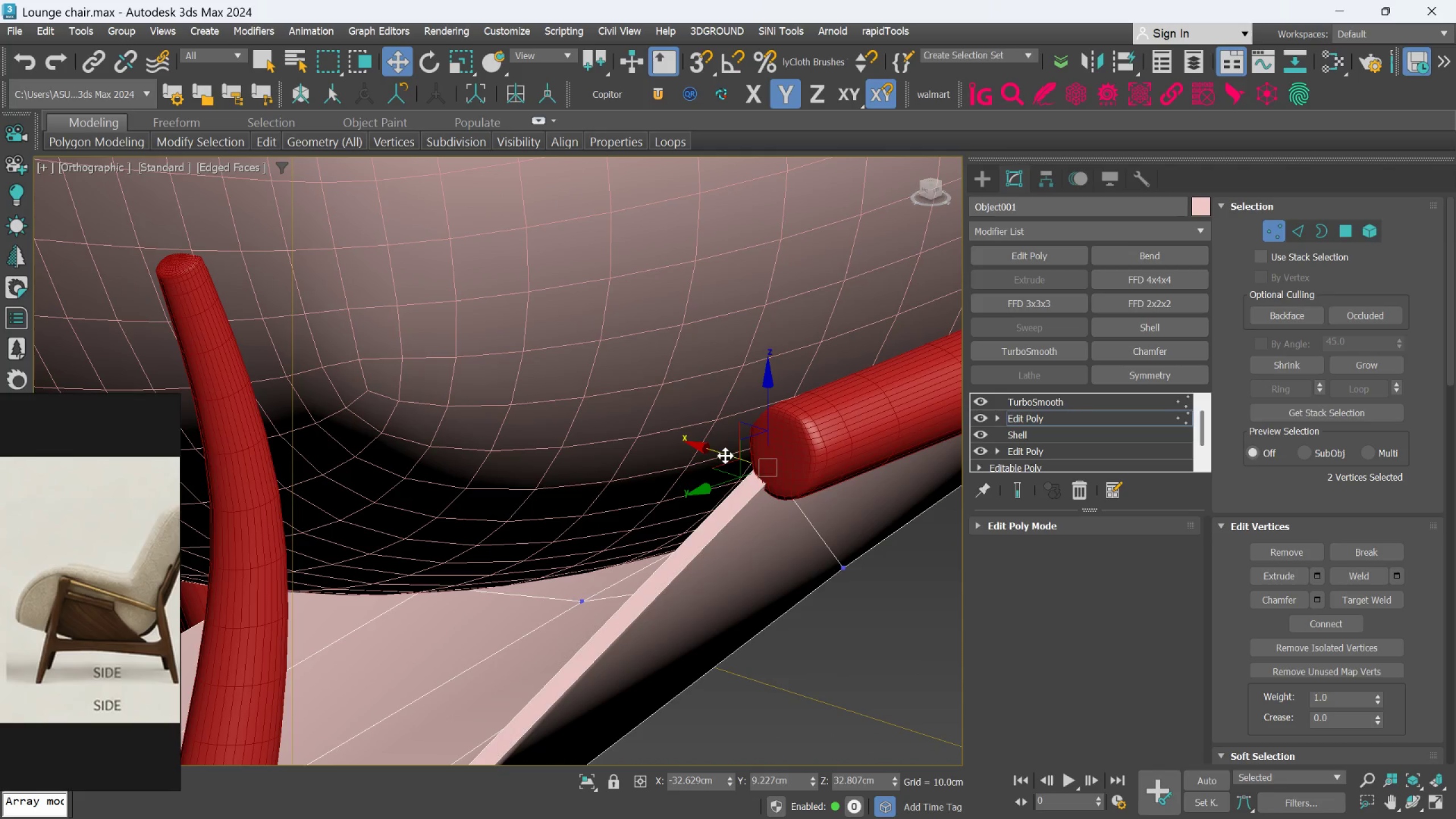 
hold_key(key=AltLeft, duration=3.12)
left_click_drag(start_coordinate=[725, 455], to_coordinate=[744, 477])
 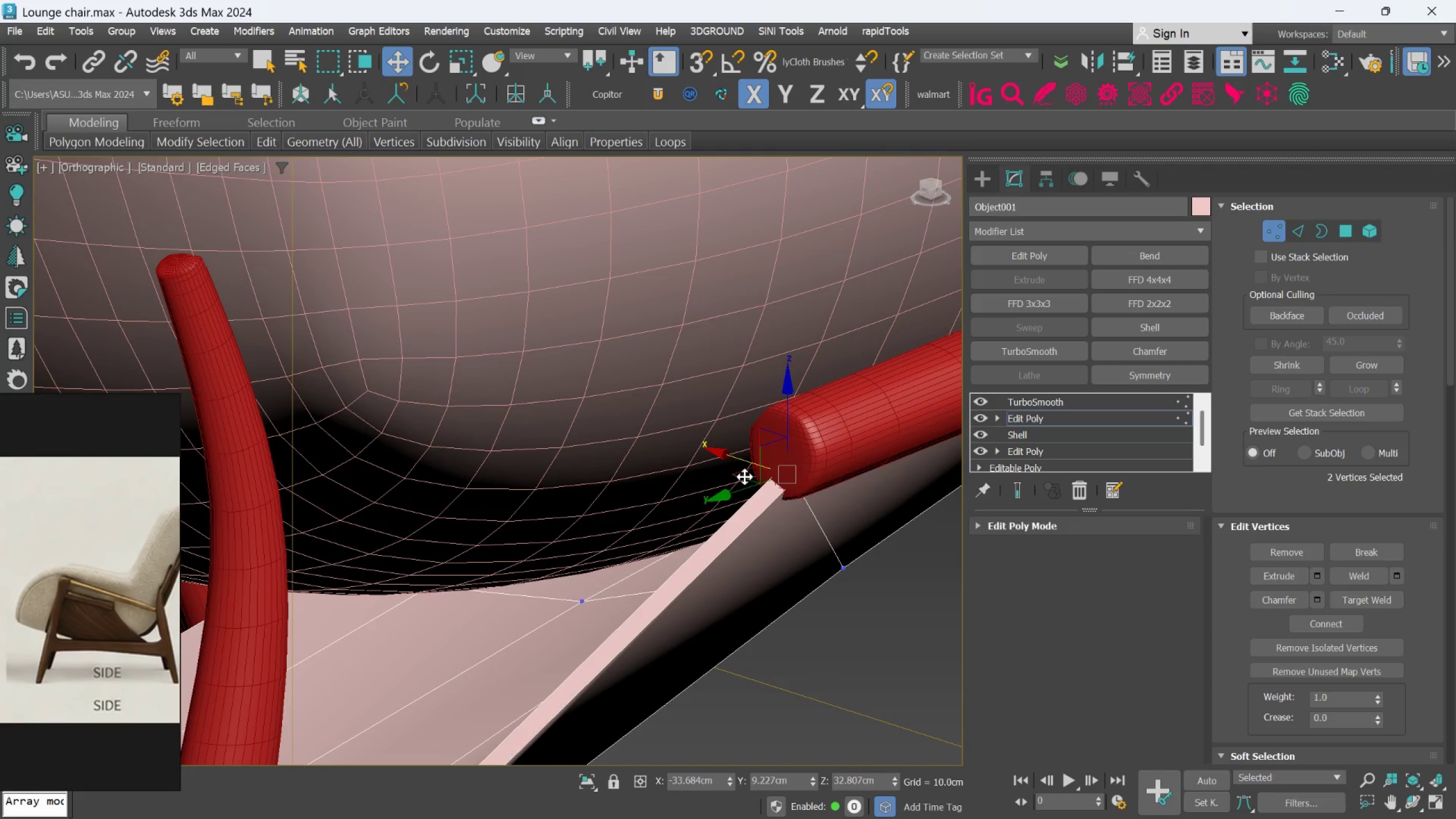 
hold_key(key=AltLeft, duration=0.92)
 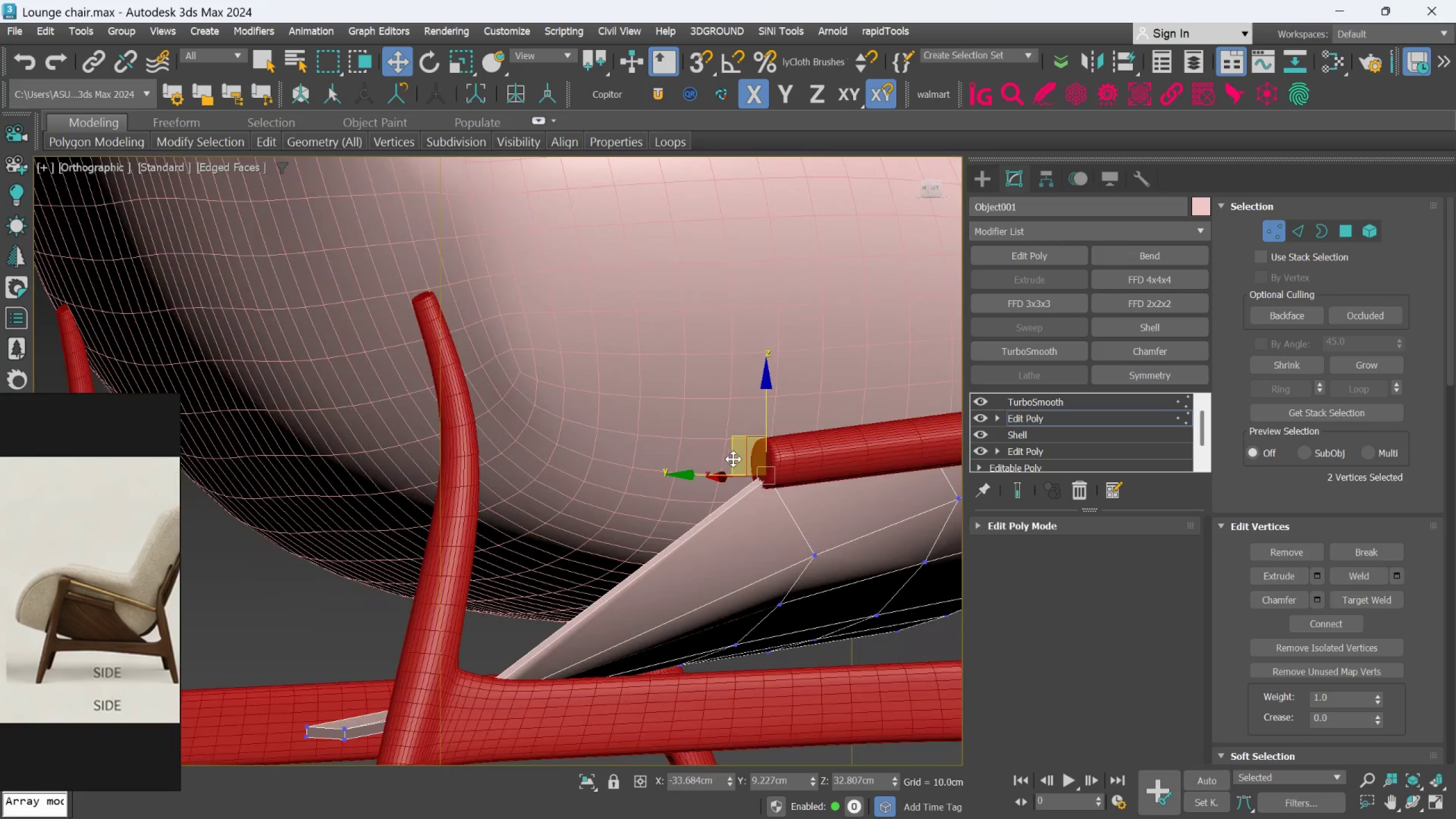 
scroll: coordinate [744, 477], scroll_direction: down, amount: 2.0
 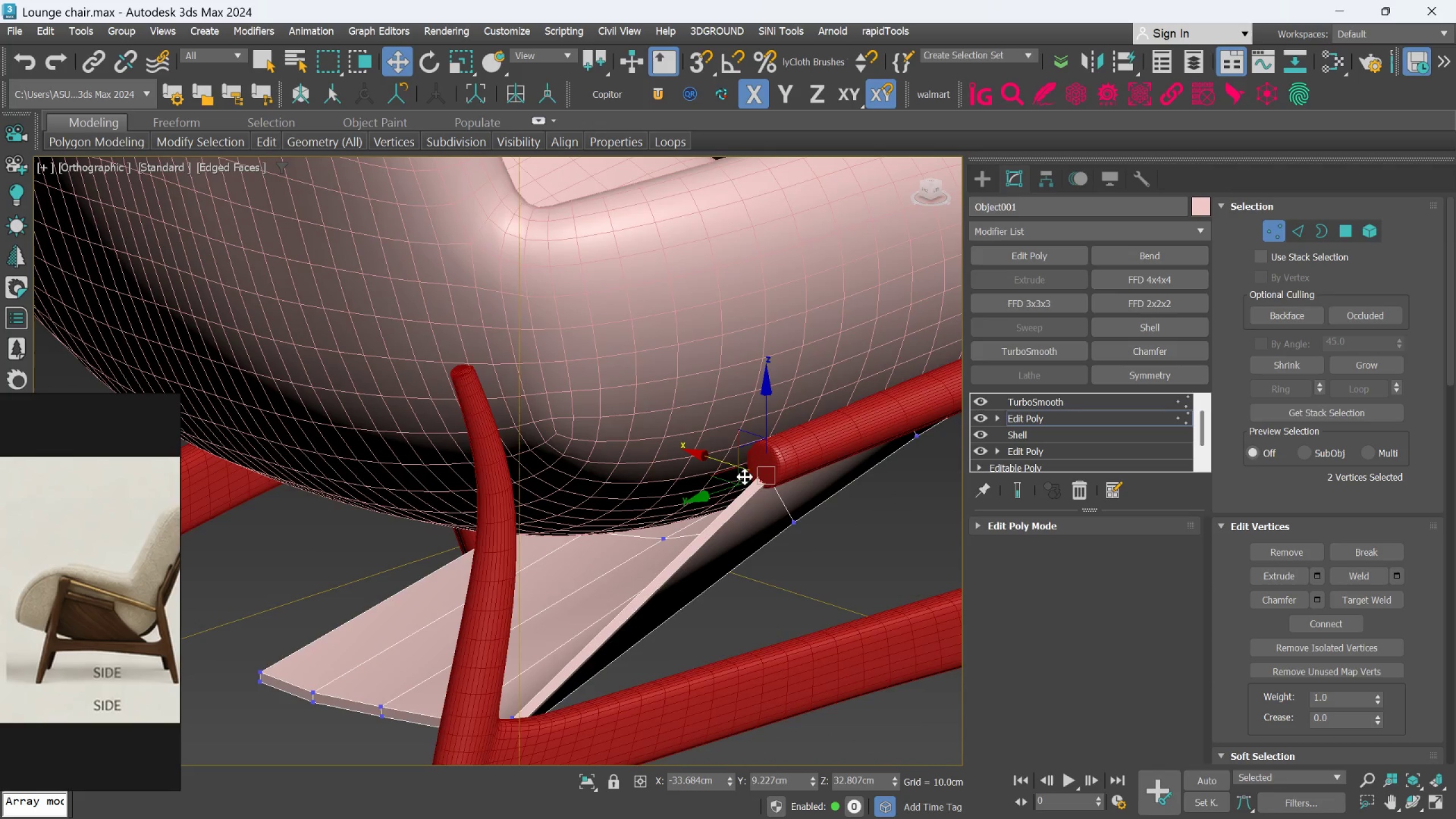 
hold_key(key=AltLeft, duration=1.5)
 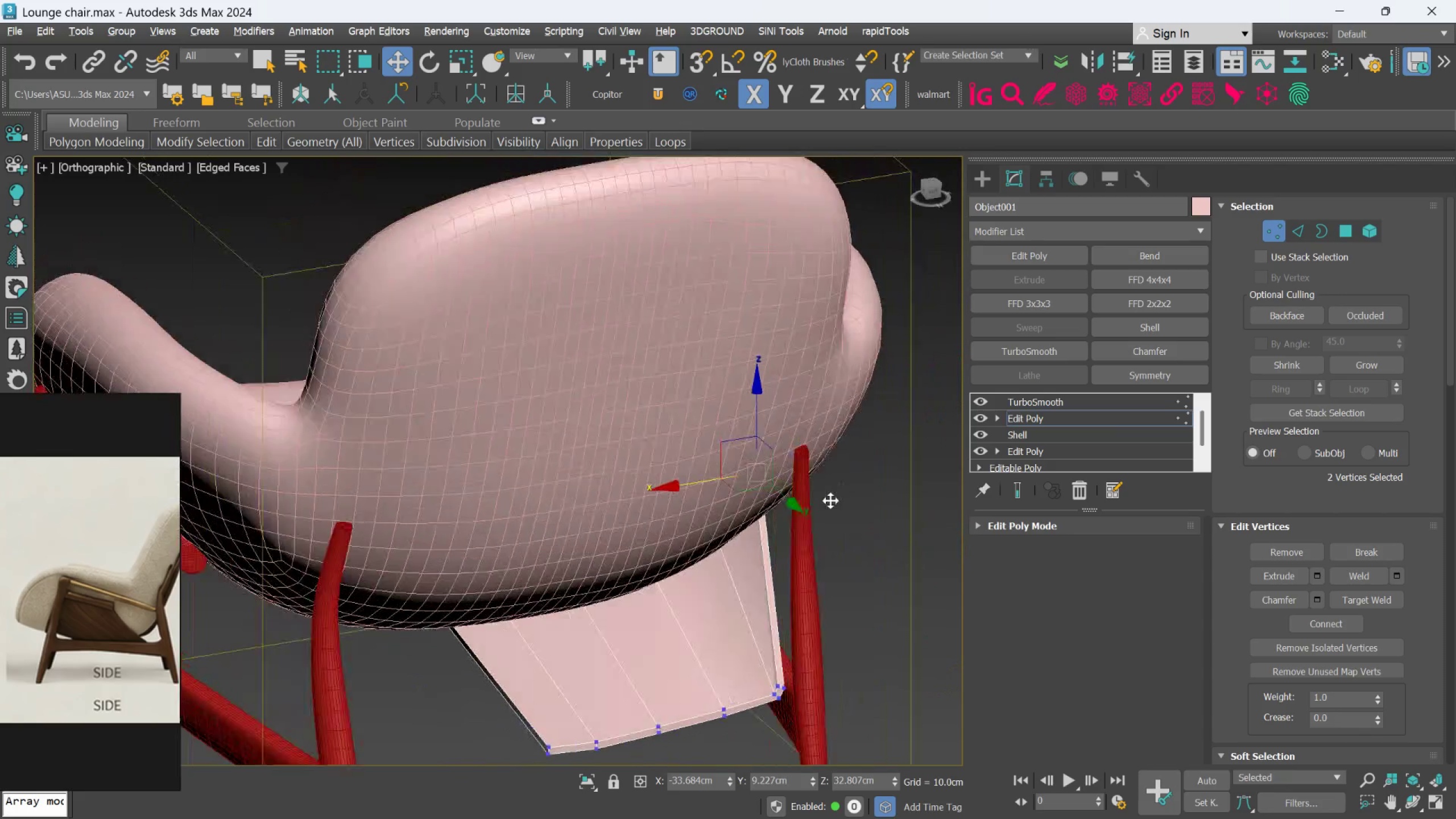 
scroll: coordinate [734, 465], scroll_direction: down, amount: 1.0
 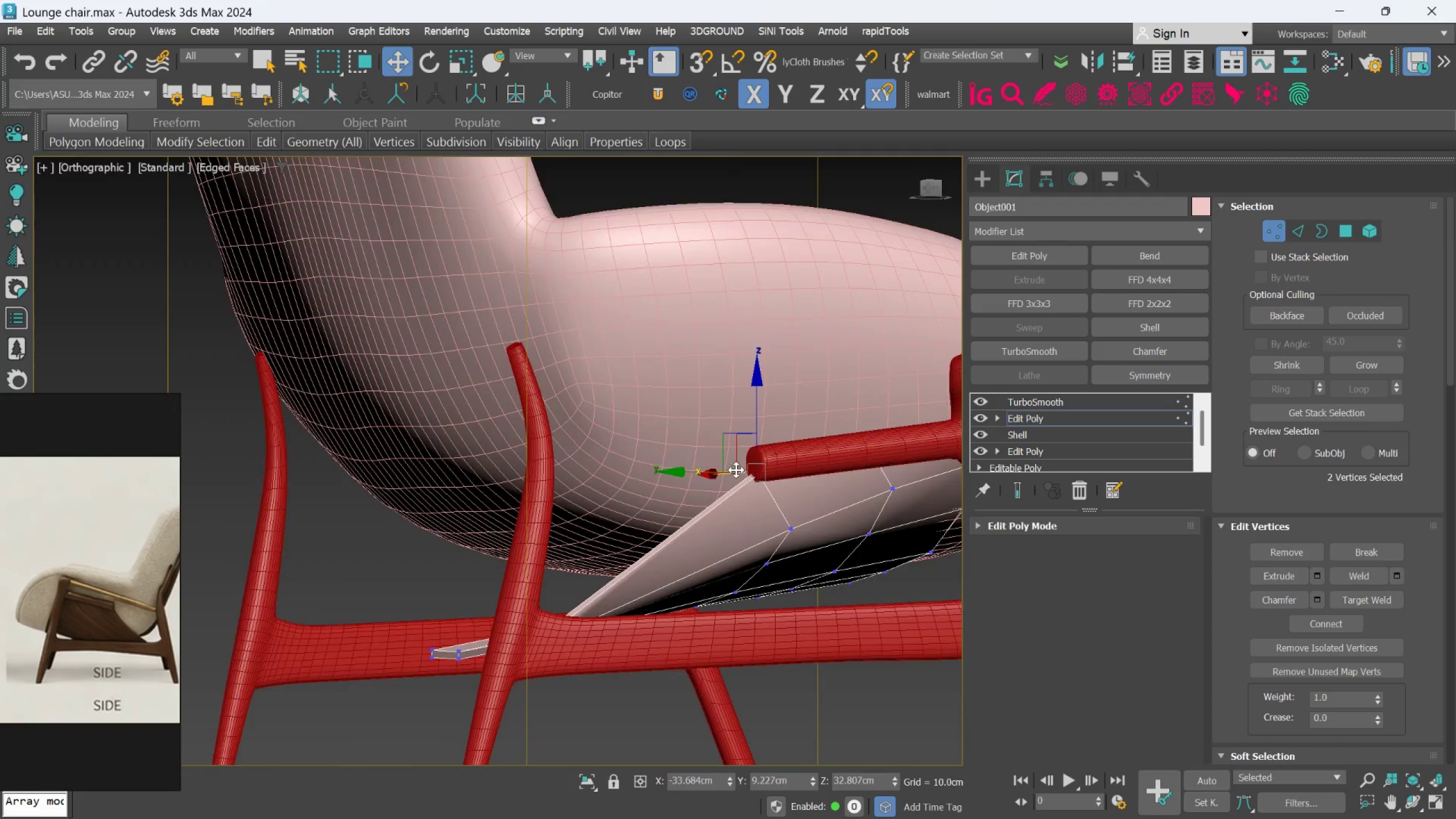 
key(Alt+AltLeft)
 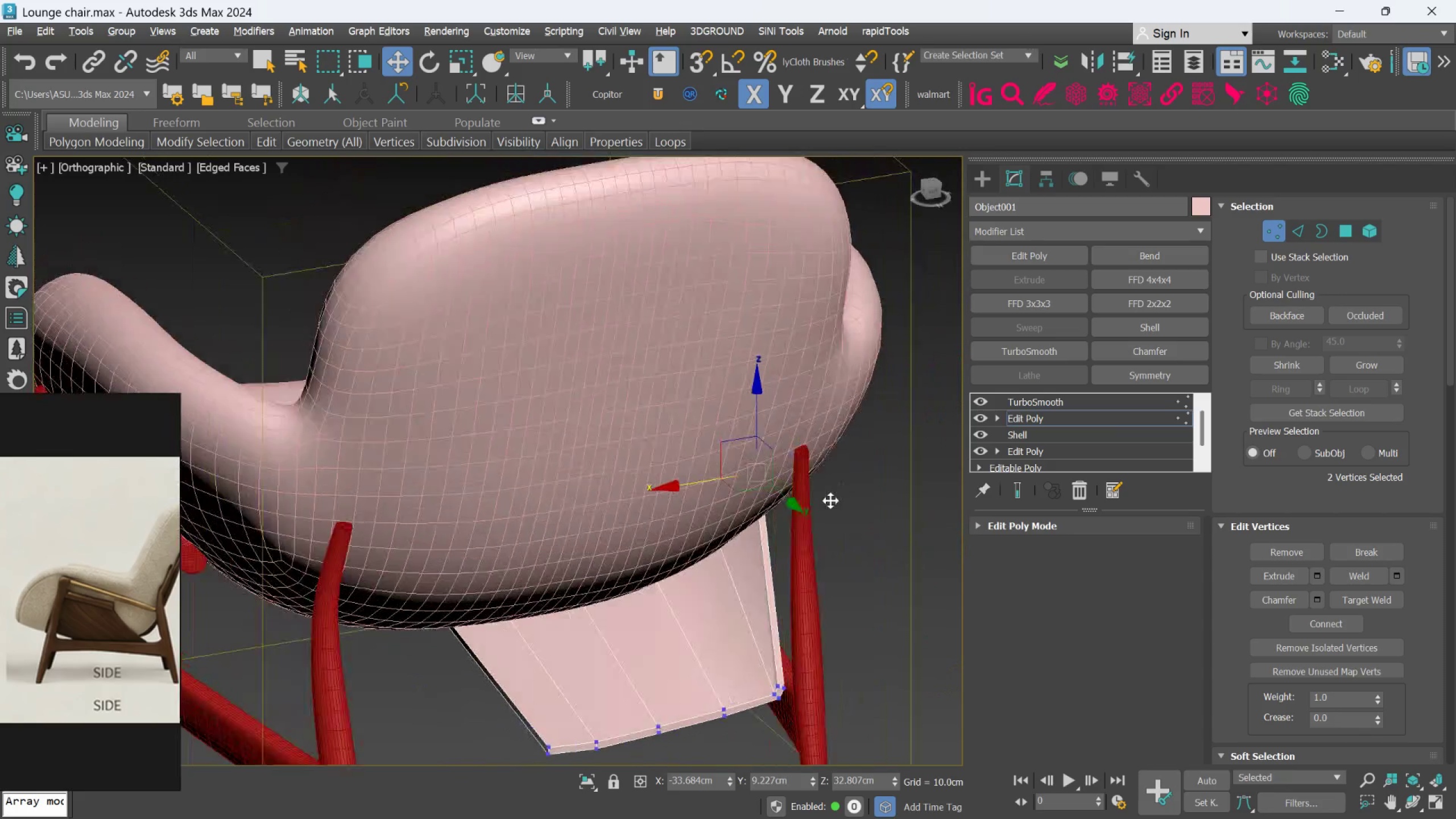 
key(Alt+AltLeft)
 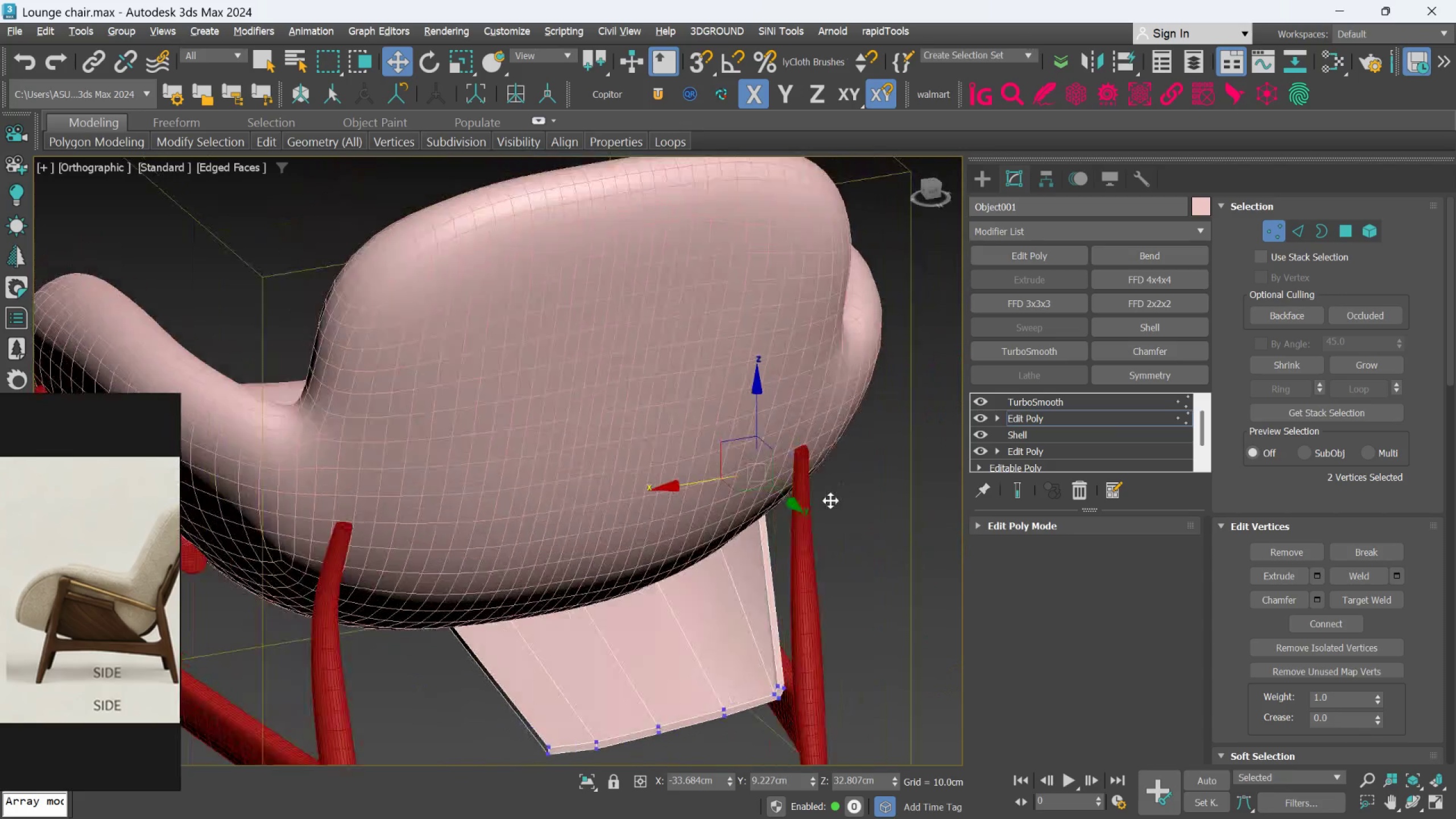 
key(Alt+AltLeft)
 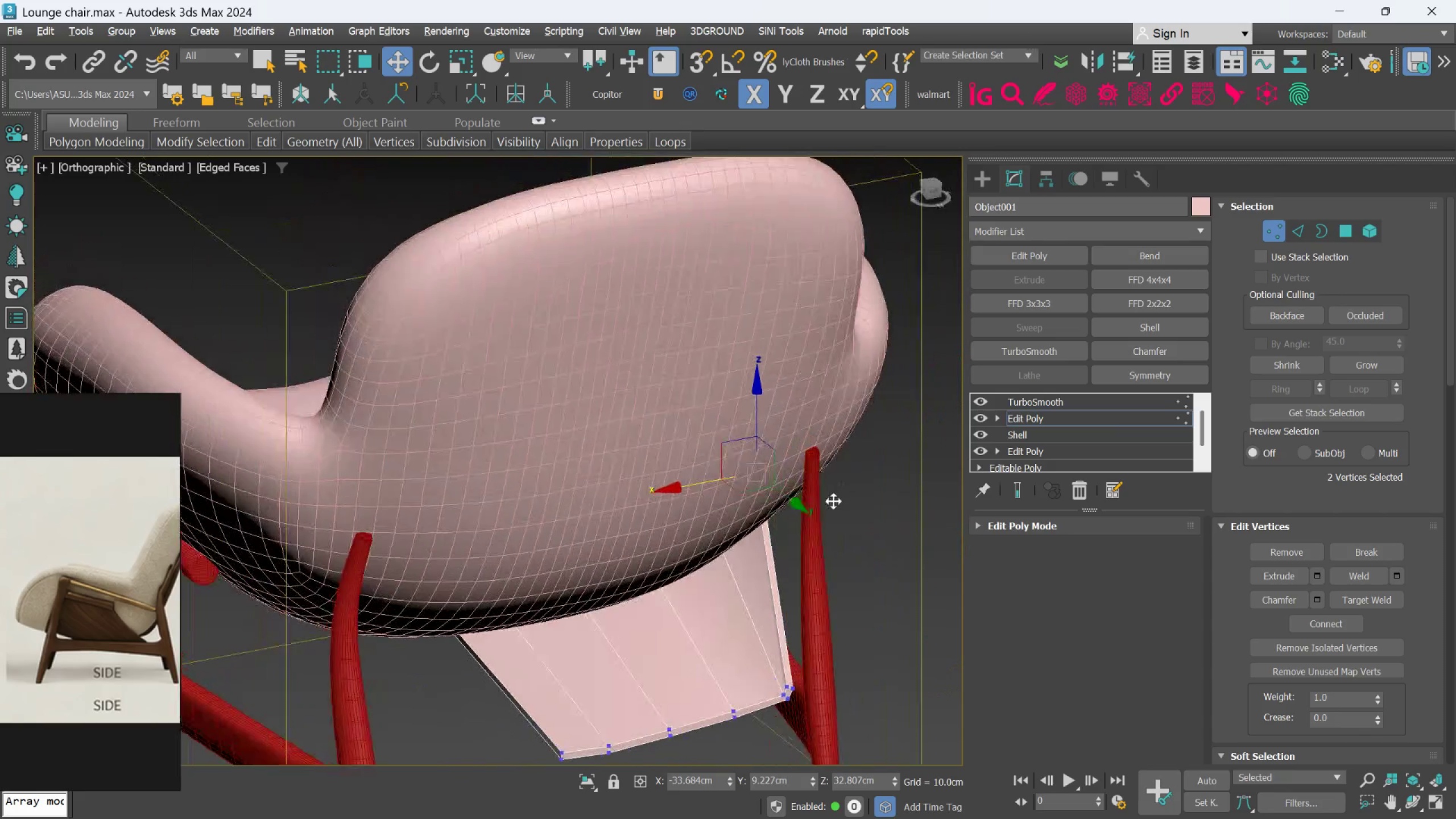 
key(Alt+AltLeft)
 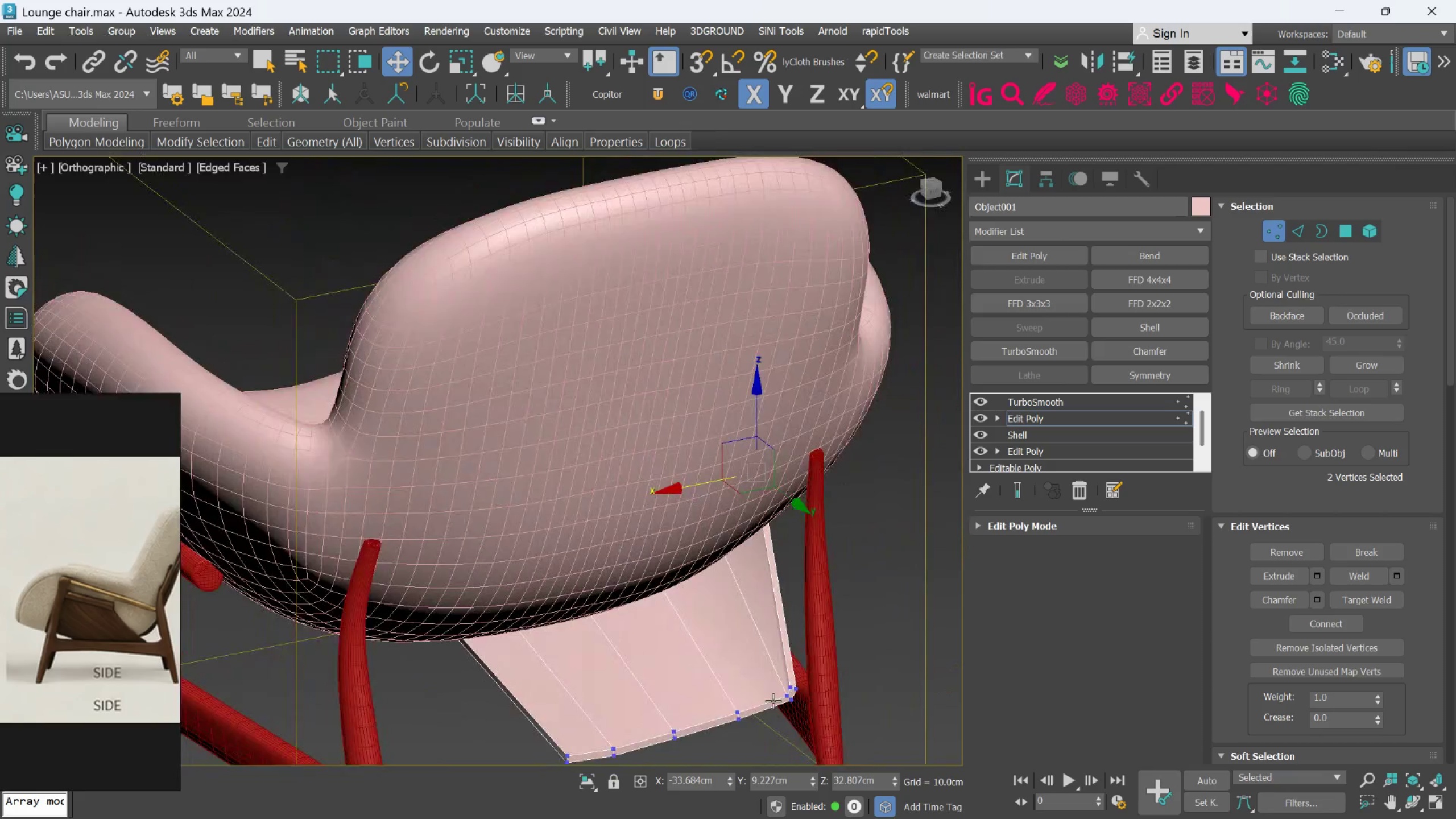 
scroll: coordinate [775, 697], scroll_direction: up, amount: 2.0
 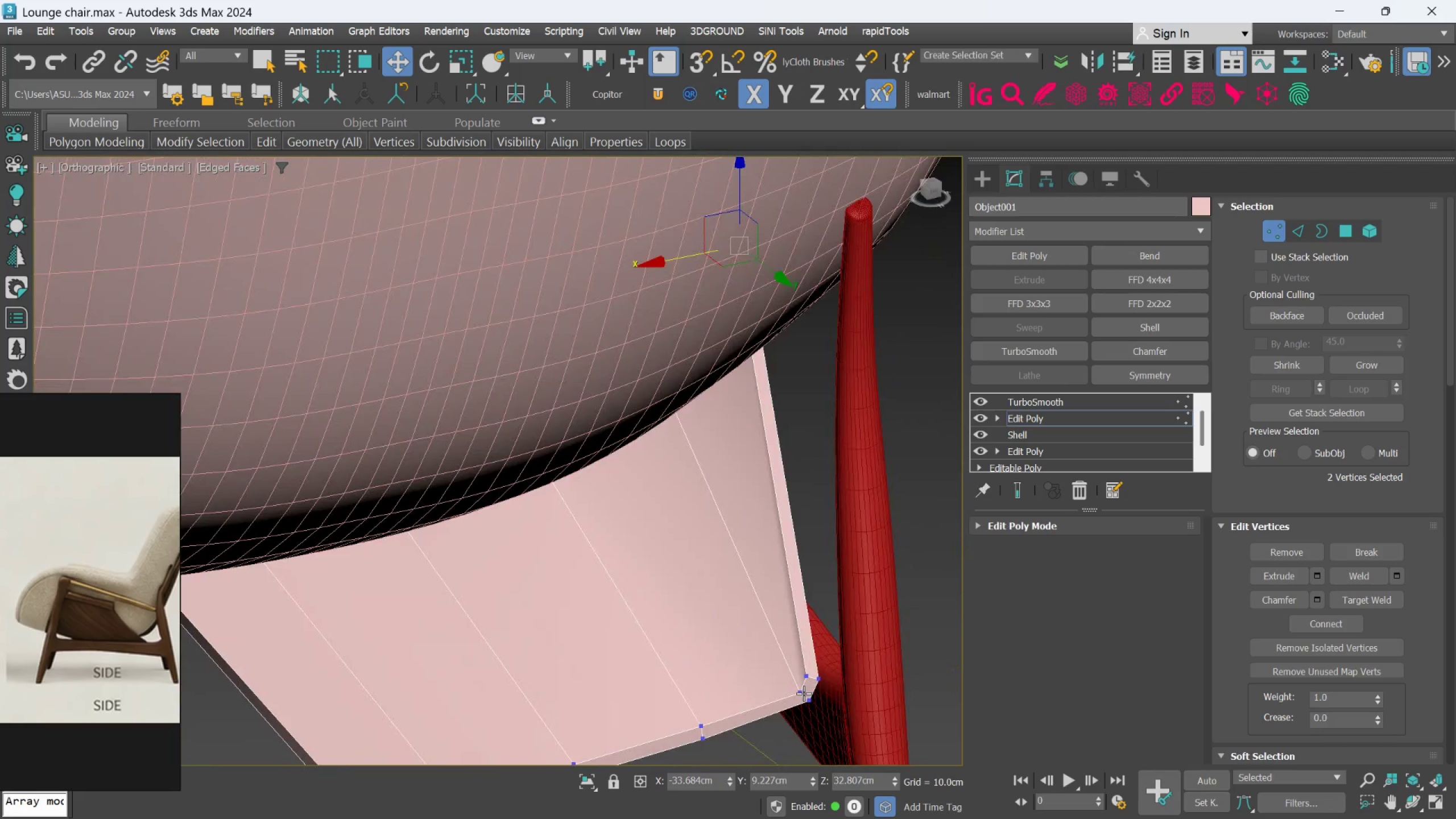 
hold_key(key=AltLeft, duration=0.42)
 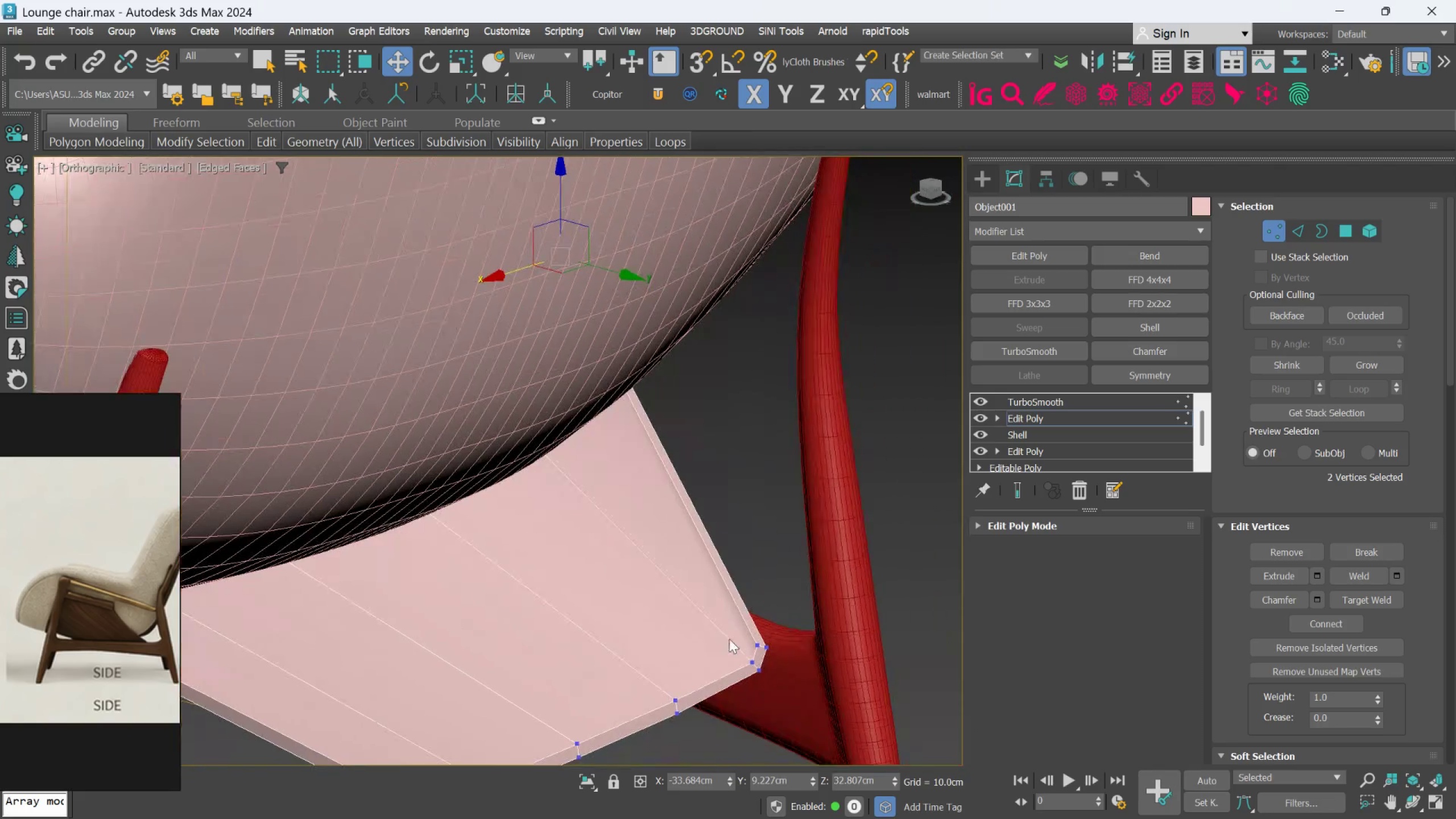 
key(Alt+AltLeft)
 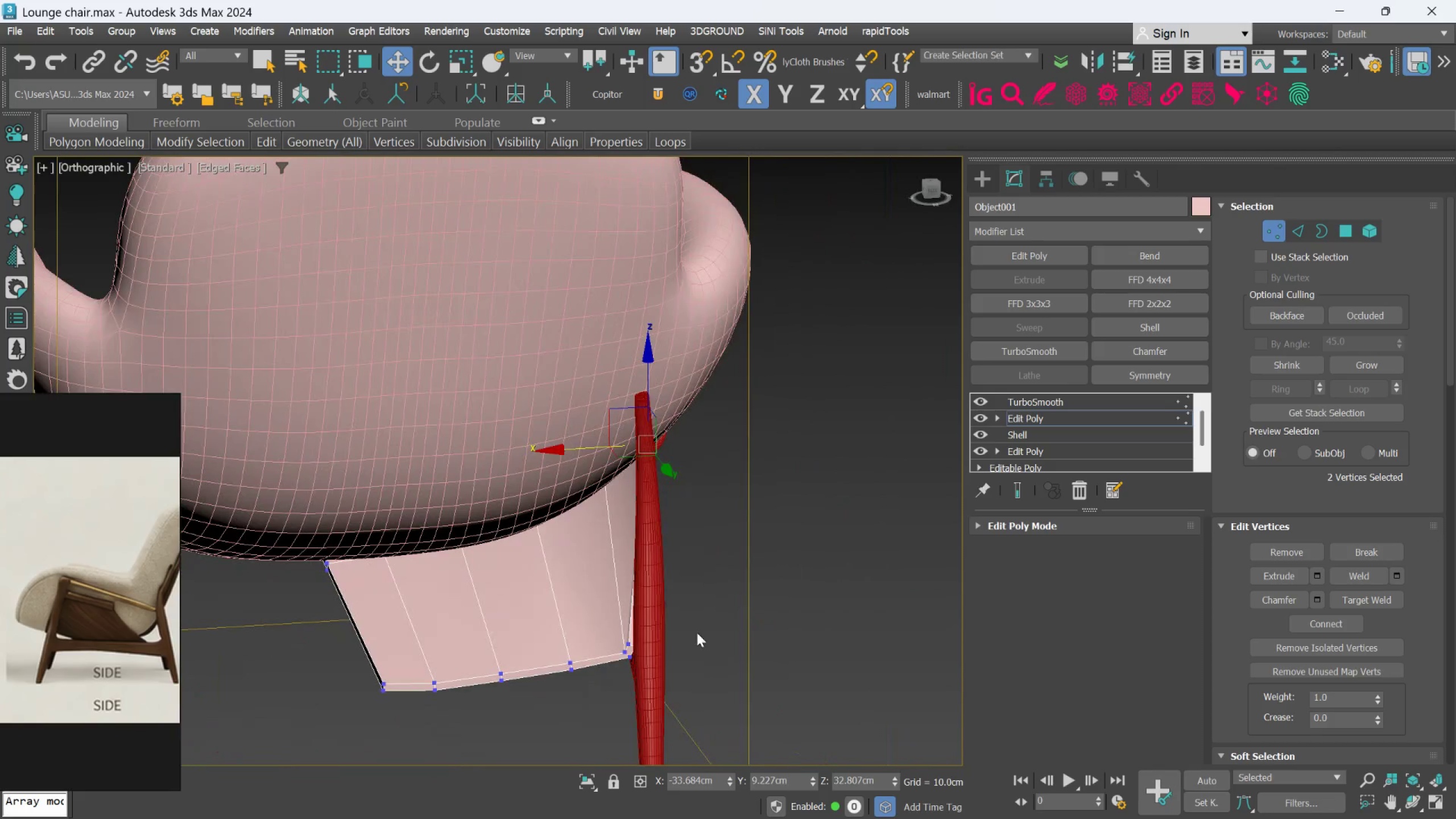 
scroll: coordinate [735, 632], scroll_direction: down, amount: 2.0
 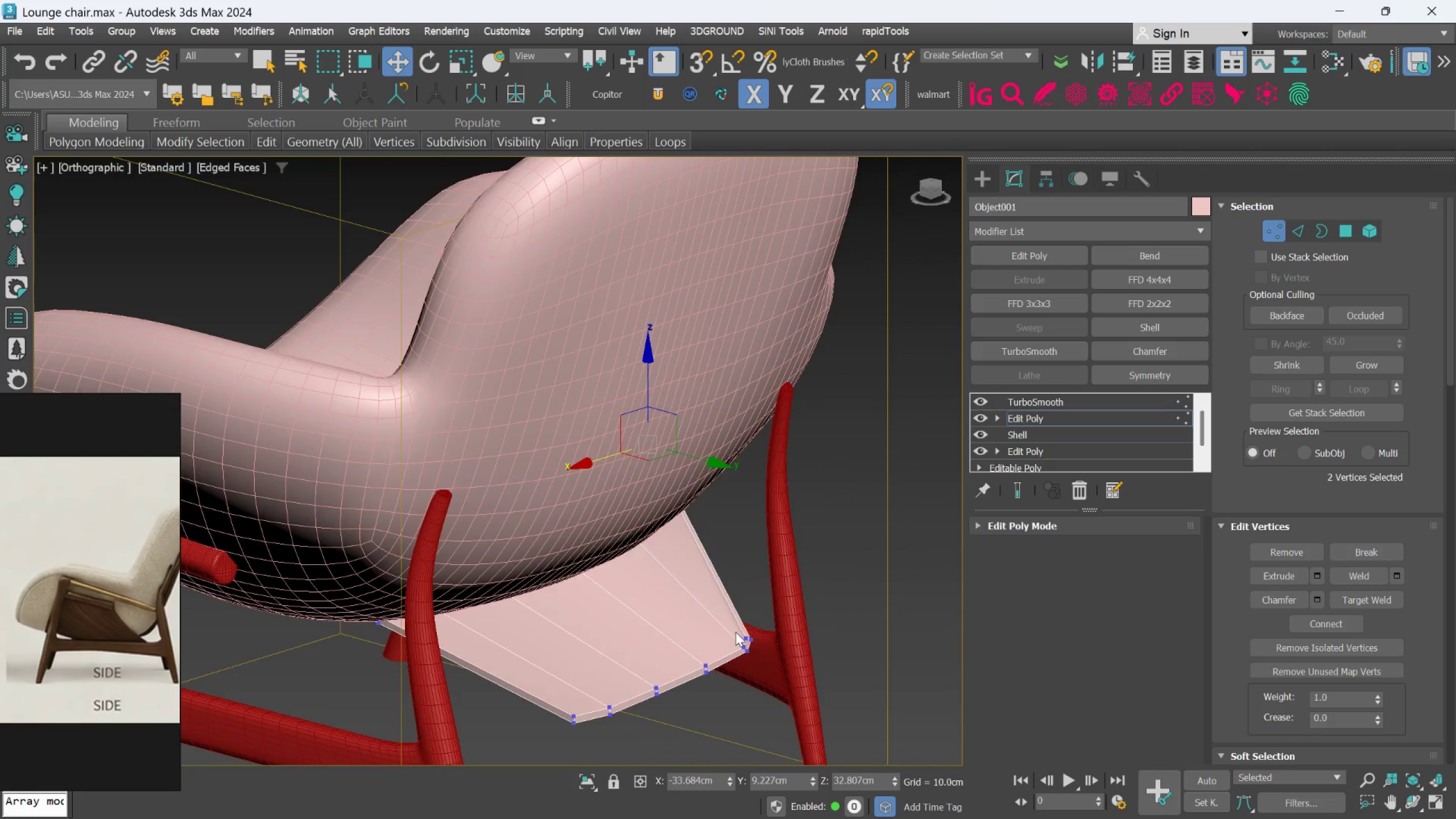 
scroll: coordinate [582, 657], scroll_direction: up, amount: 3.0
 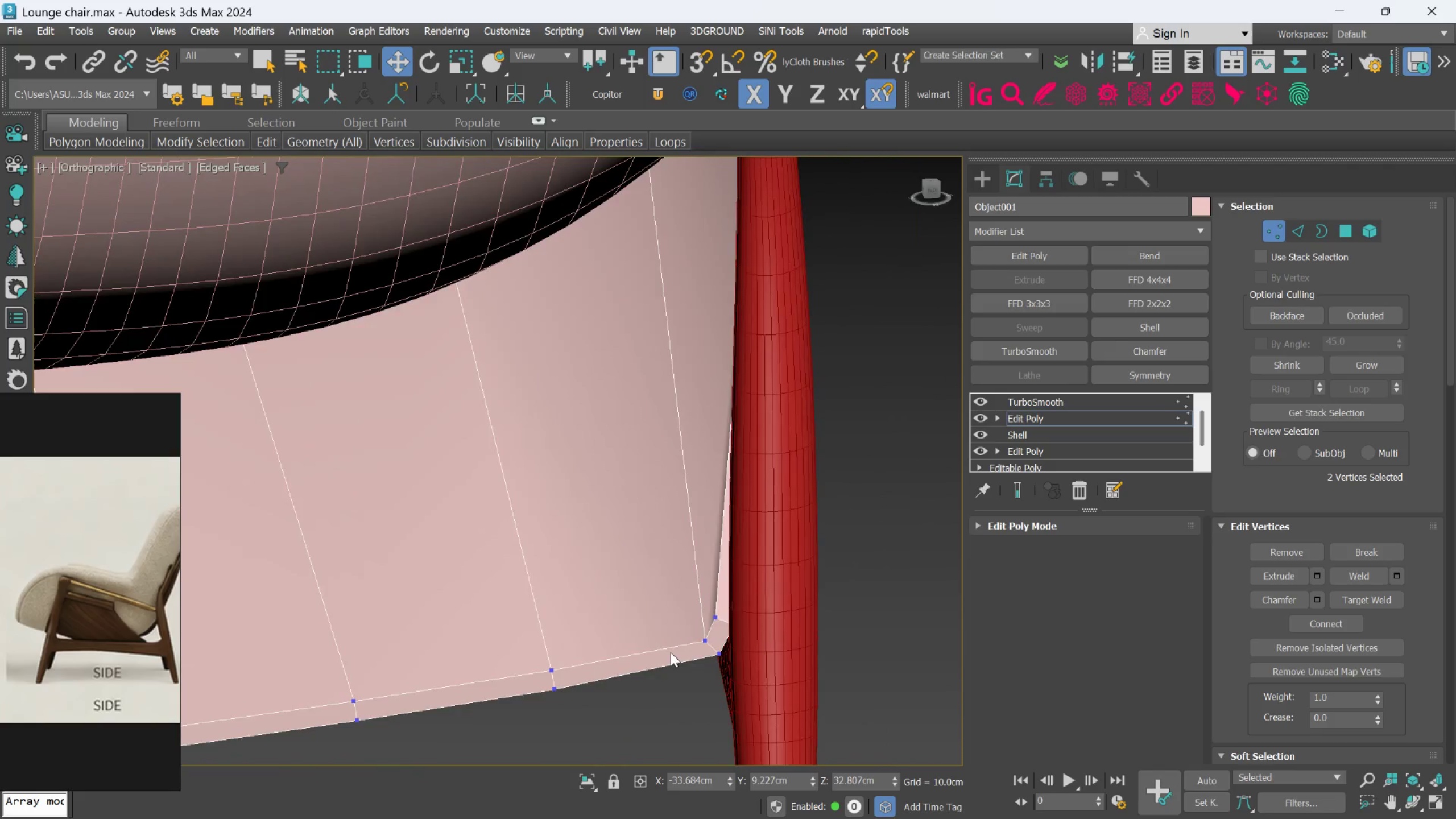 
hold_key(key=AltLeft, duration=0.41)
 